 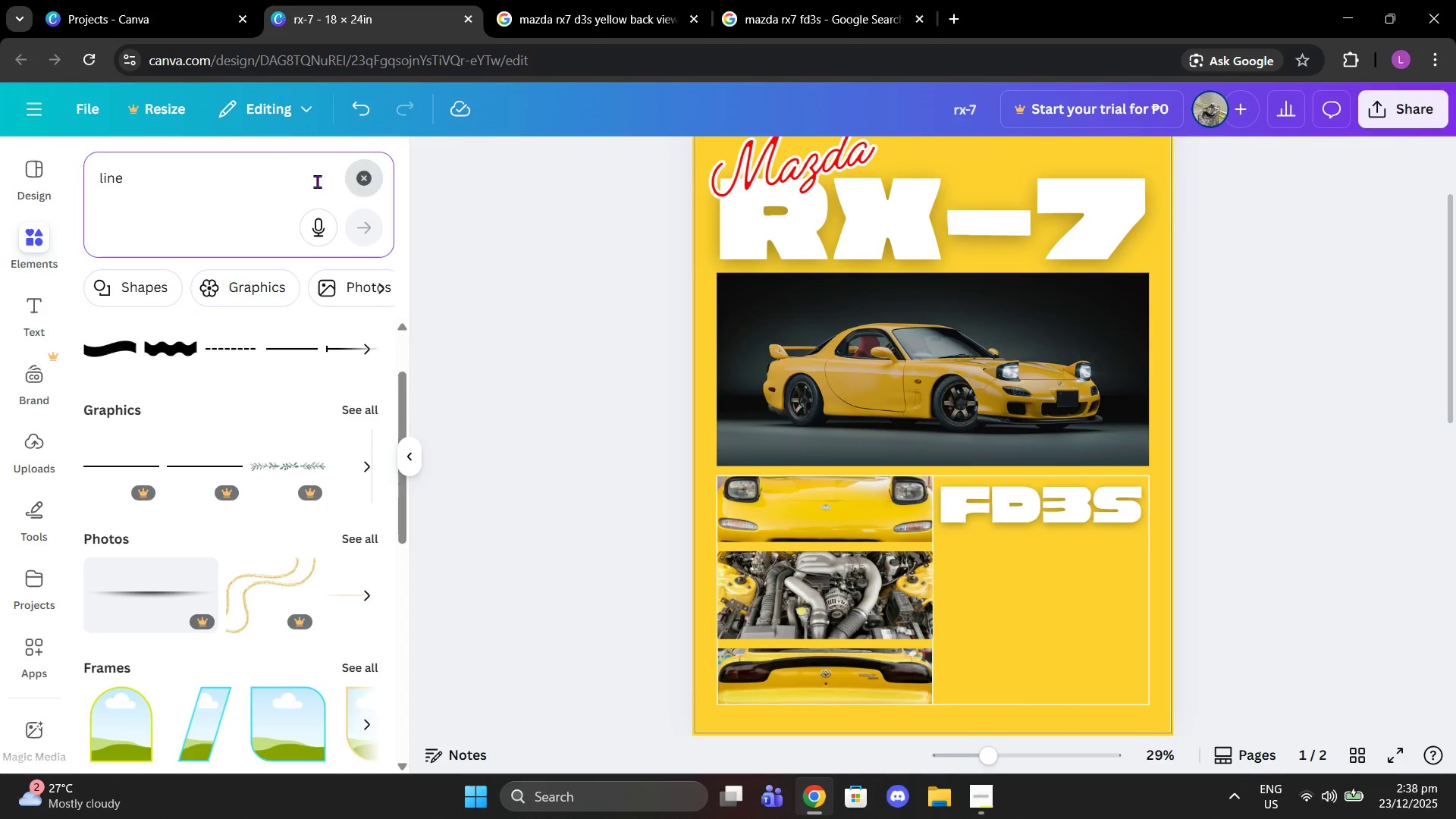 
left_click([285, 188])
 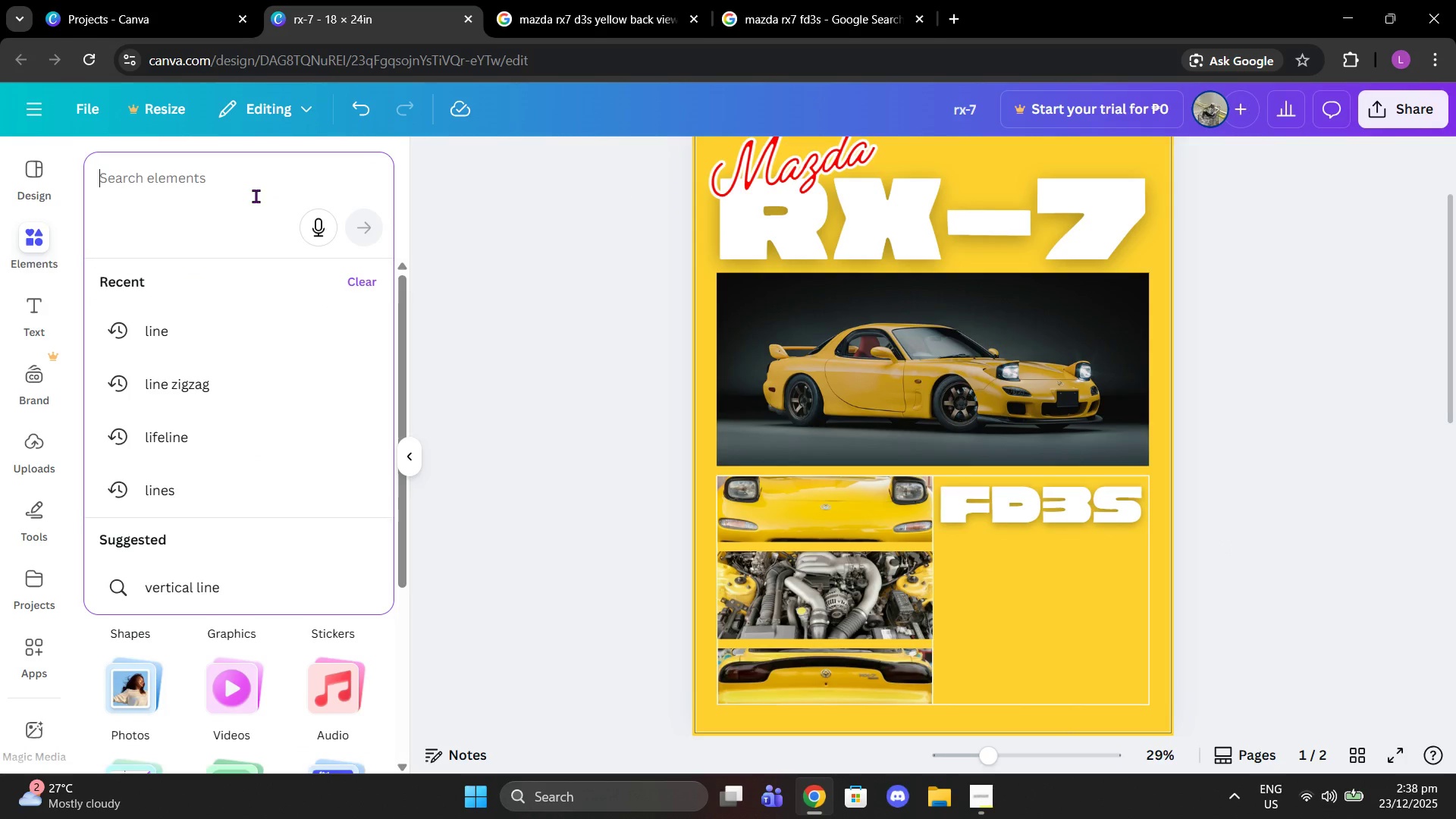 
type(text bp`)
key(Backspace)
key(Backspace)
type(ox)
 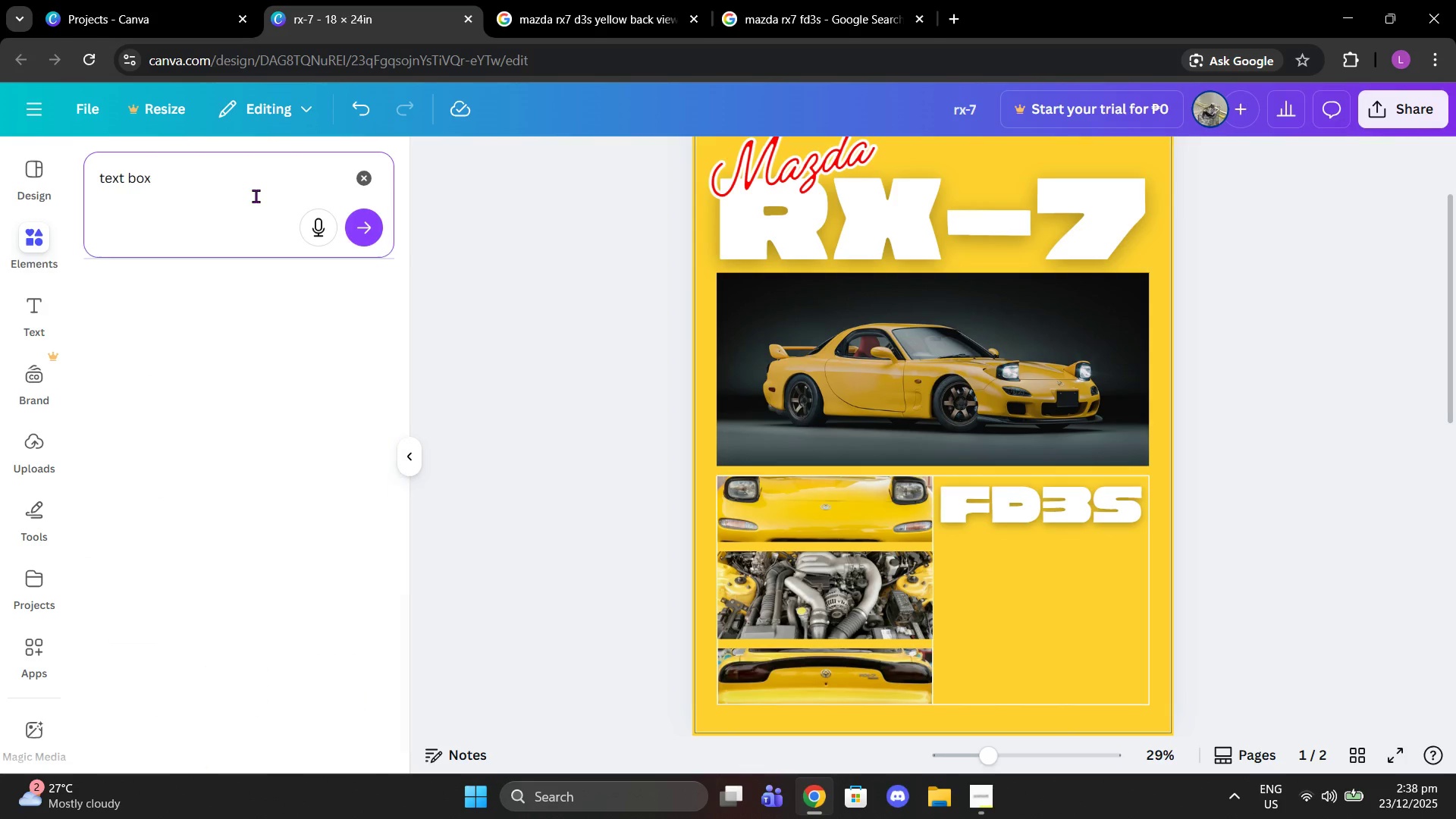 
key(Enter)
 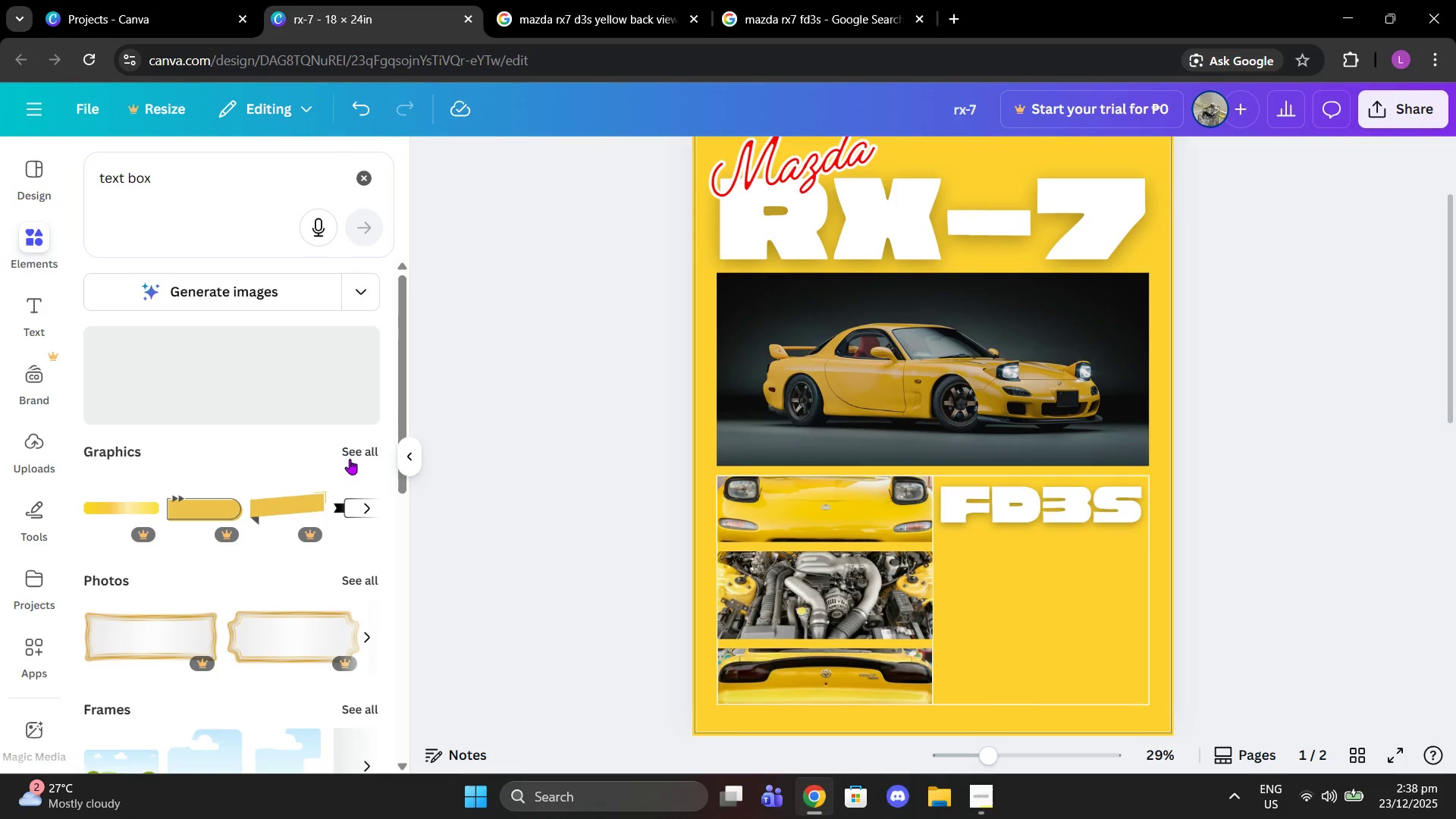 
left_click([349, 455])
 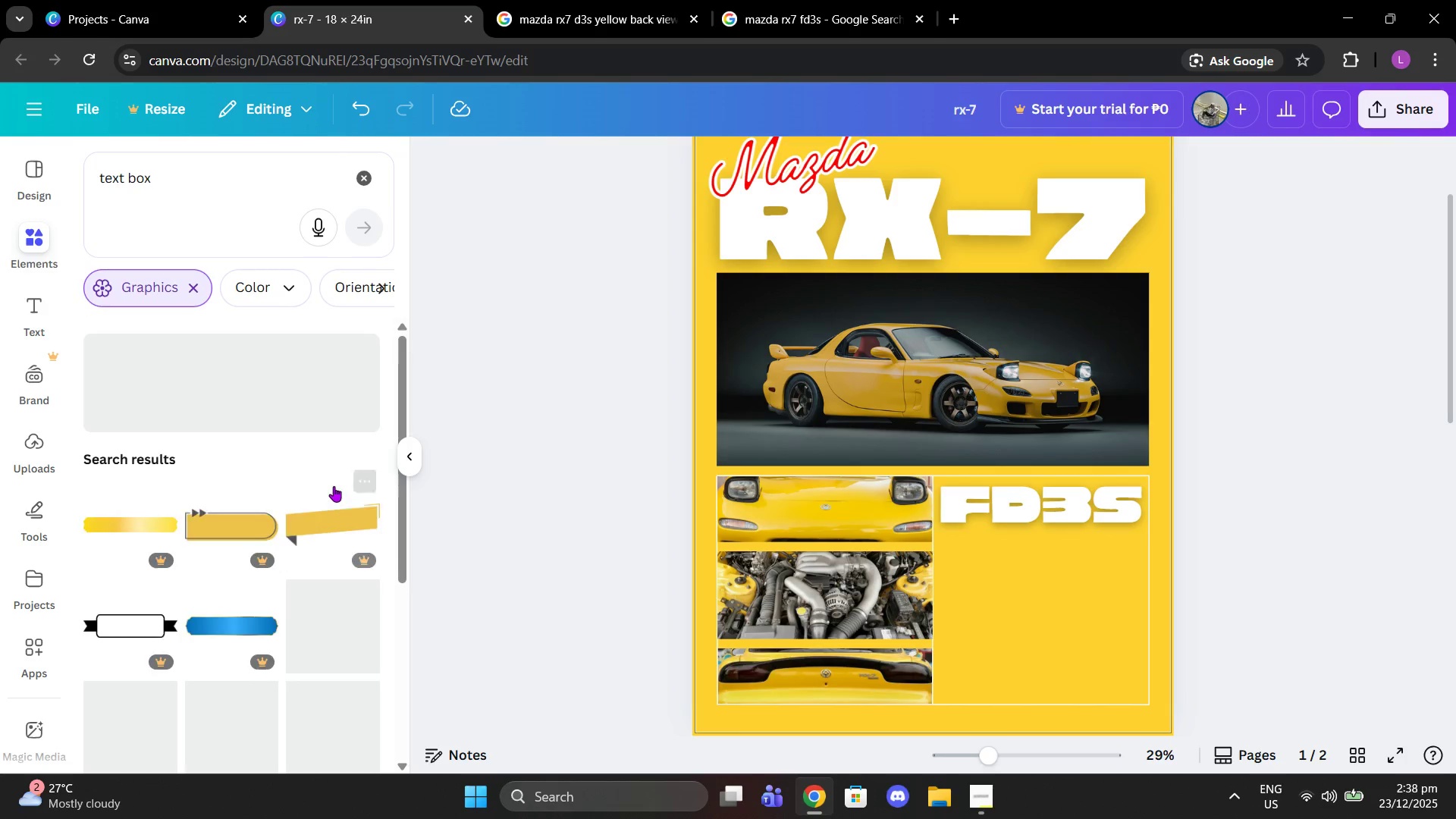 
scroll: coordinate [334, 486], scroll_direction: down, amount: 5.0
 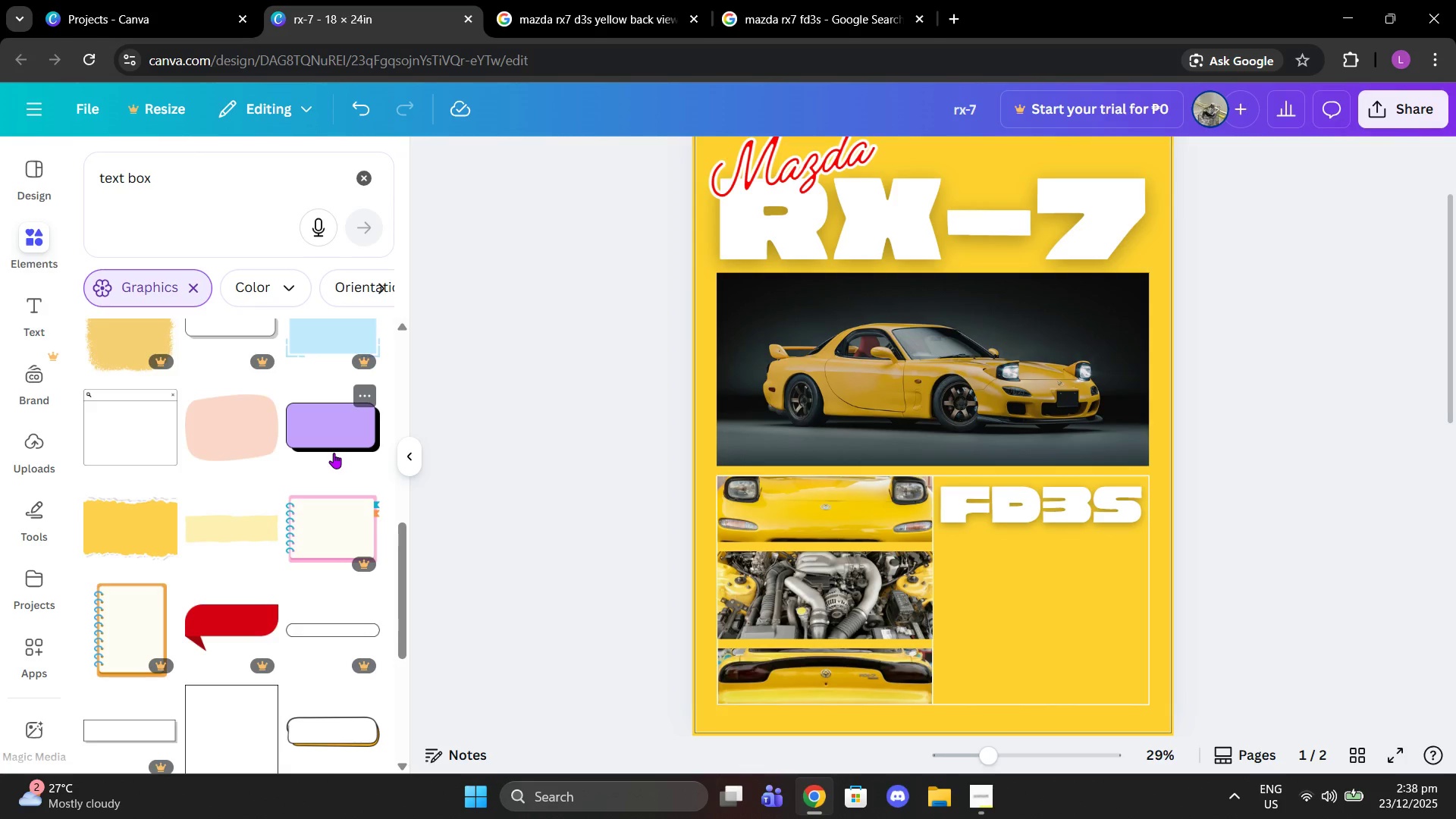 
left_click([334, 453])
 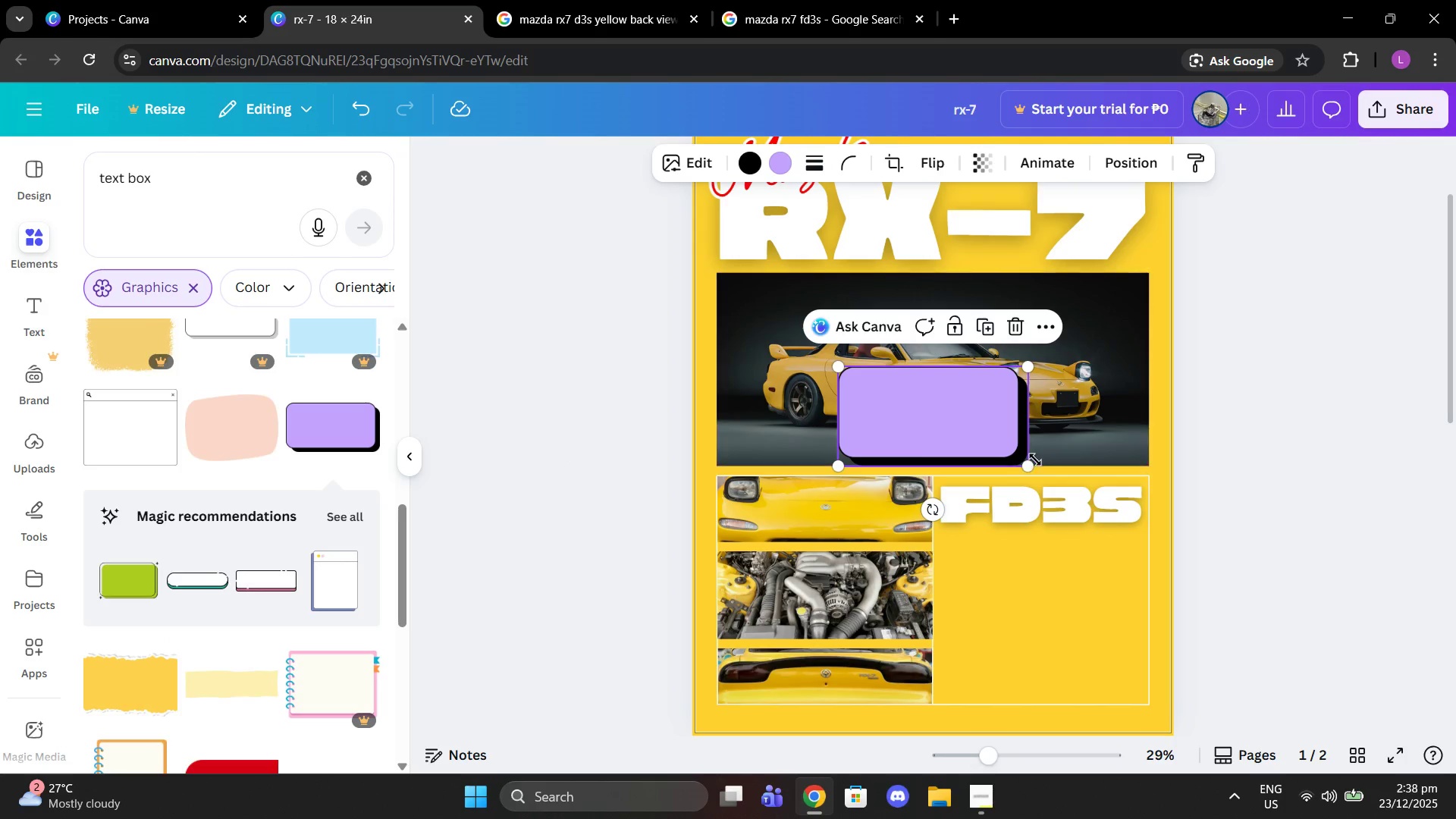 
left_click_drag(start_coordinate=[1031, 463], to_coordinate=[1059, 551])
 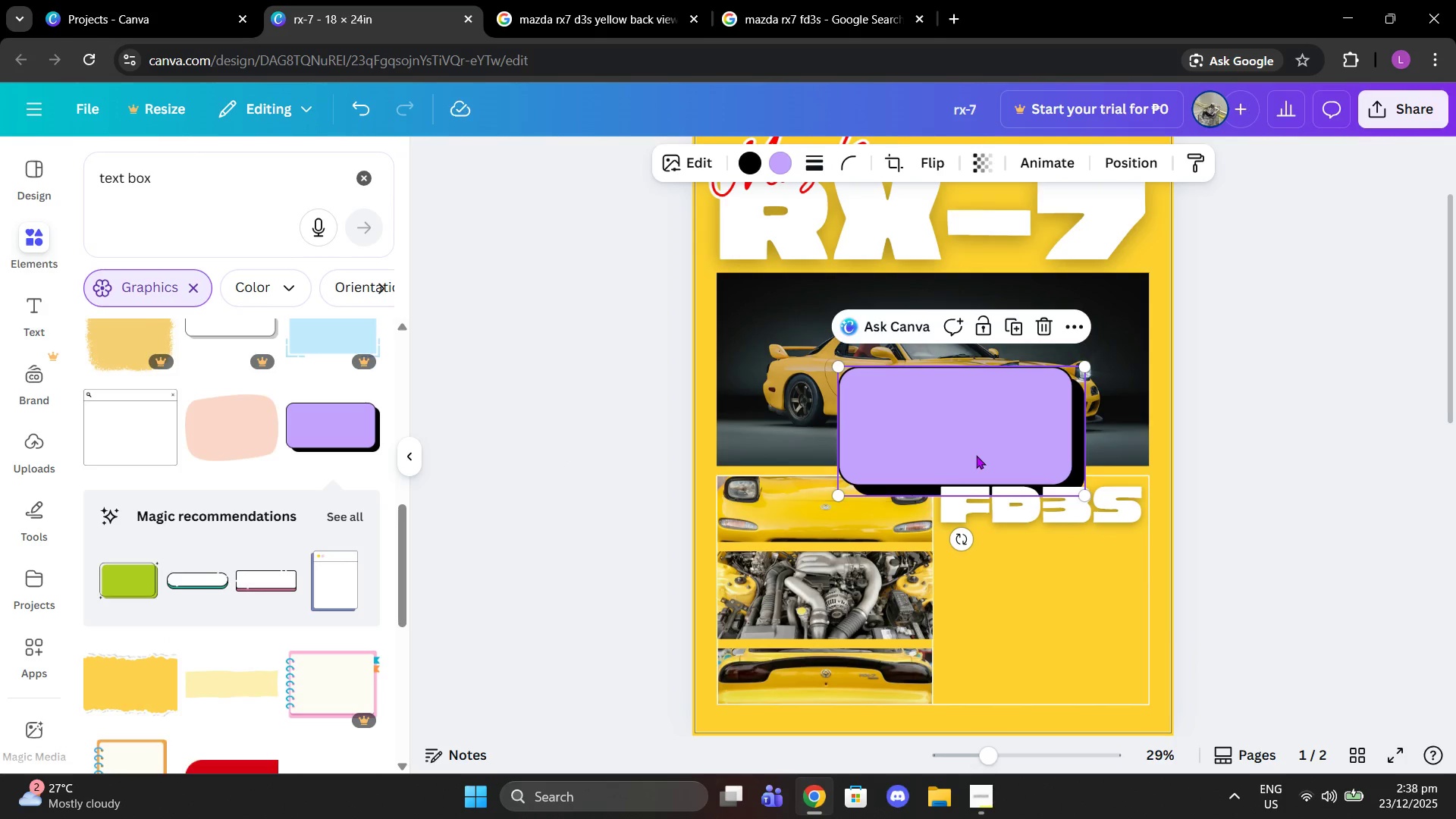 
left_click_drag(start_coordinate=[976, 455], to_coordinate=[1072, 613])
 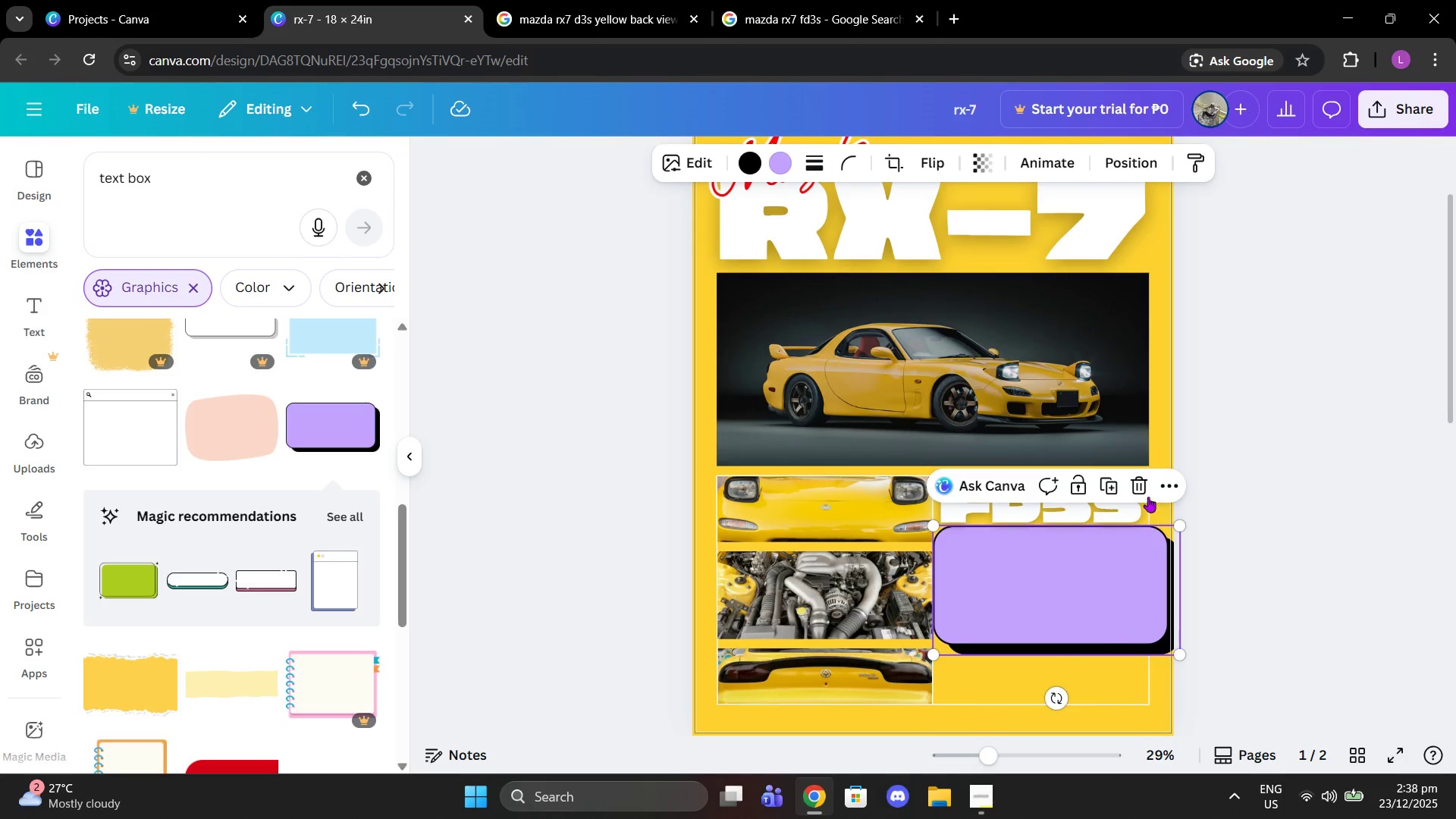 
left_click([1139, 488])
 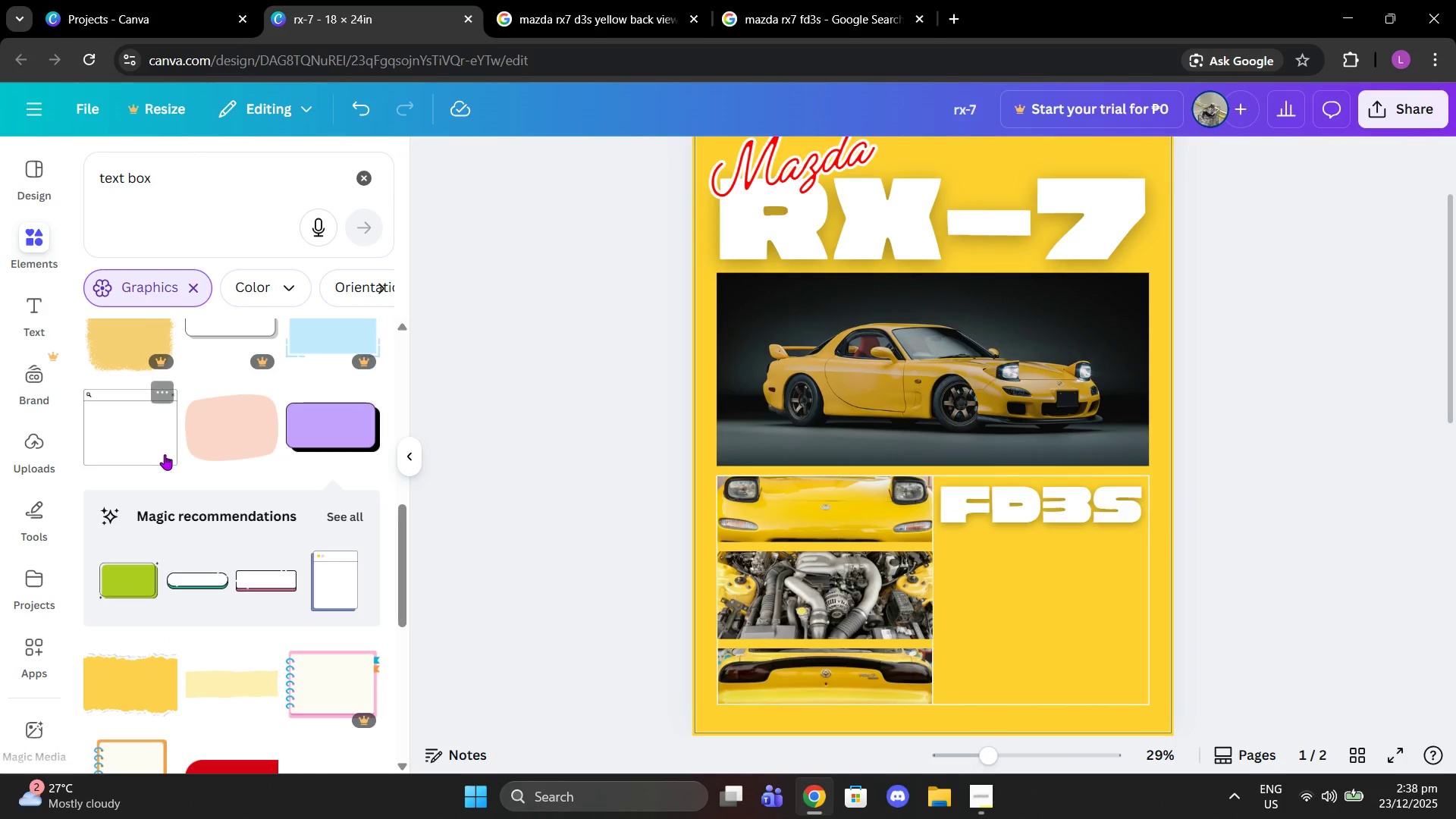 
scroll: coordinate [277, 529], scroll_direction: down, amount: 6.0
 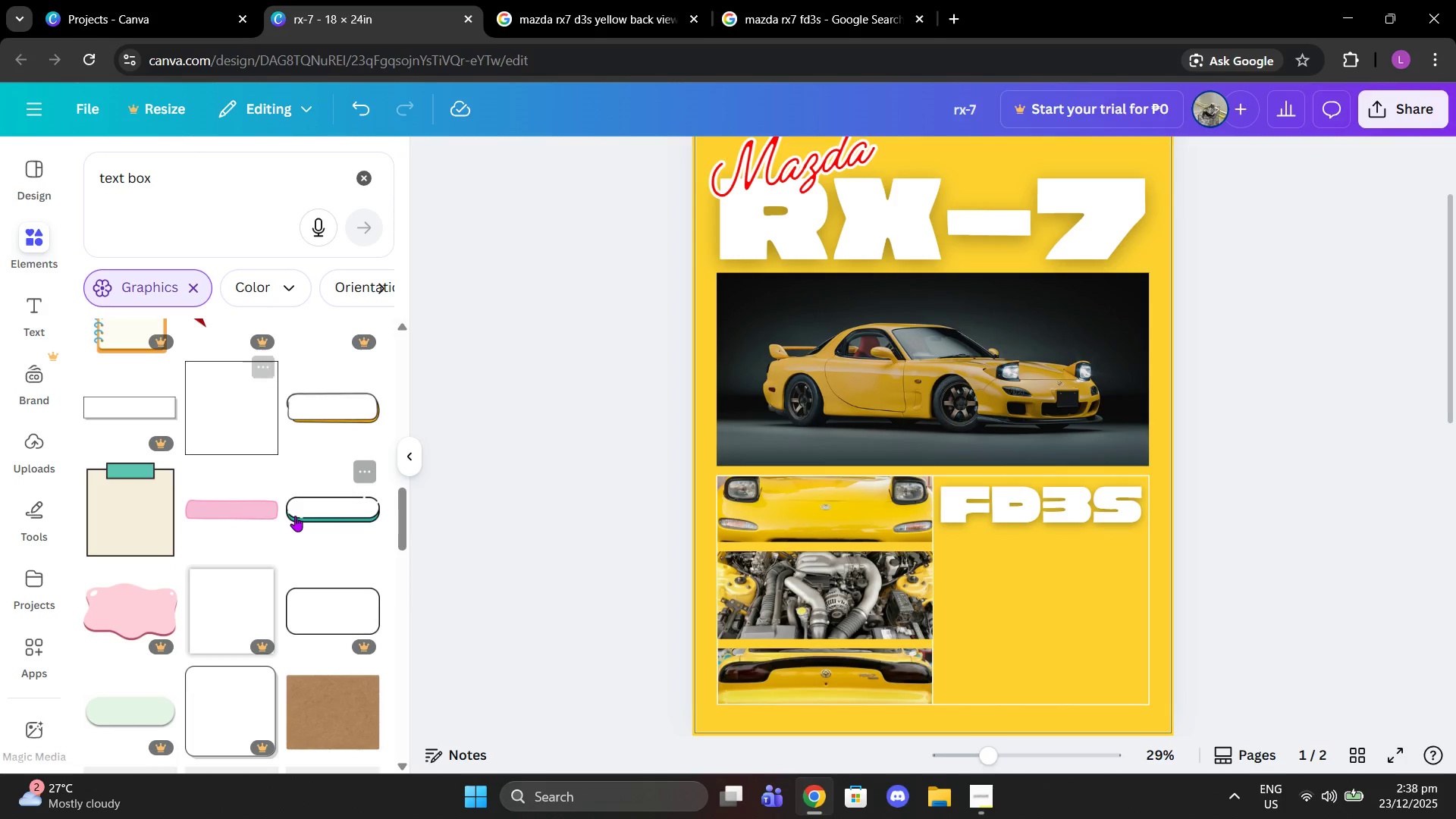 
left_click([265, 454])
 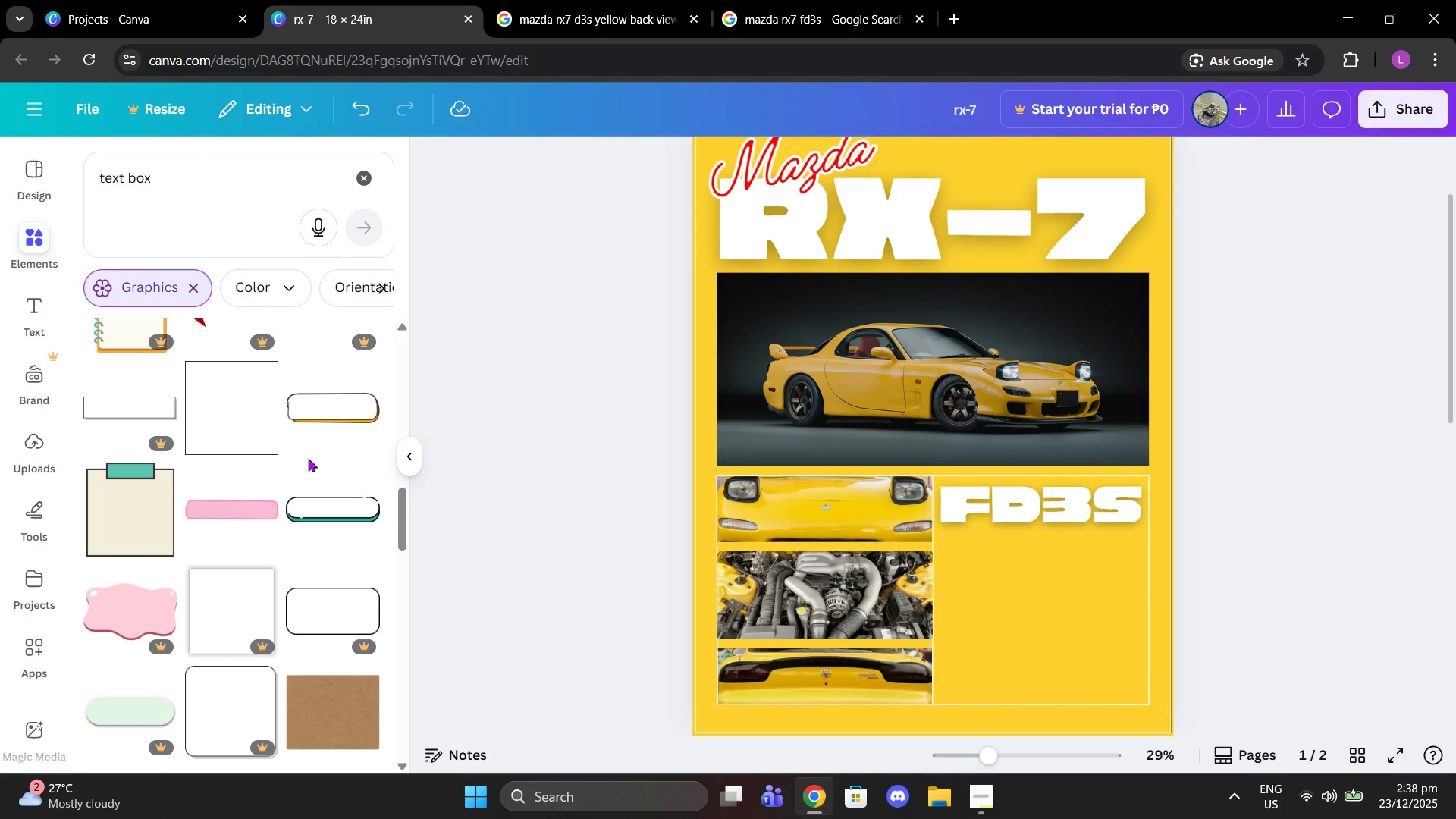 
left_click([196, 431])
 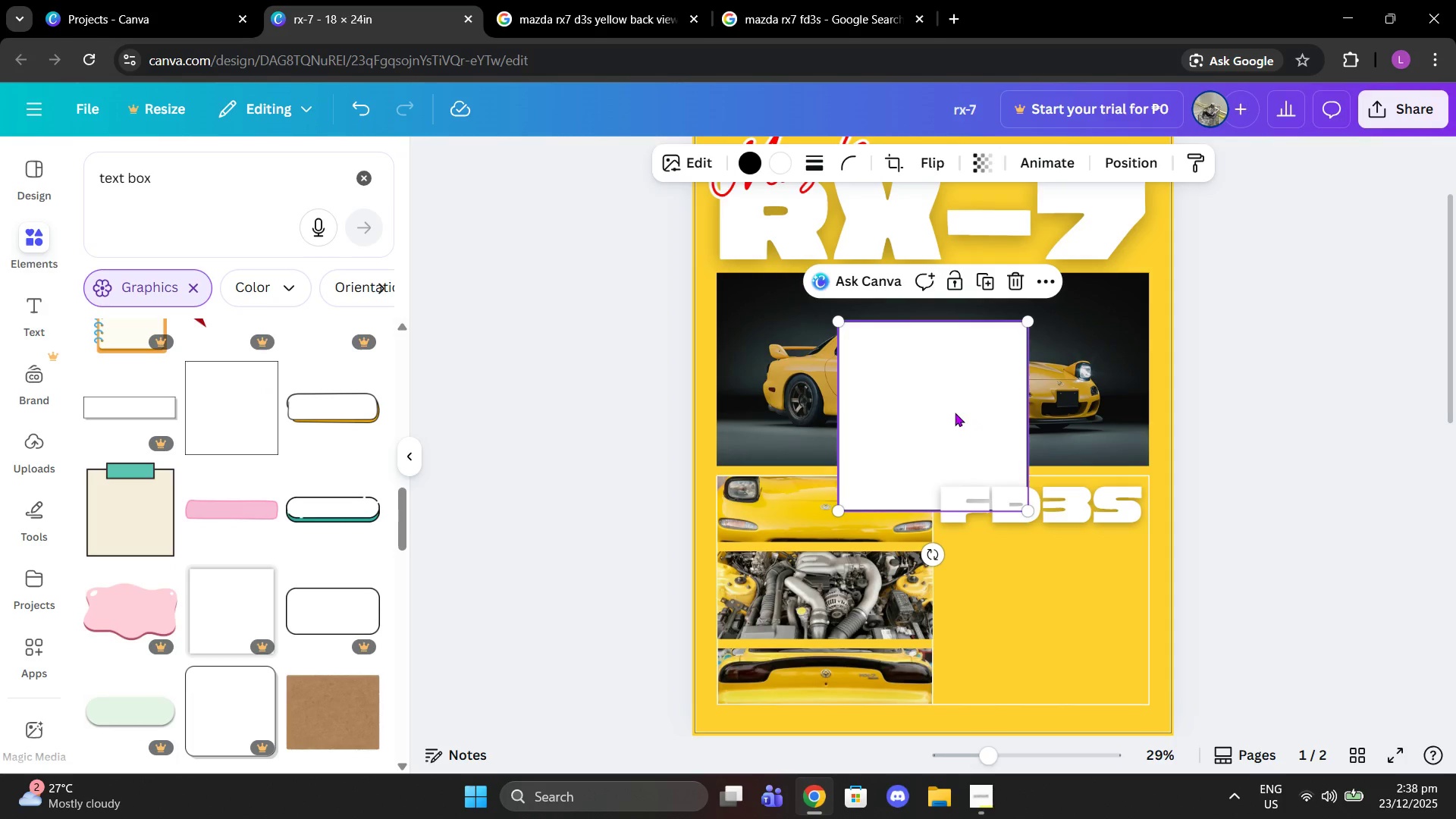 
left_click_drag(start_coordinate=[952, 411], to_coordinate=[1061, 617])
 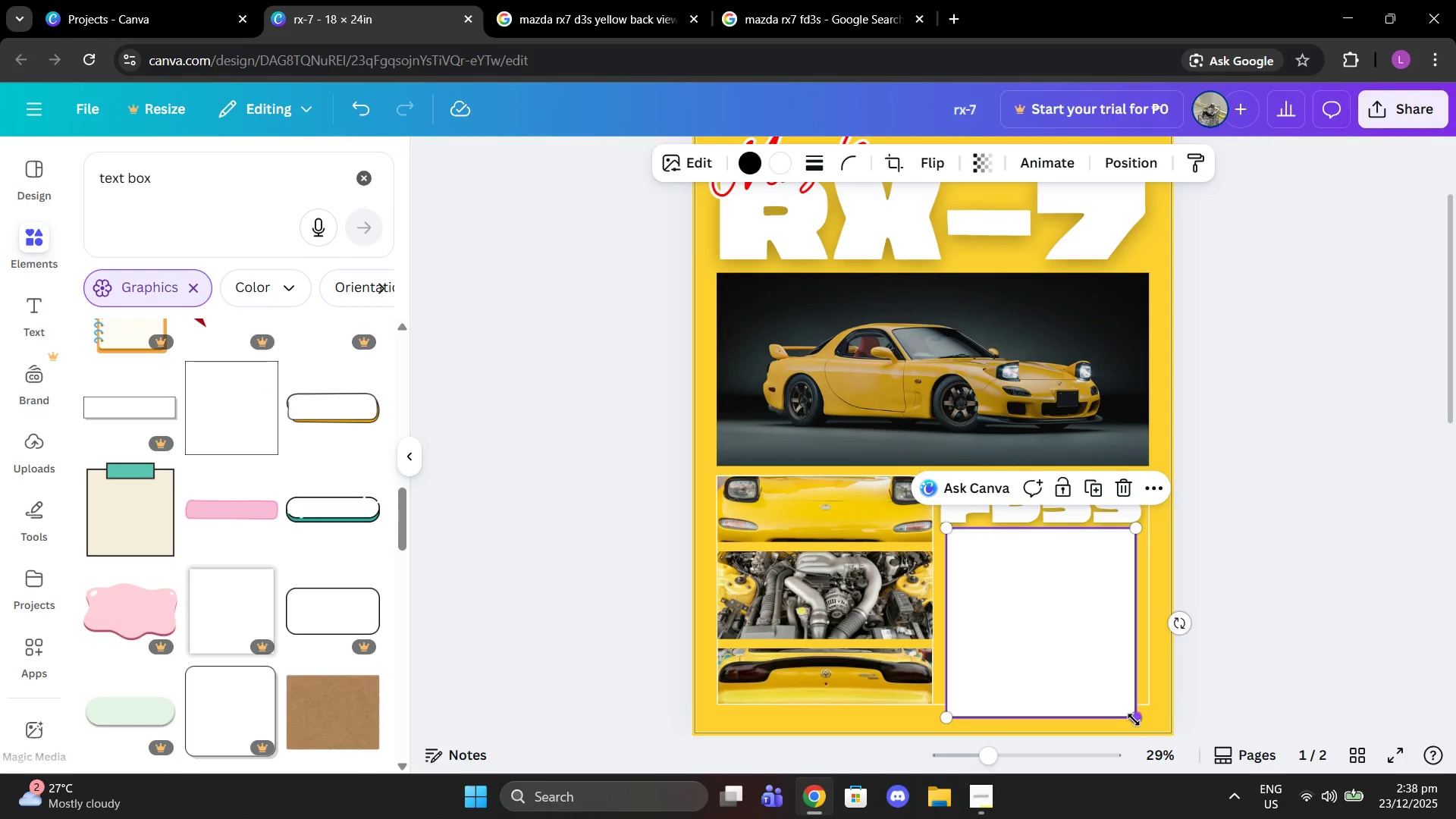 
left_click_drag(start_coordinate=[1134, 720], to_coordinate=[1062, 673])
 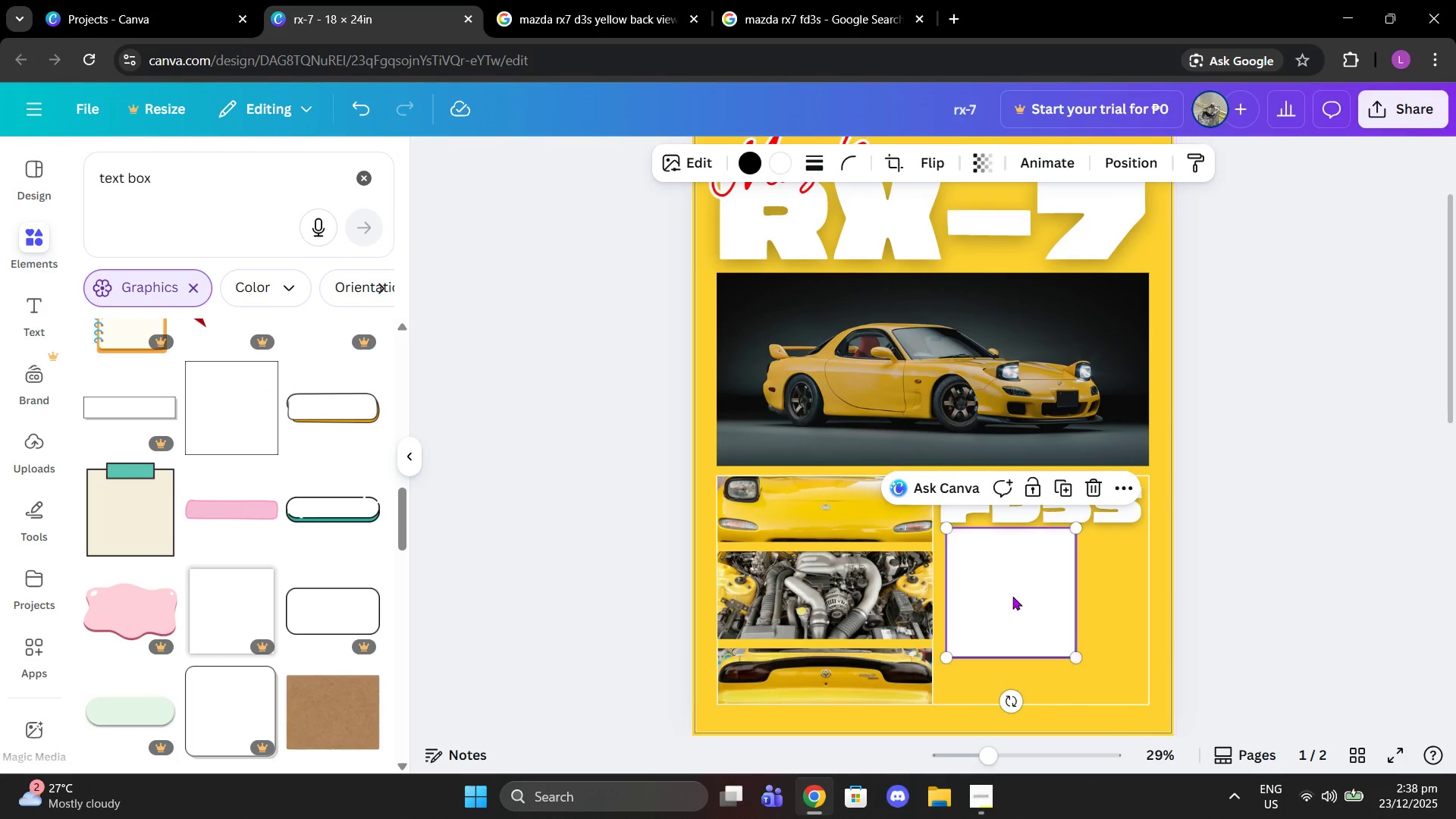 
left_click_drag(start_coordinate=[1012, 596], to_coordinate=[1008, 592])
 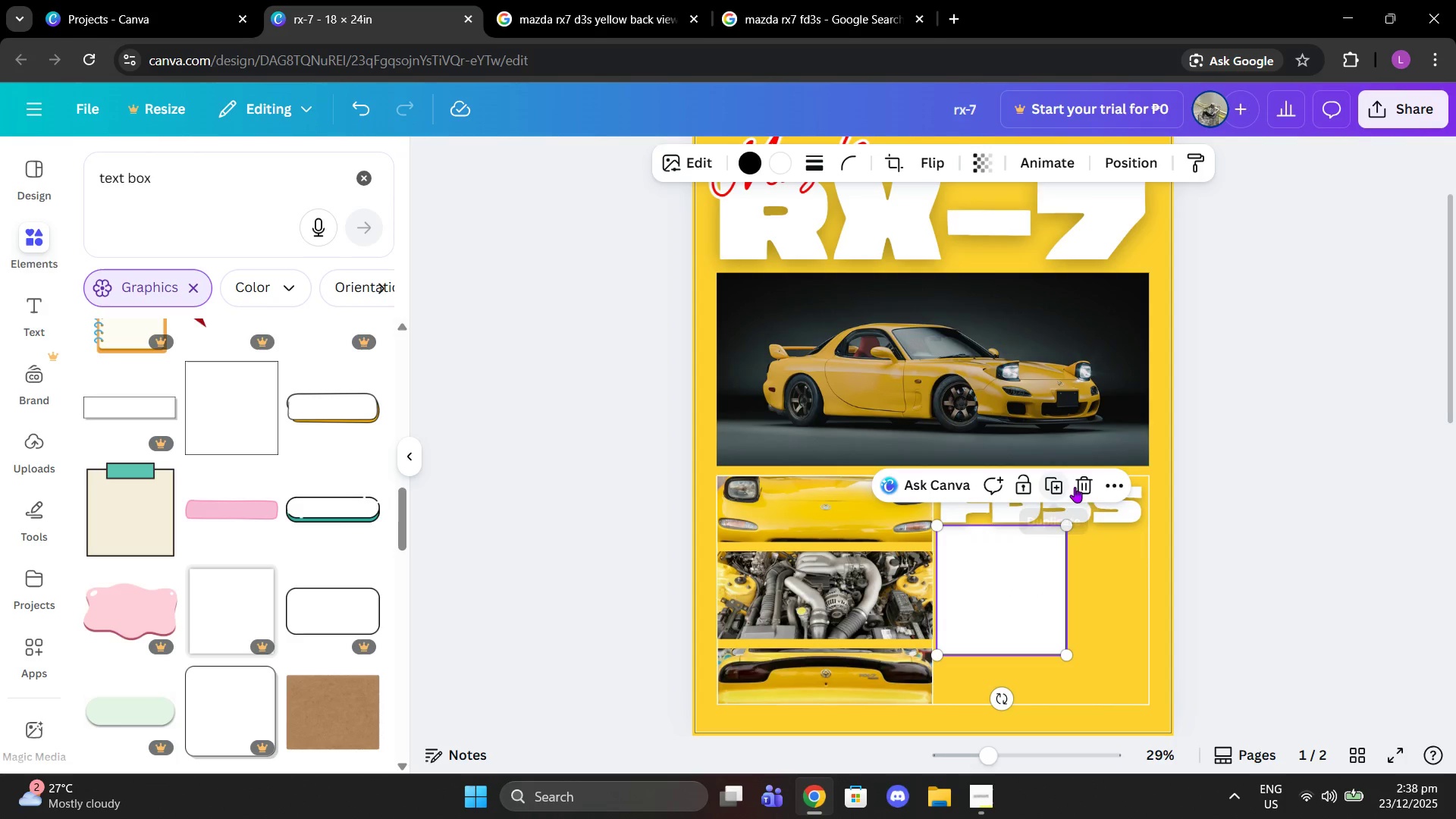 
left_click([1087, 484])
 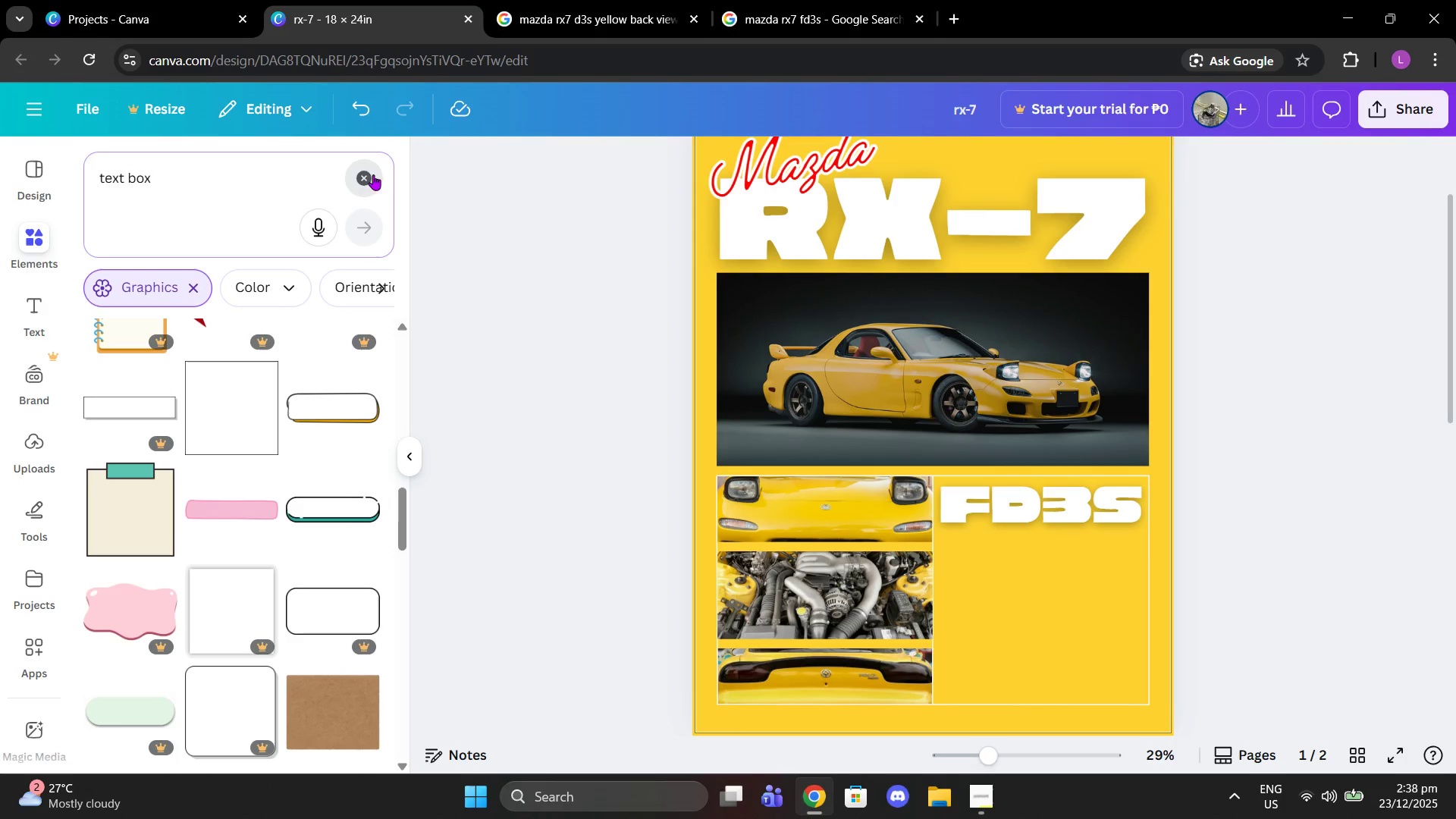 
double_click([289, 164])
 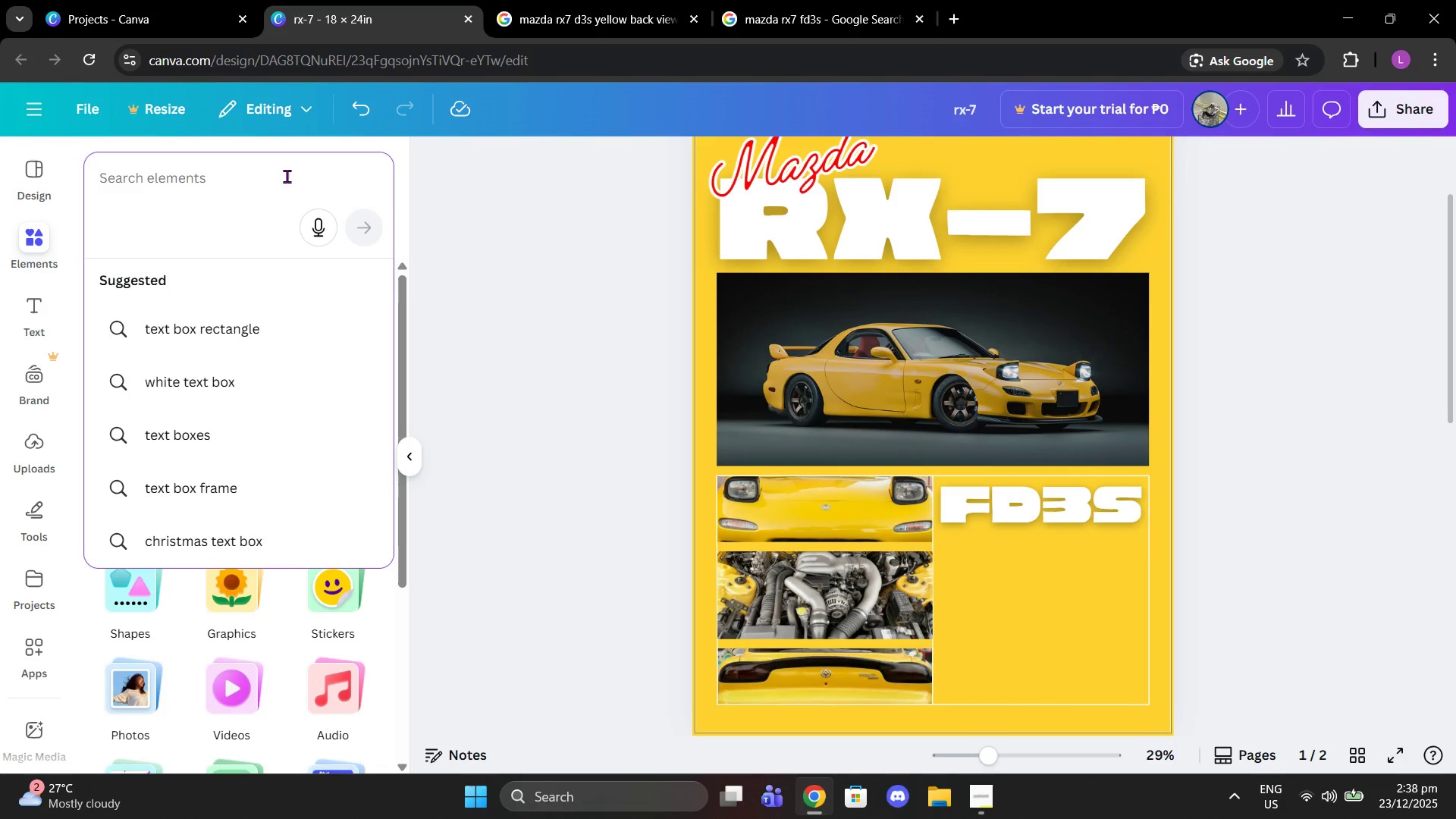 
type(square)
 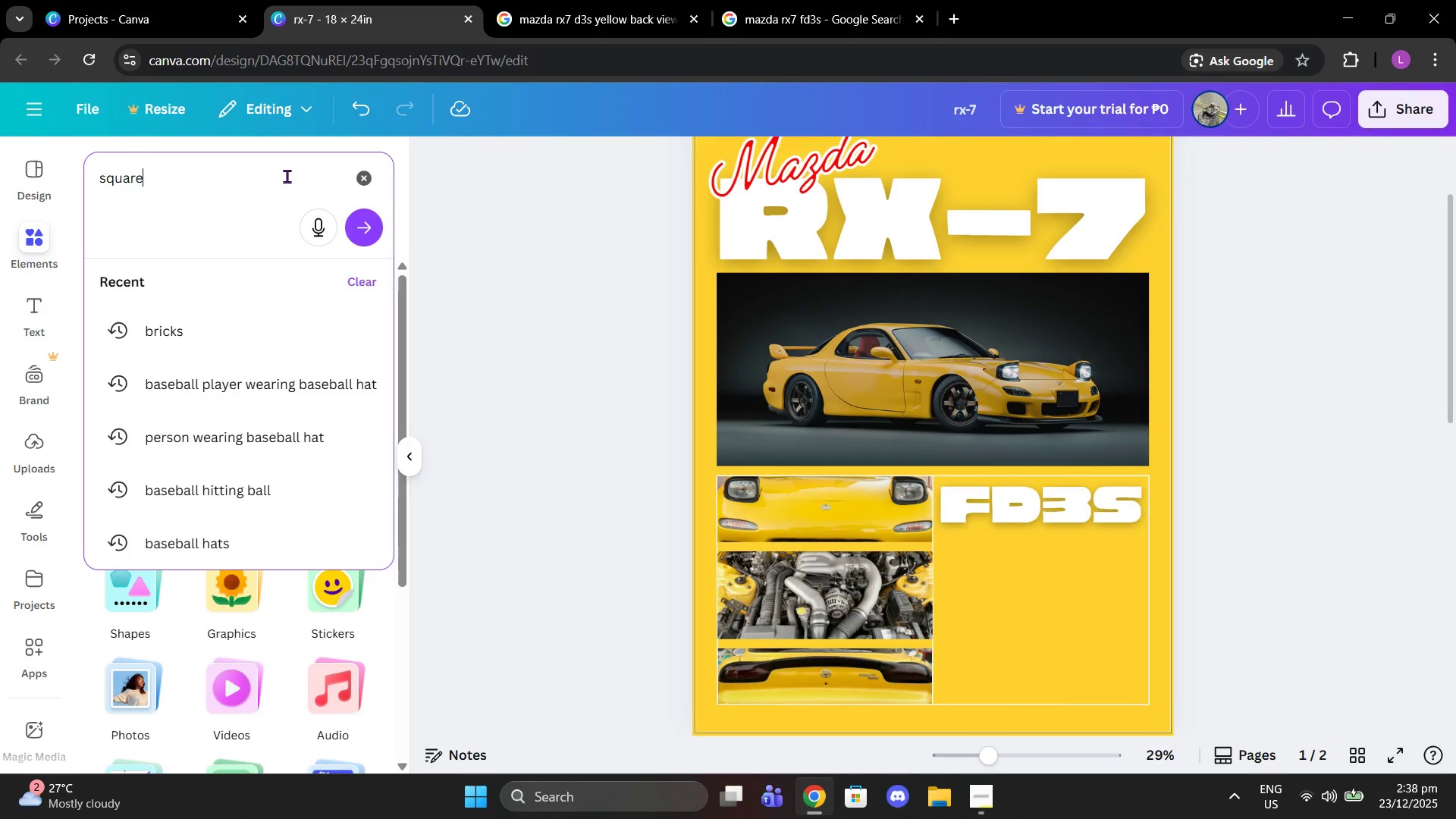 
key(Enter)
 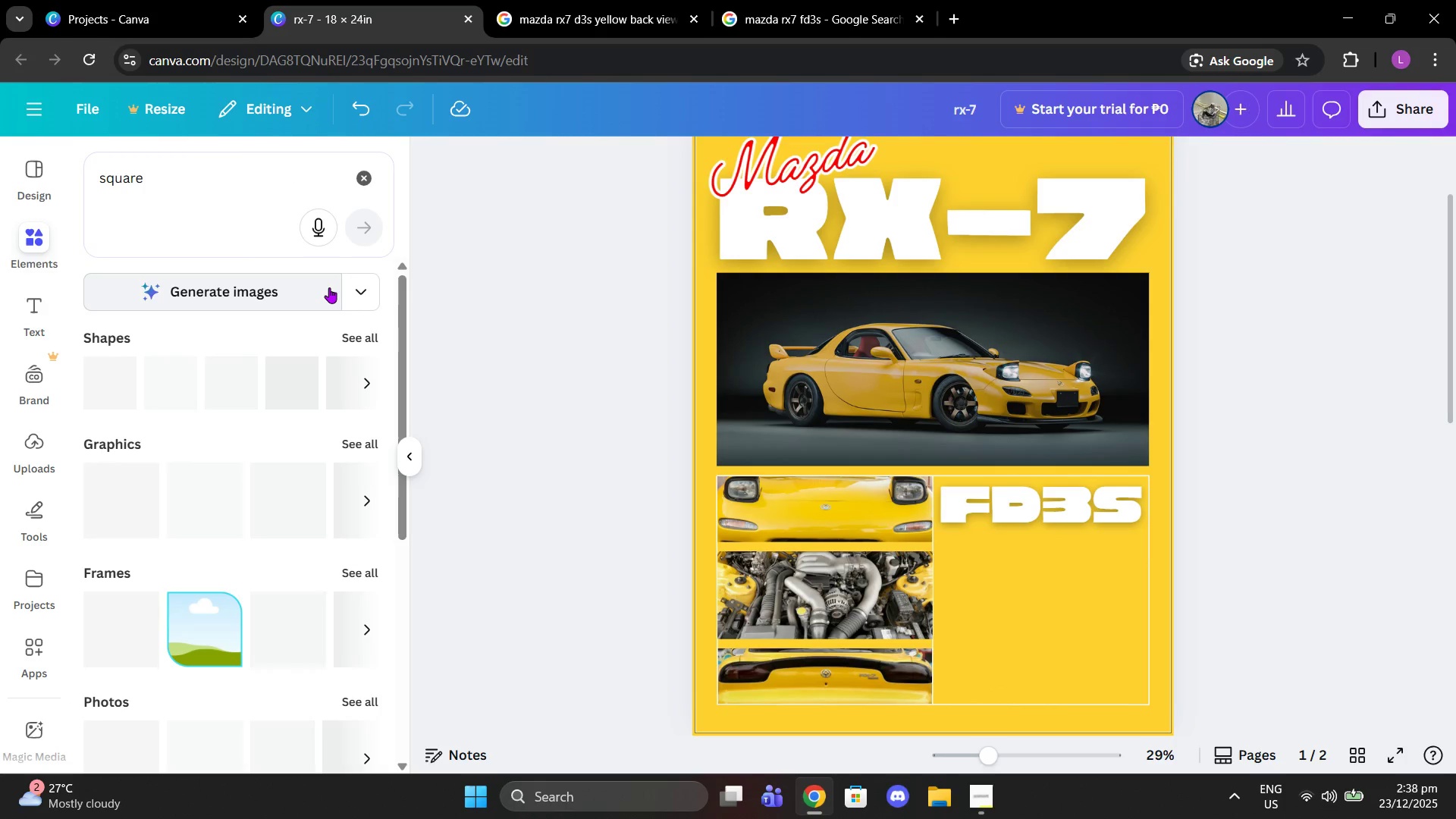 
mouse_move([274, 162])
 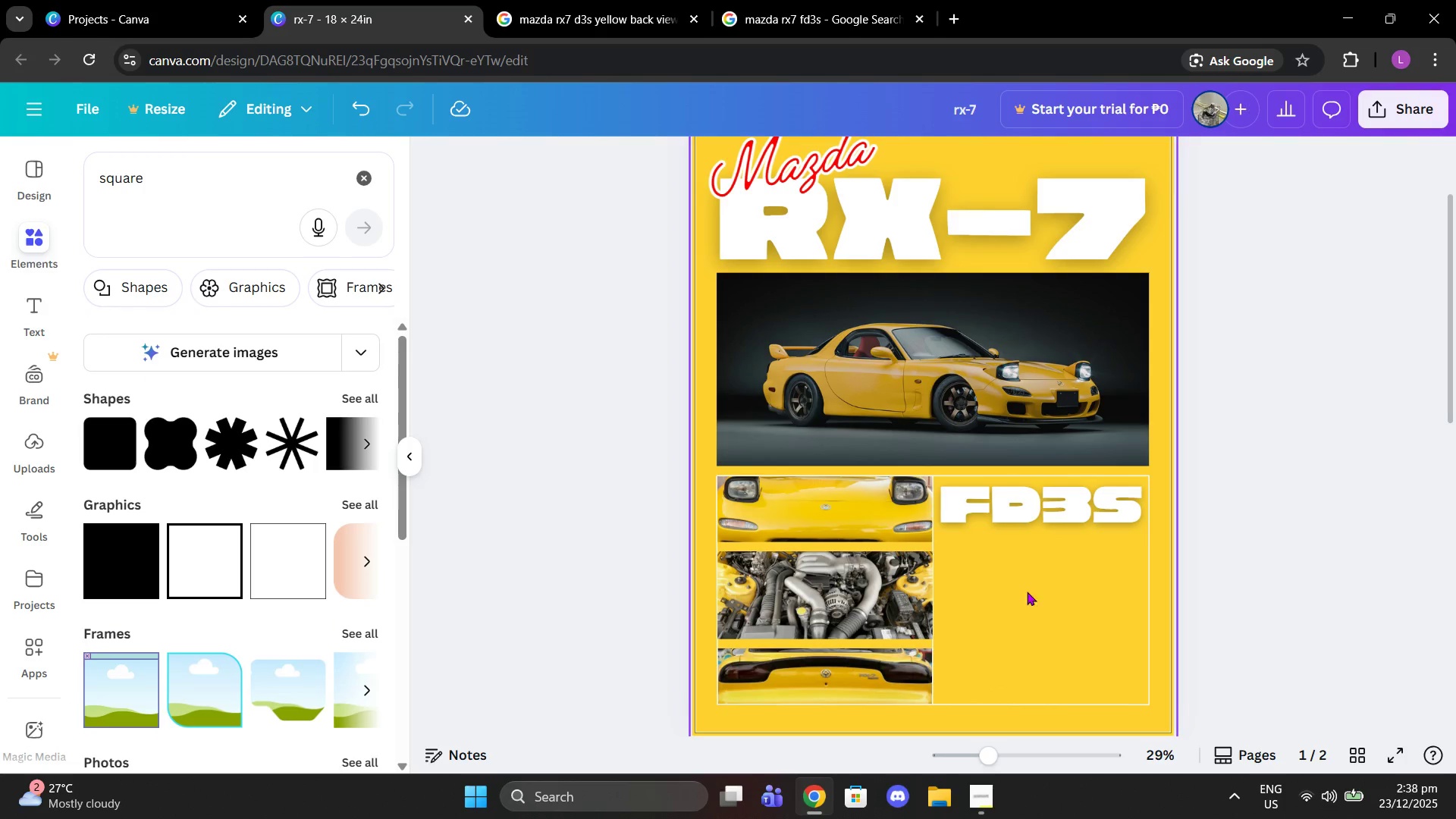 
left_click_drag(start_coordinate=[1021, 509], to_coordinate=[1021, 475])
 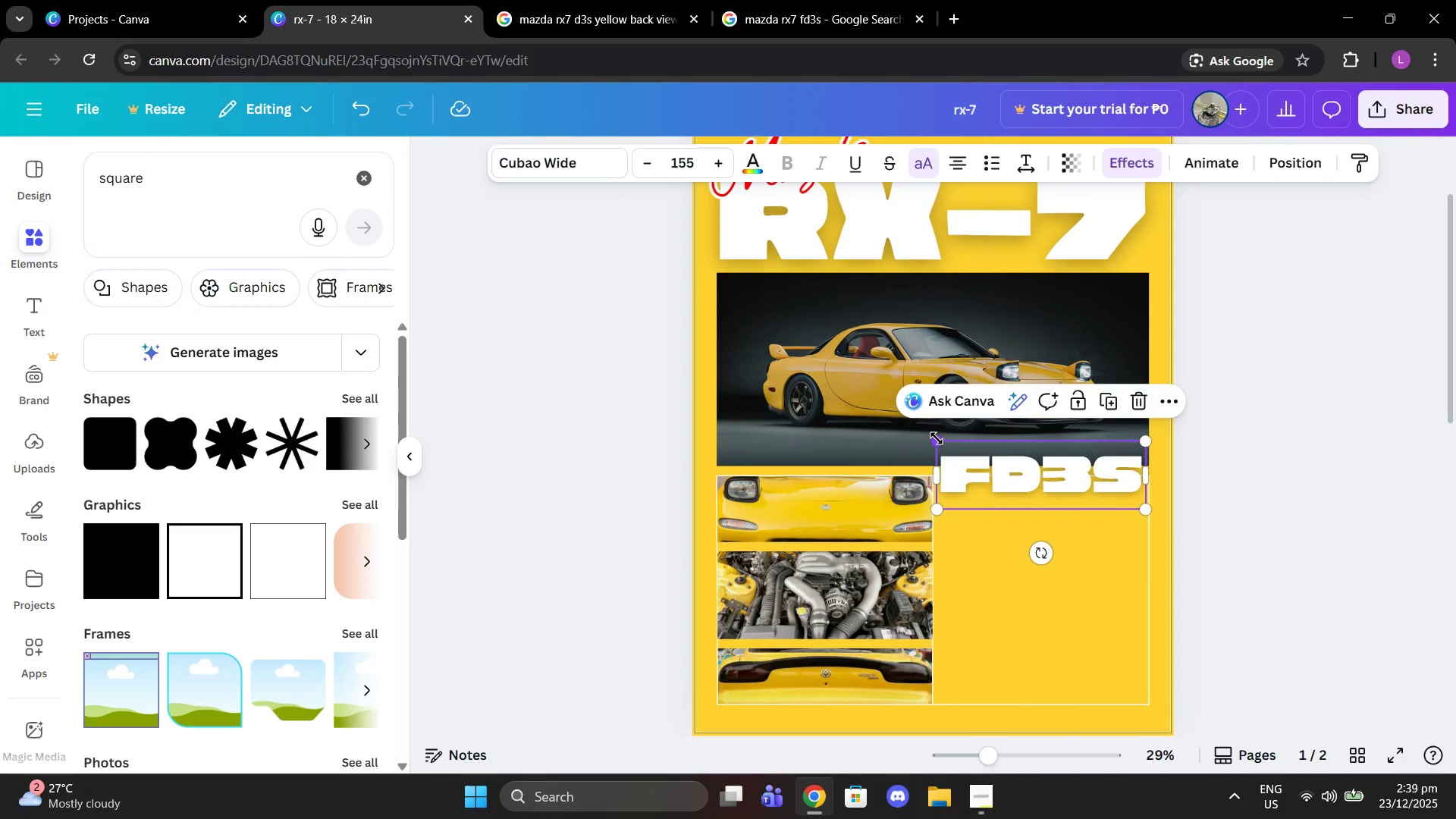 
left_click_drag(start_coordinate=[937, 438], to_coordinate=[916, 426])
 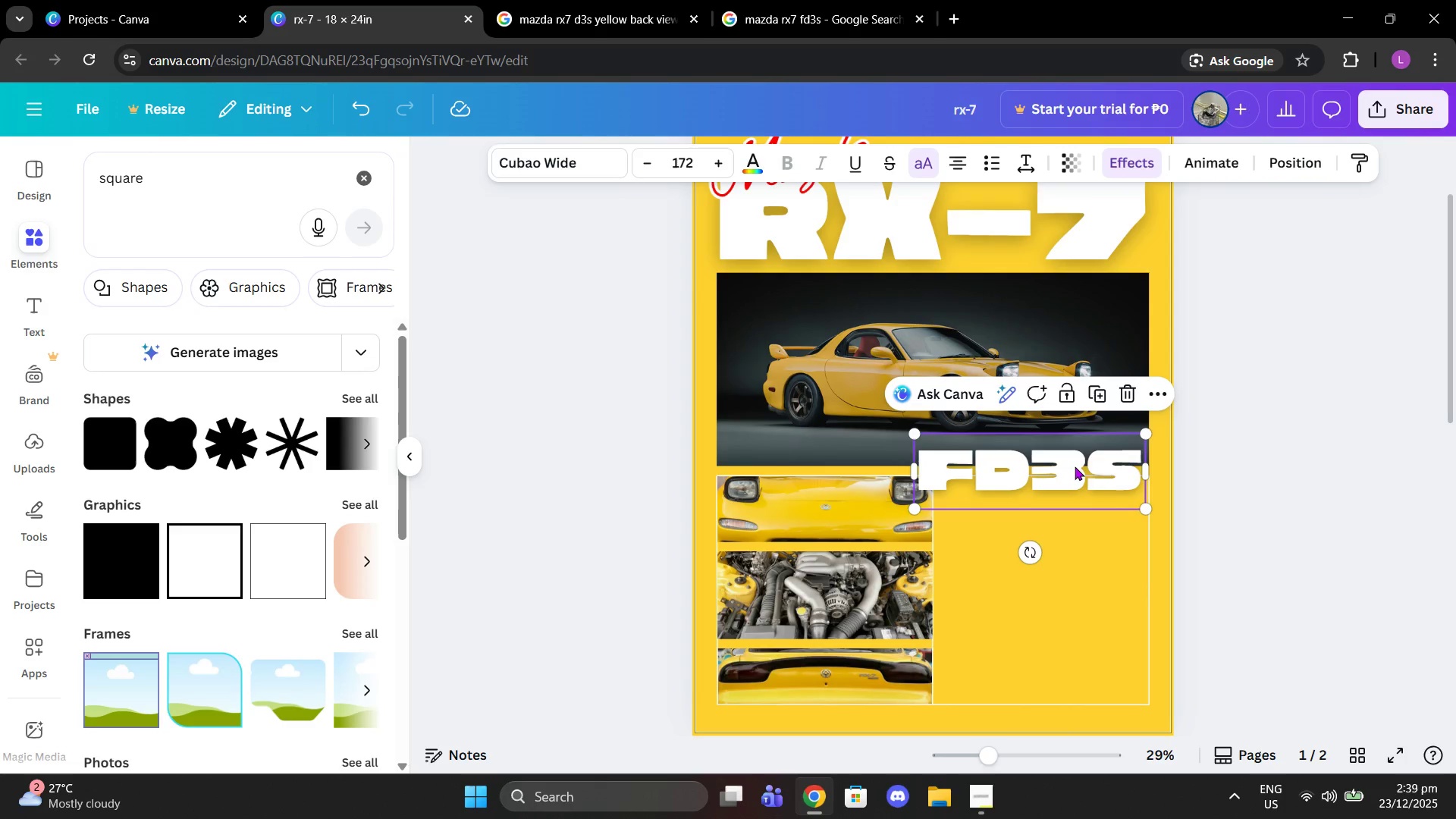 
left_click_drag(start_coordinate=[1075, 466], to_coordinate=[1059, 467])
 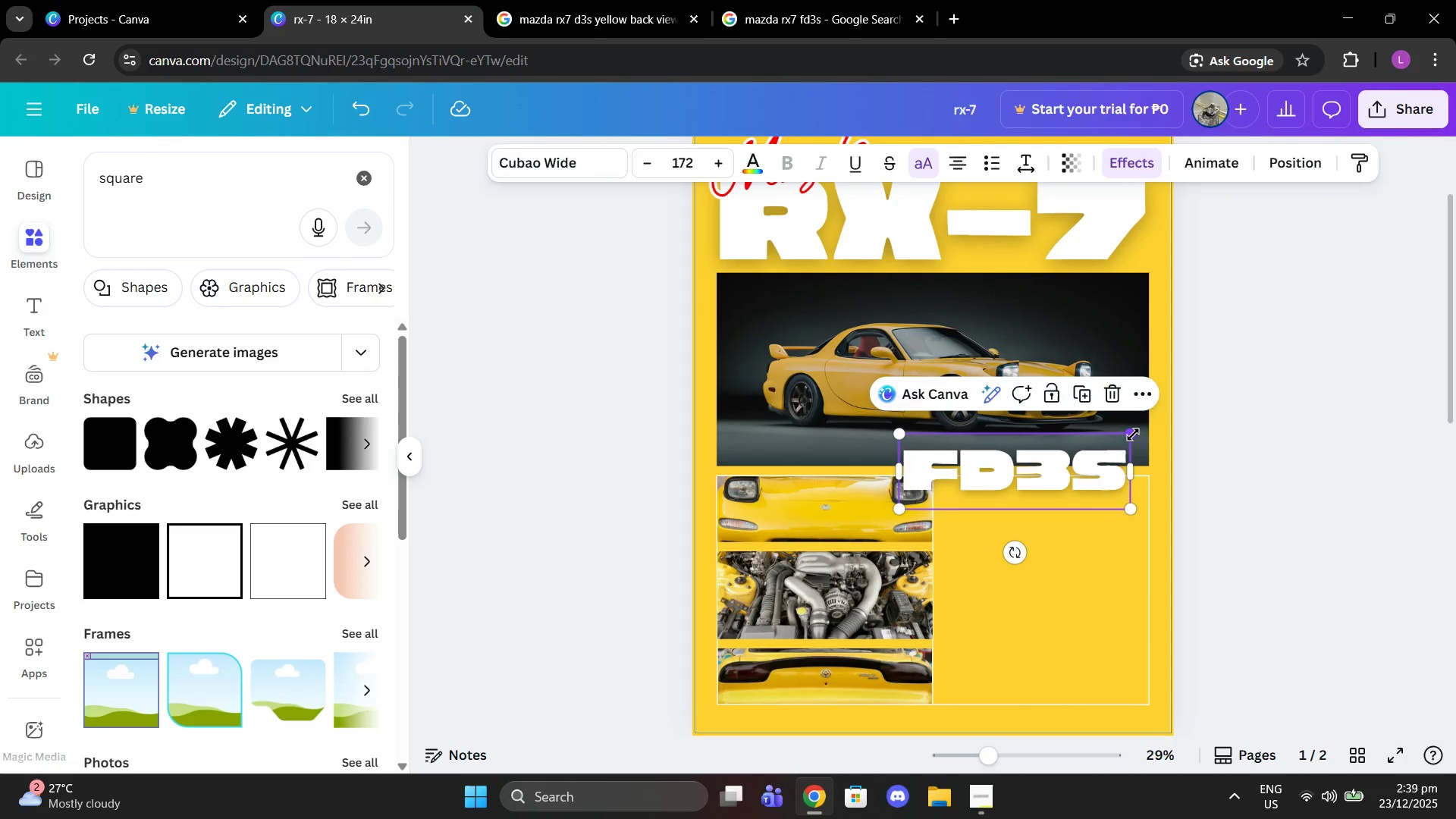 
left_click_drag(start_coordinate=[1133, 435], to_coordinate=[1153, 425])
 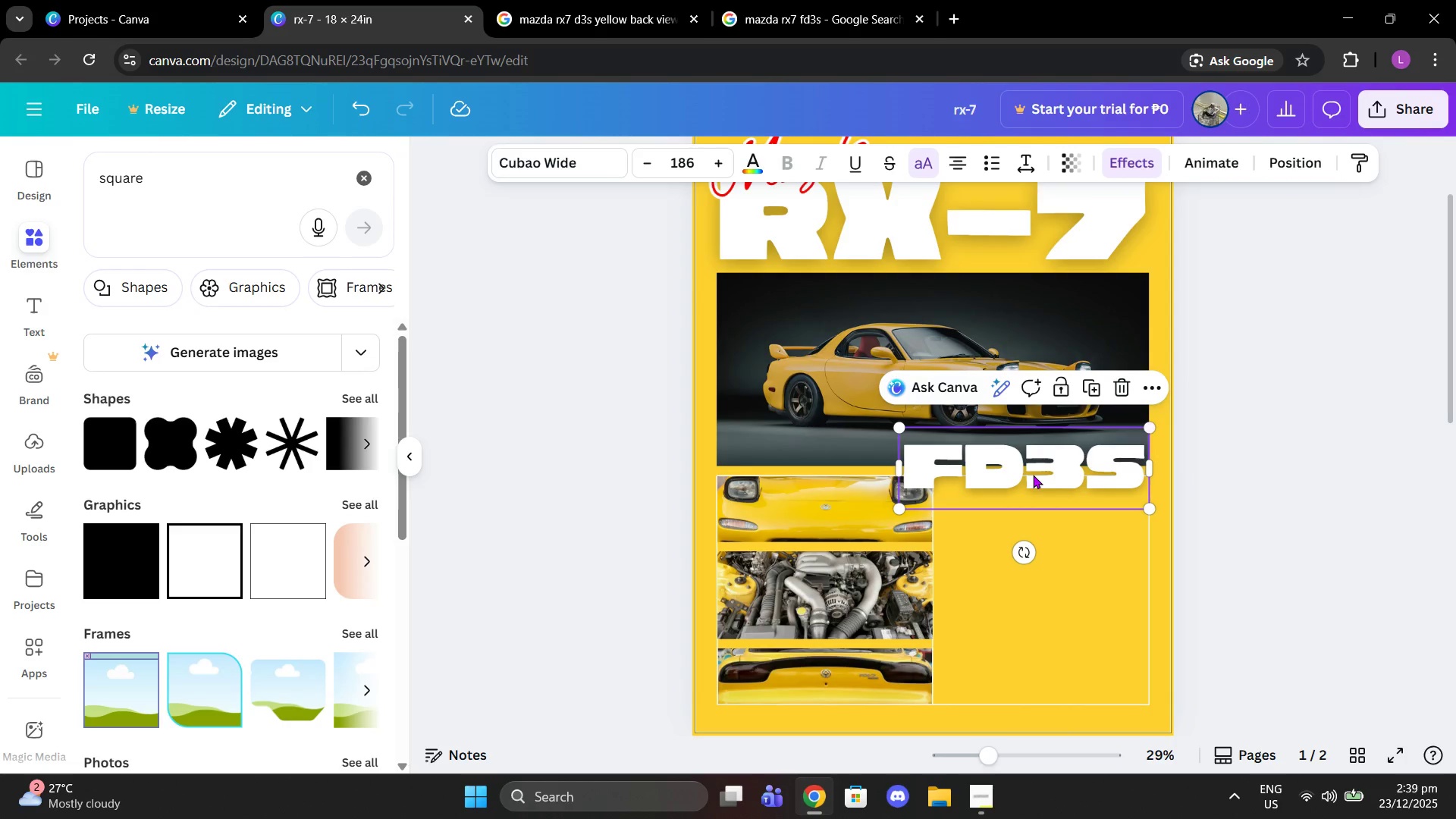 
left_click([1033, 475])
 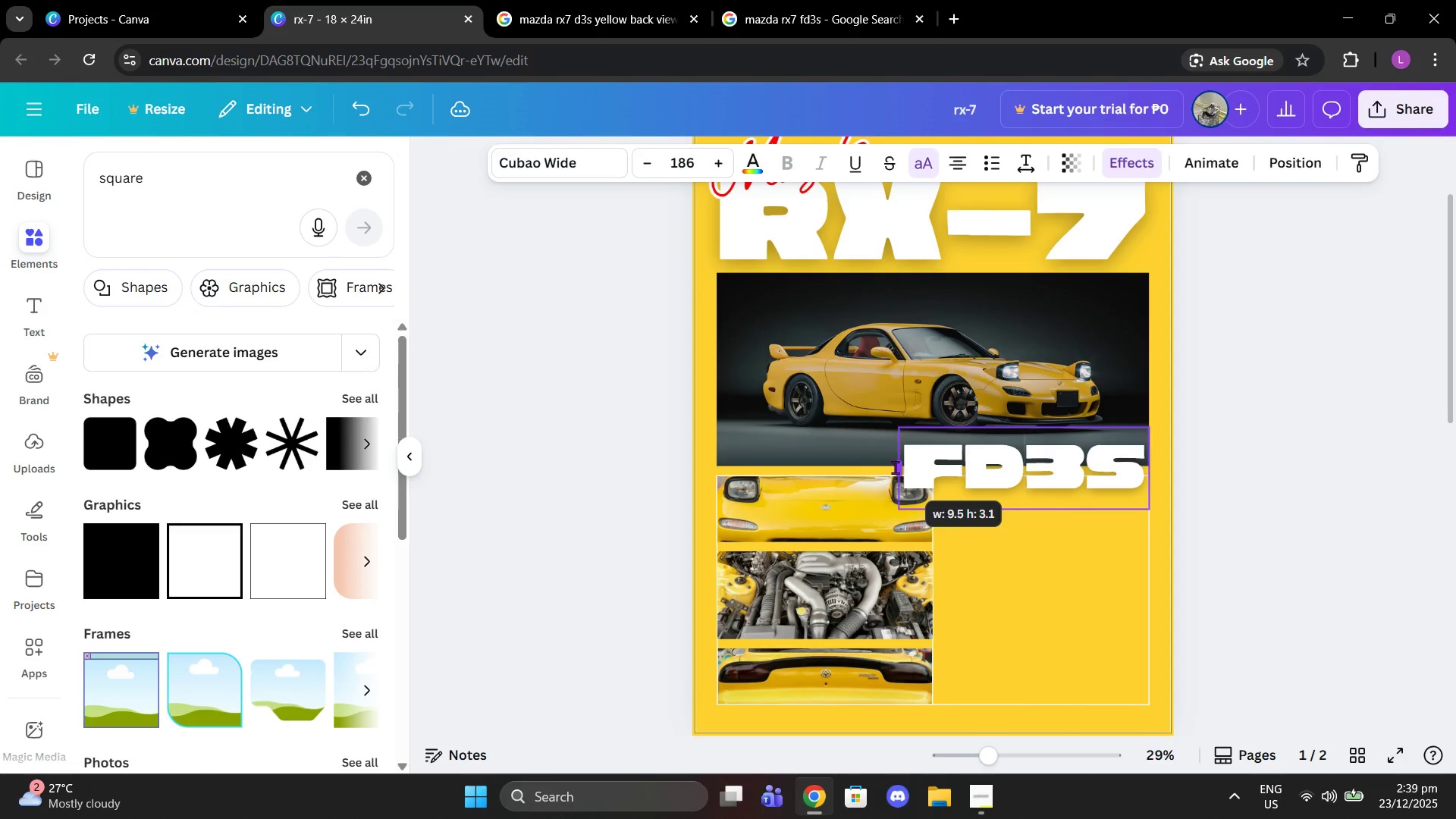 
left_click_drag(start_coordinate=[905, 429], to_coordinate=[941, 448])
 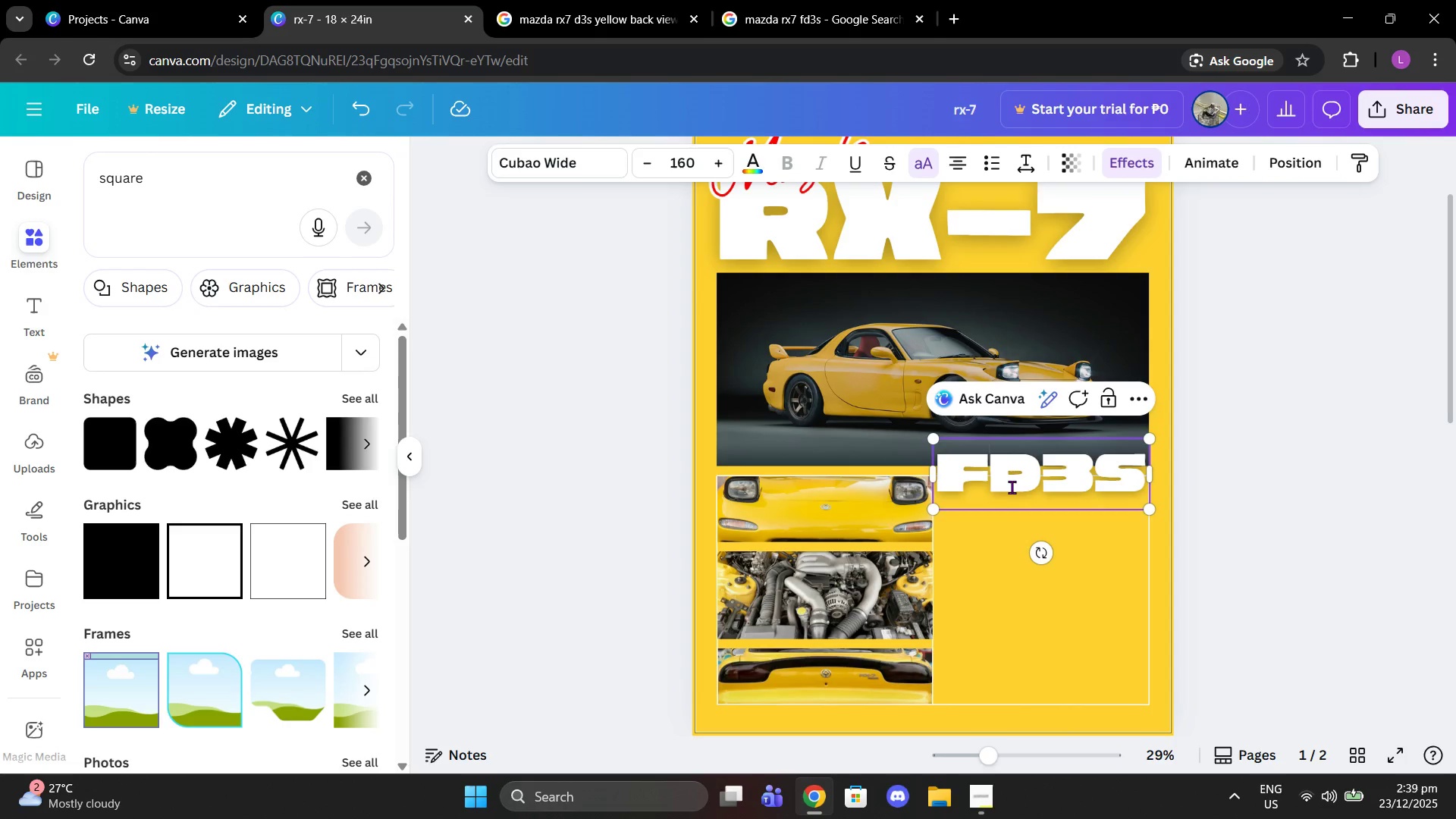 
left_click_drag(start_coordinate=[1012, 487], to_coordinate=[1006, 475])
 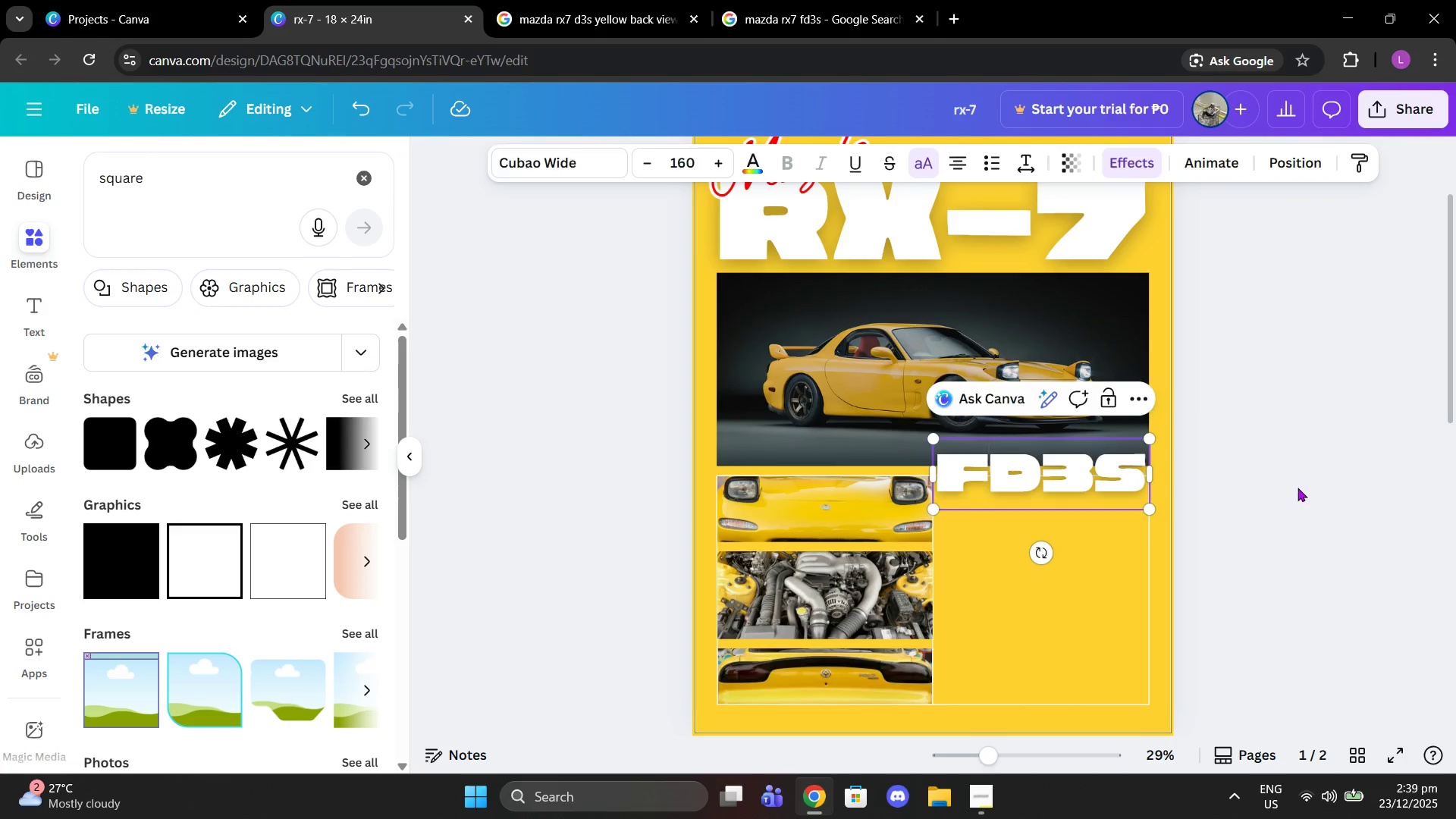 
left_click([1298, 488])
 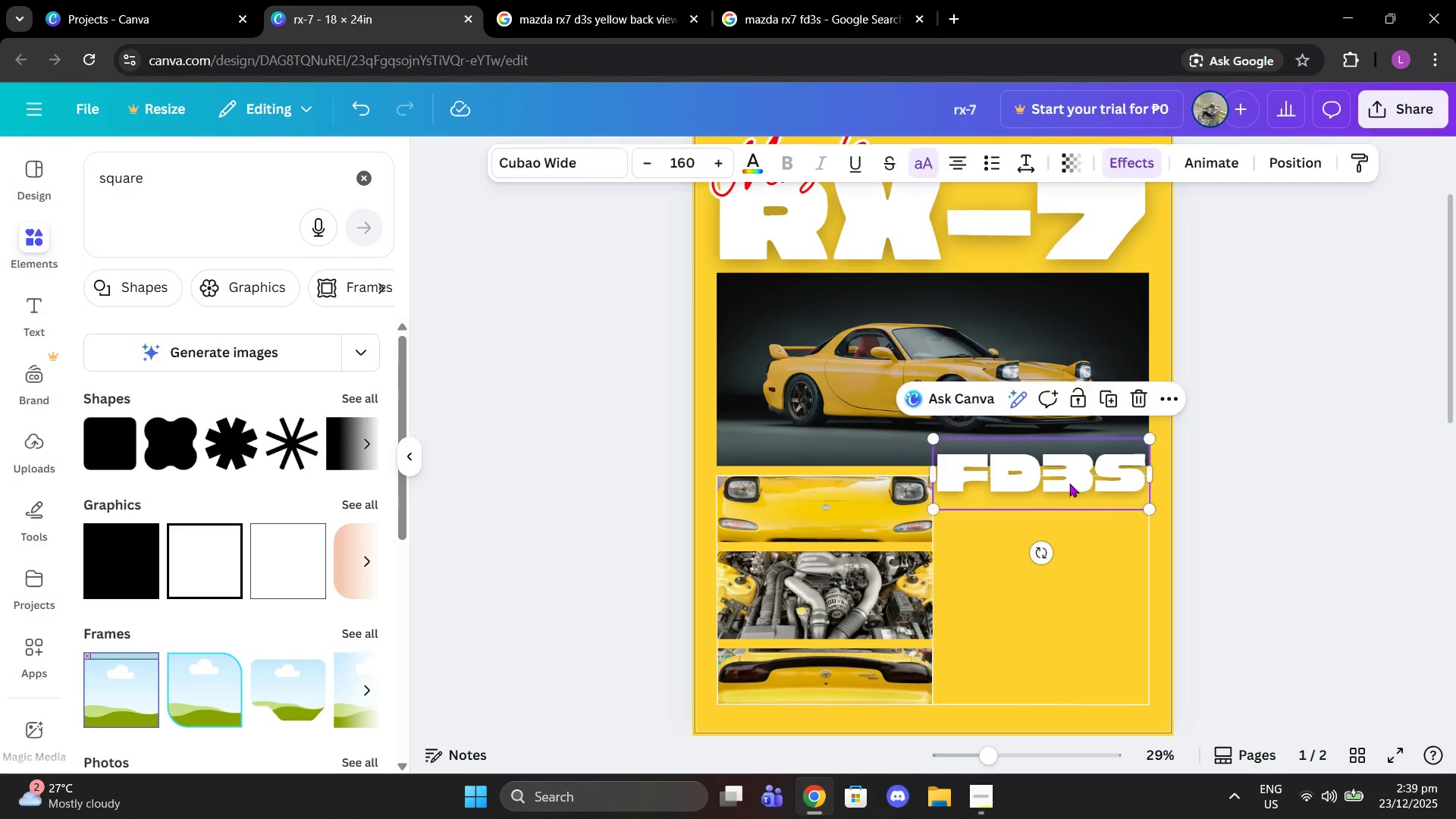 
left_click_drag(start_coordinate=[1069, 483], to_coordinate=[1068, 475])
 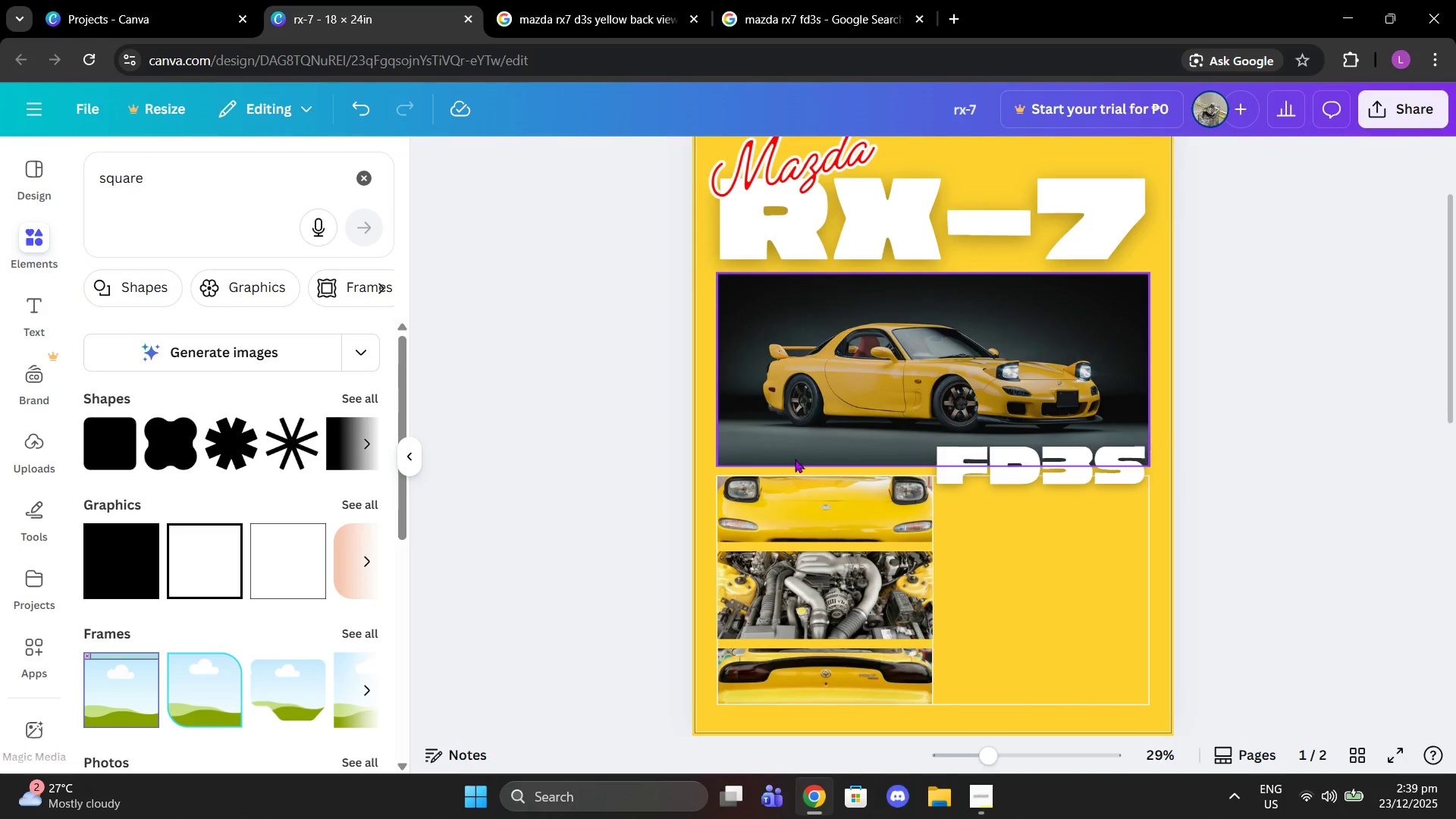 
left_click([1455, 450])
 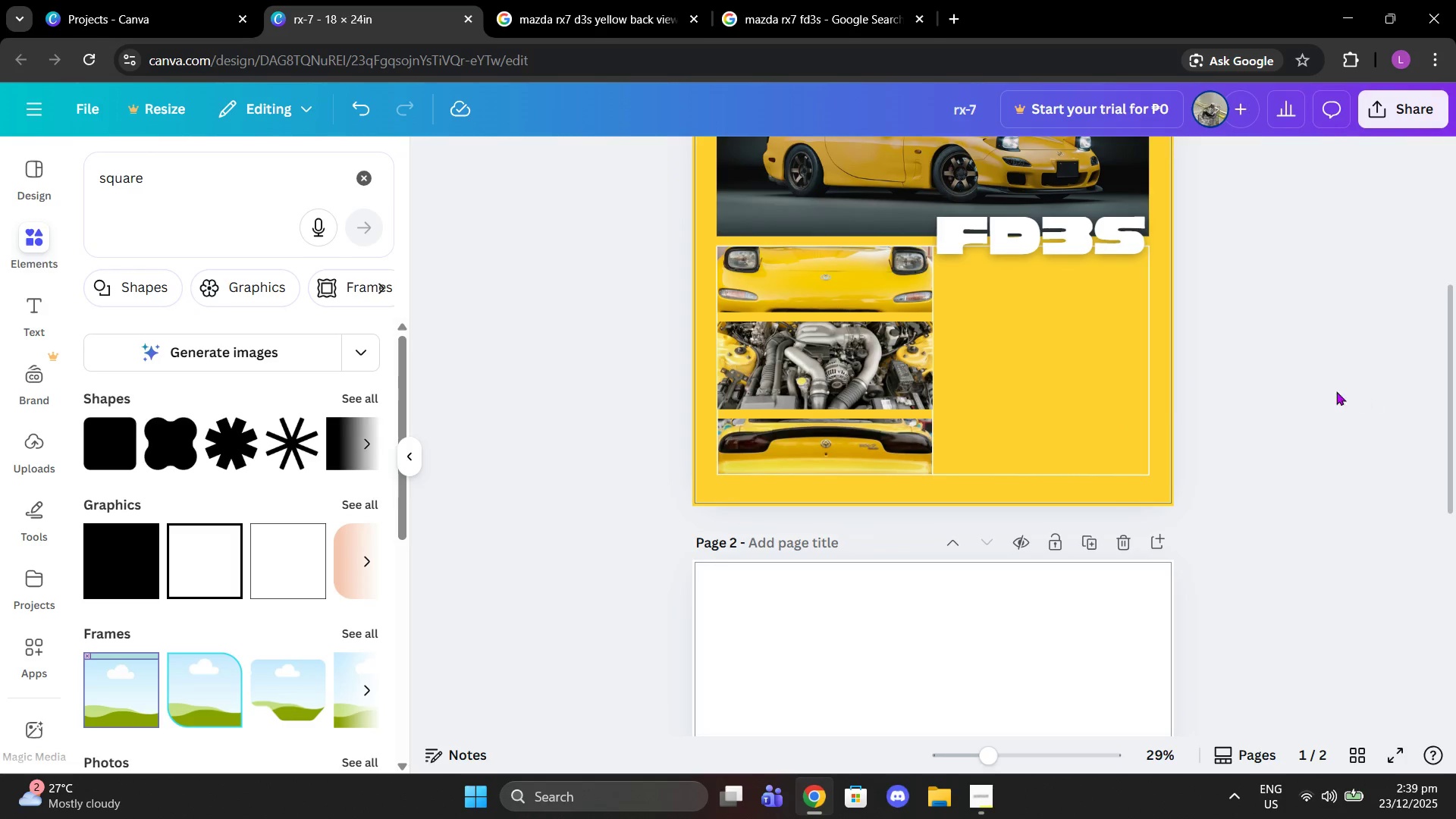 
scroll: coordinate [1320, 391], scroll_direction: up, amount: 3.0
 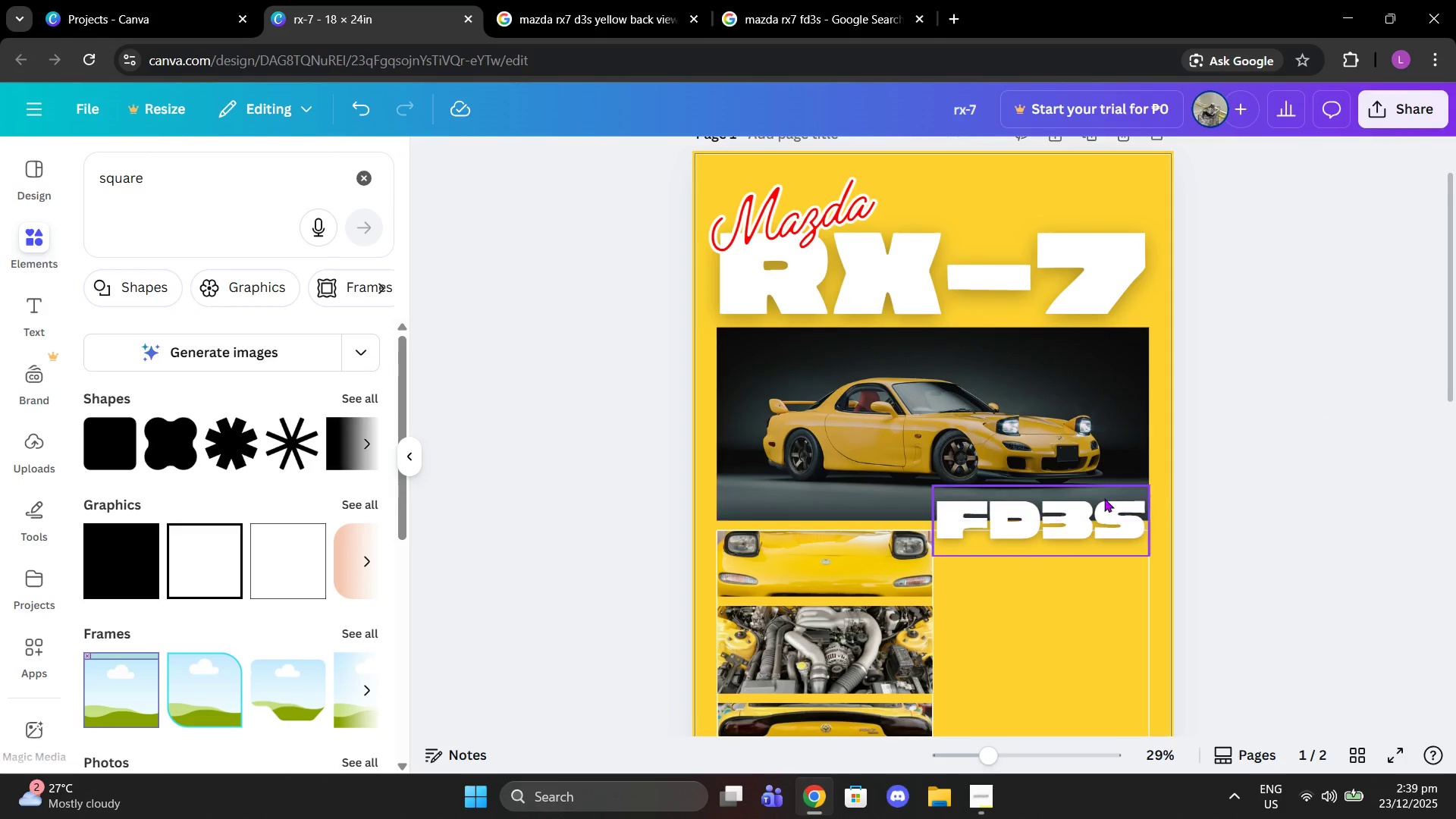 
left_click([1087, 522])
 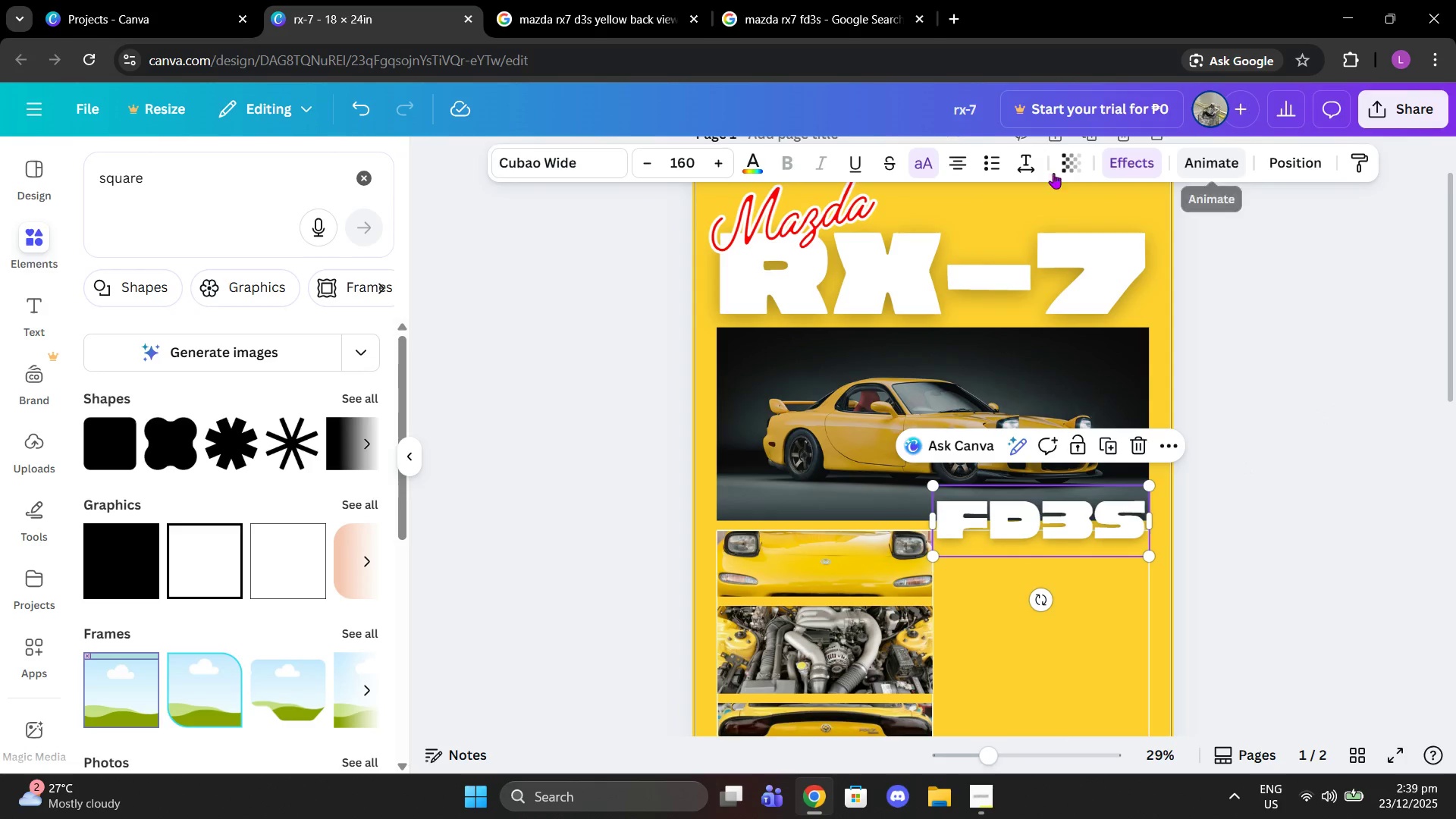 
left_click([785, 214])
 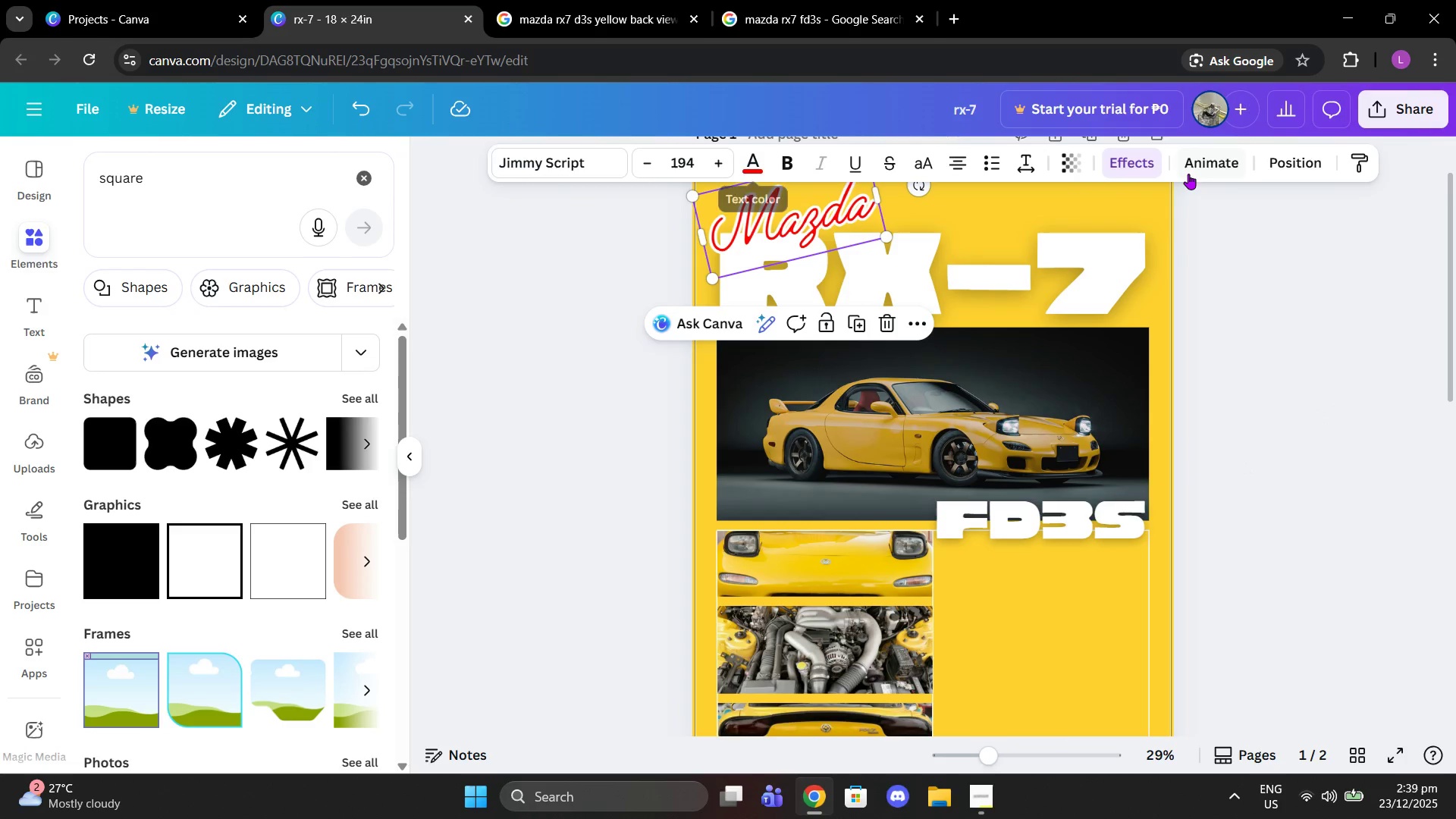 
left_click([1127, 169])
 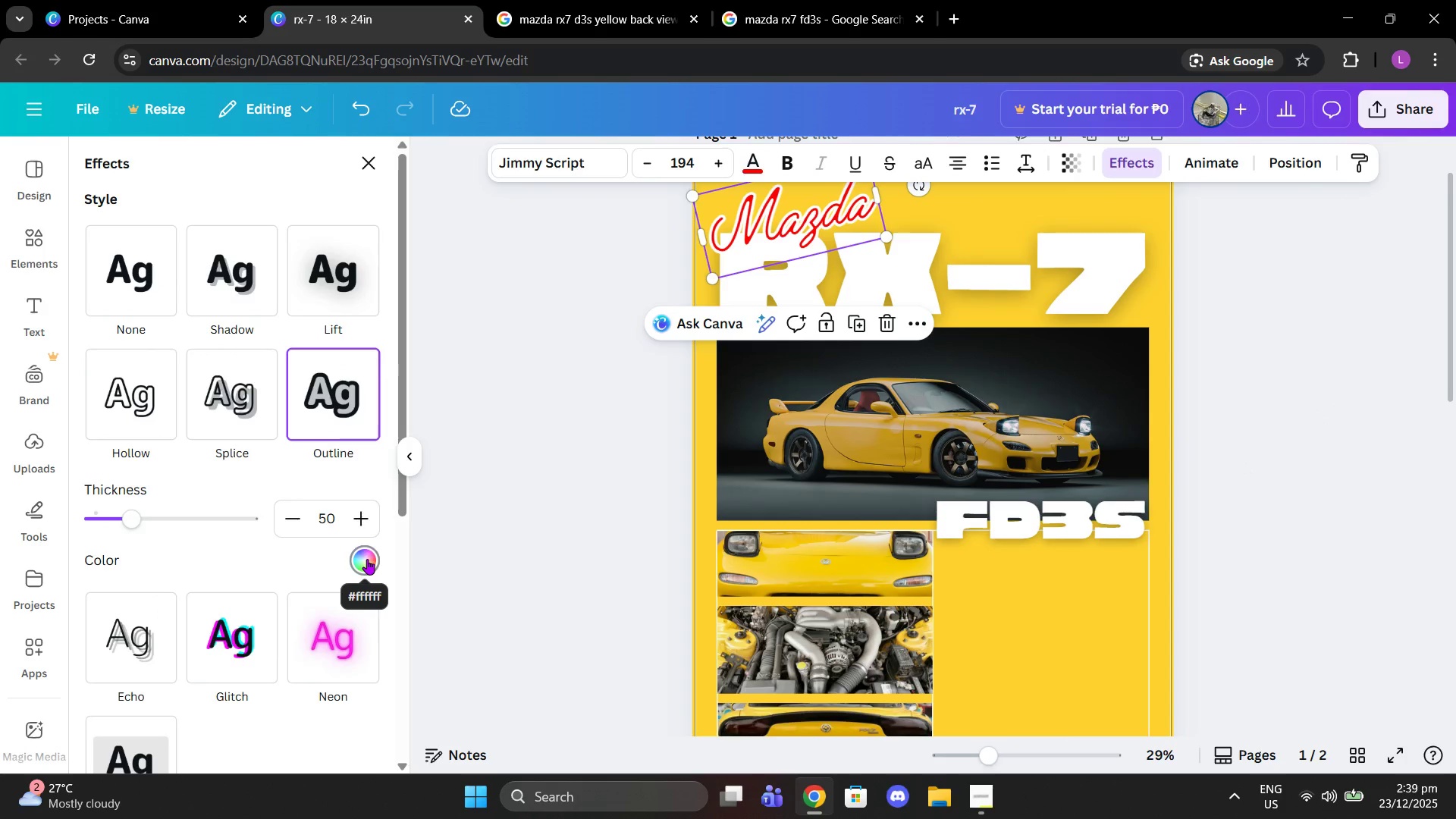 
left_click([367, 559])
 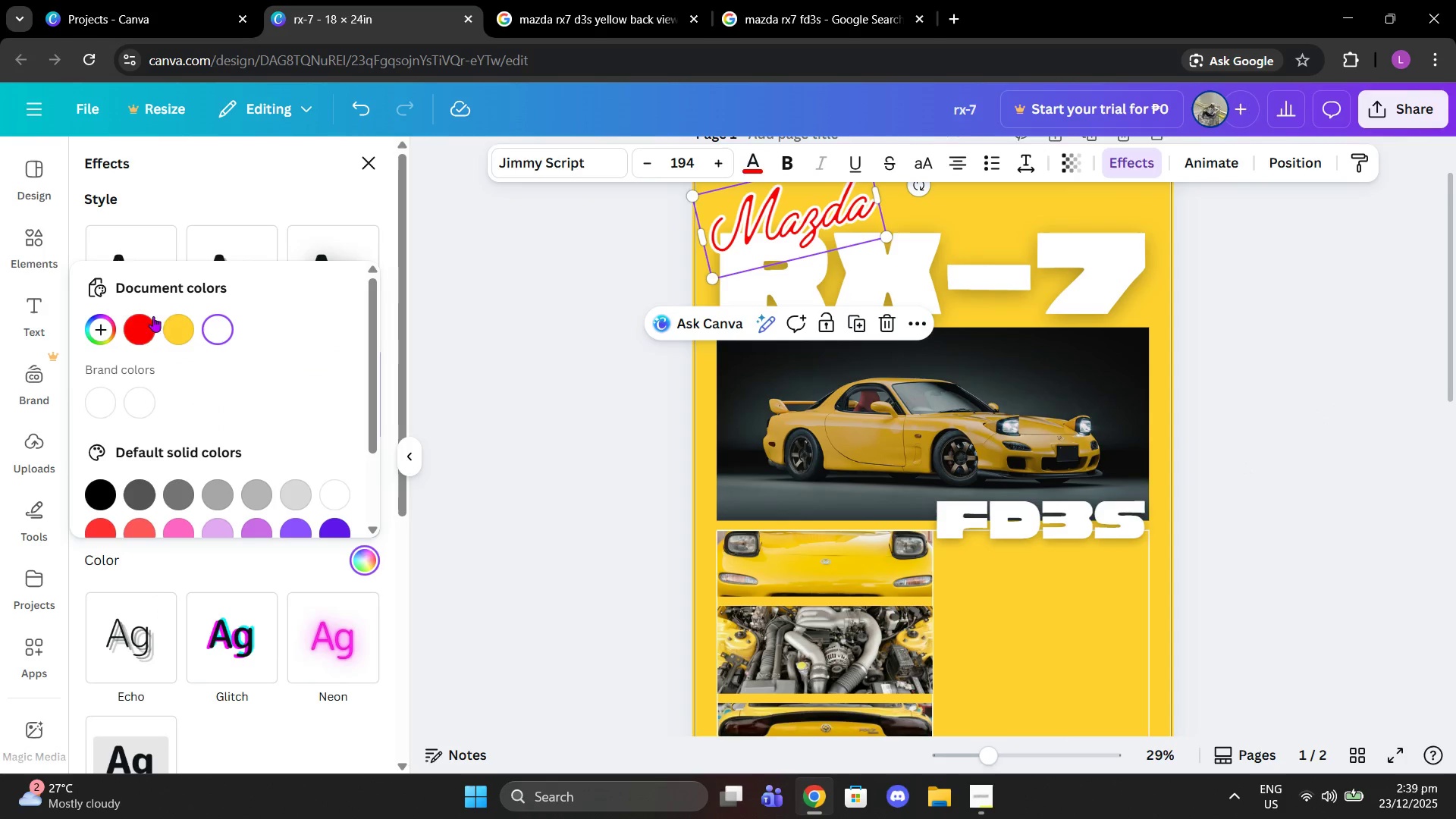 
left_click([180, 322])
 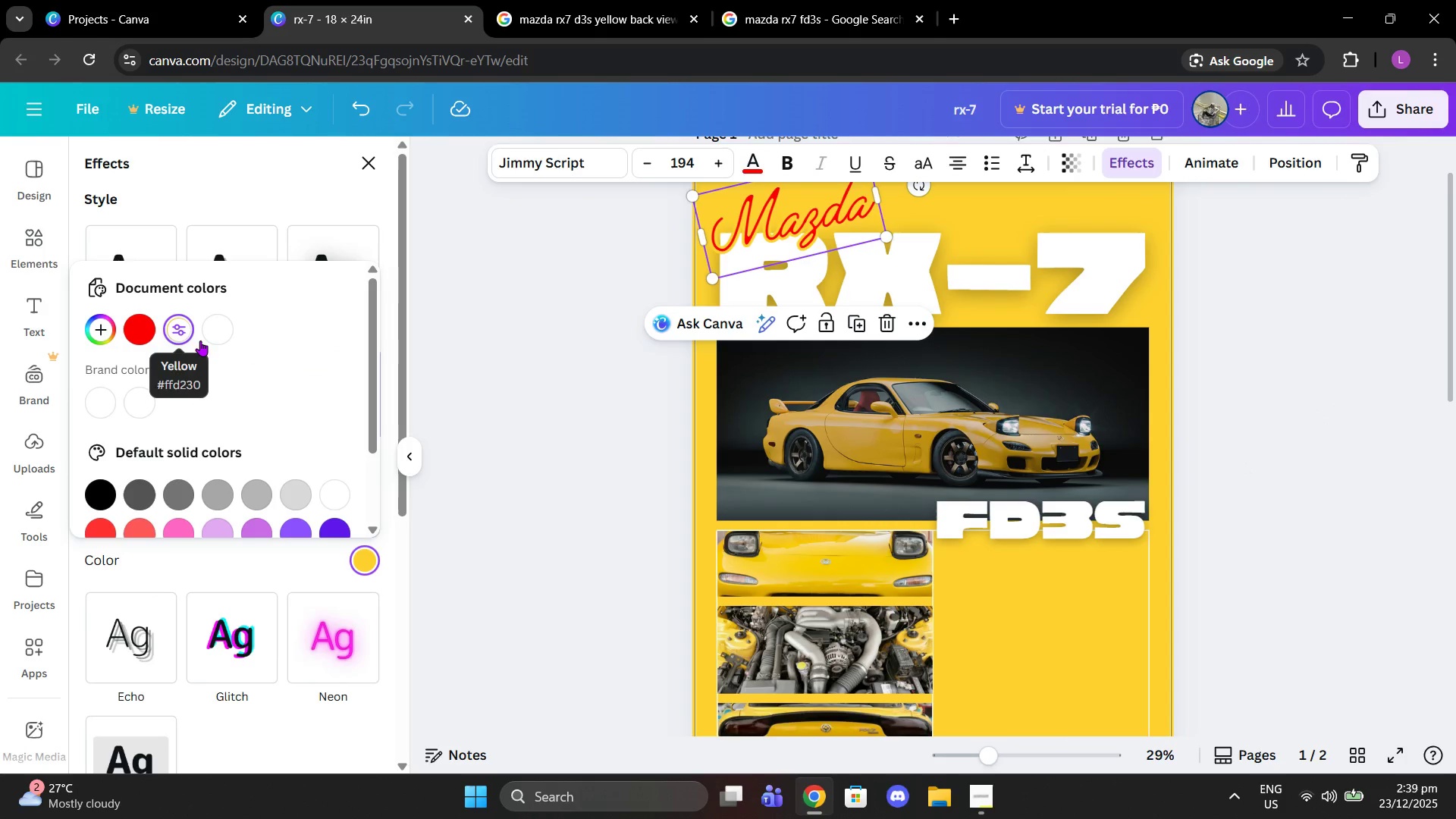 
scroll: coordinate [238, 385], scroll_direction: down, amount: 2.0
 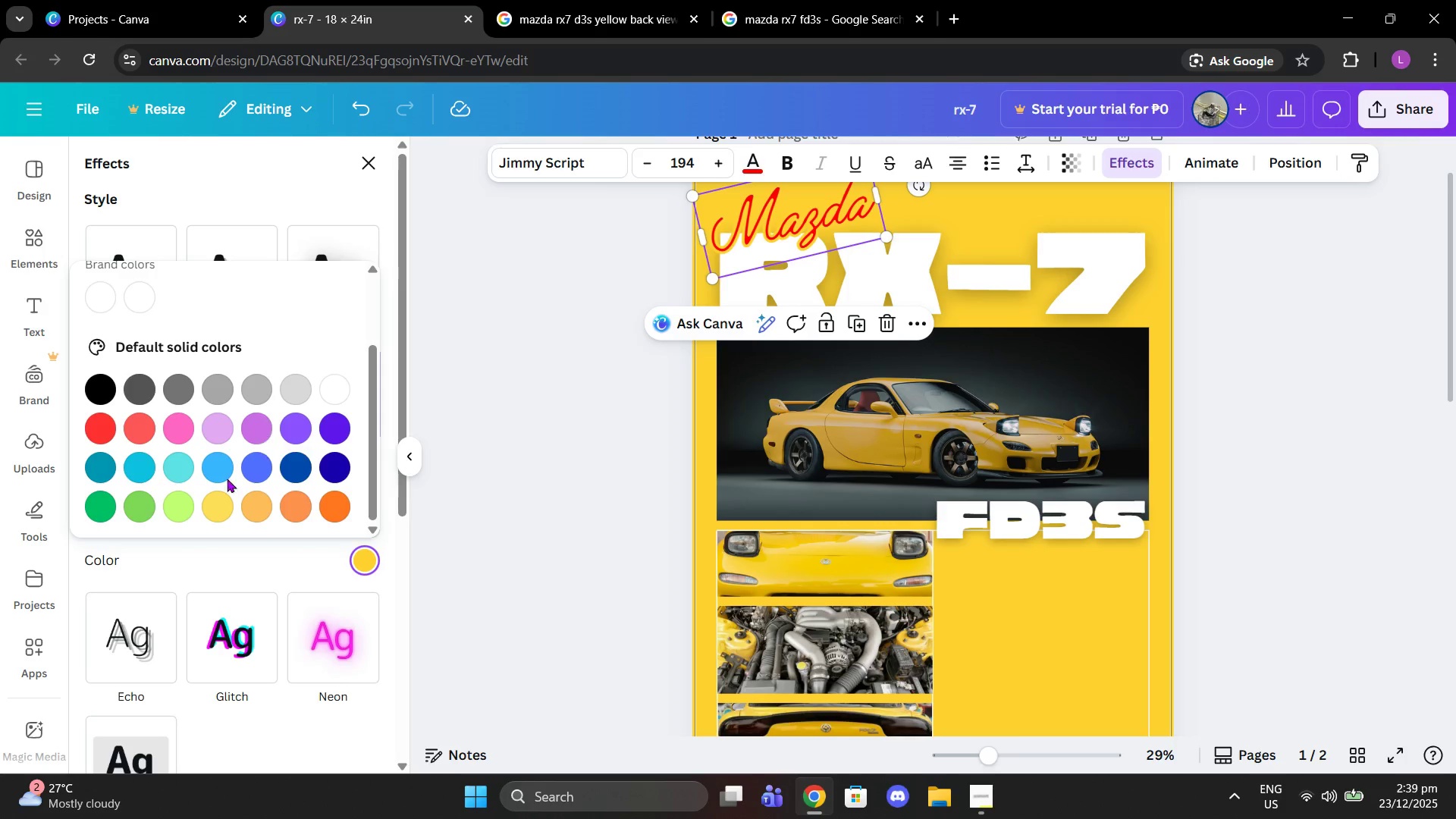 
left_click([222, 502])
 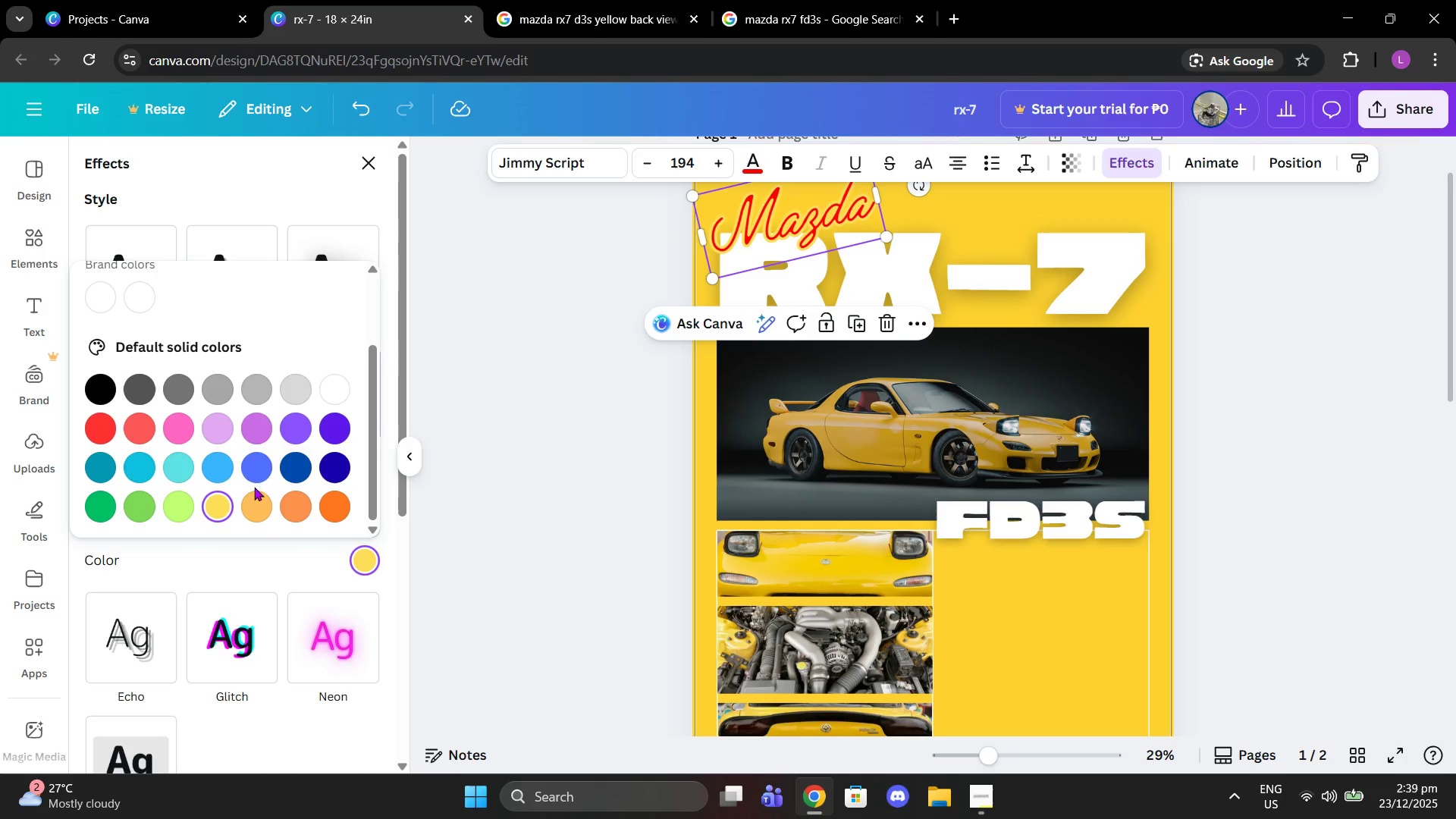 
scroll: coordinate [346, 456], scroll_direction: up, amount: 9.0
 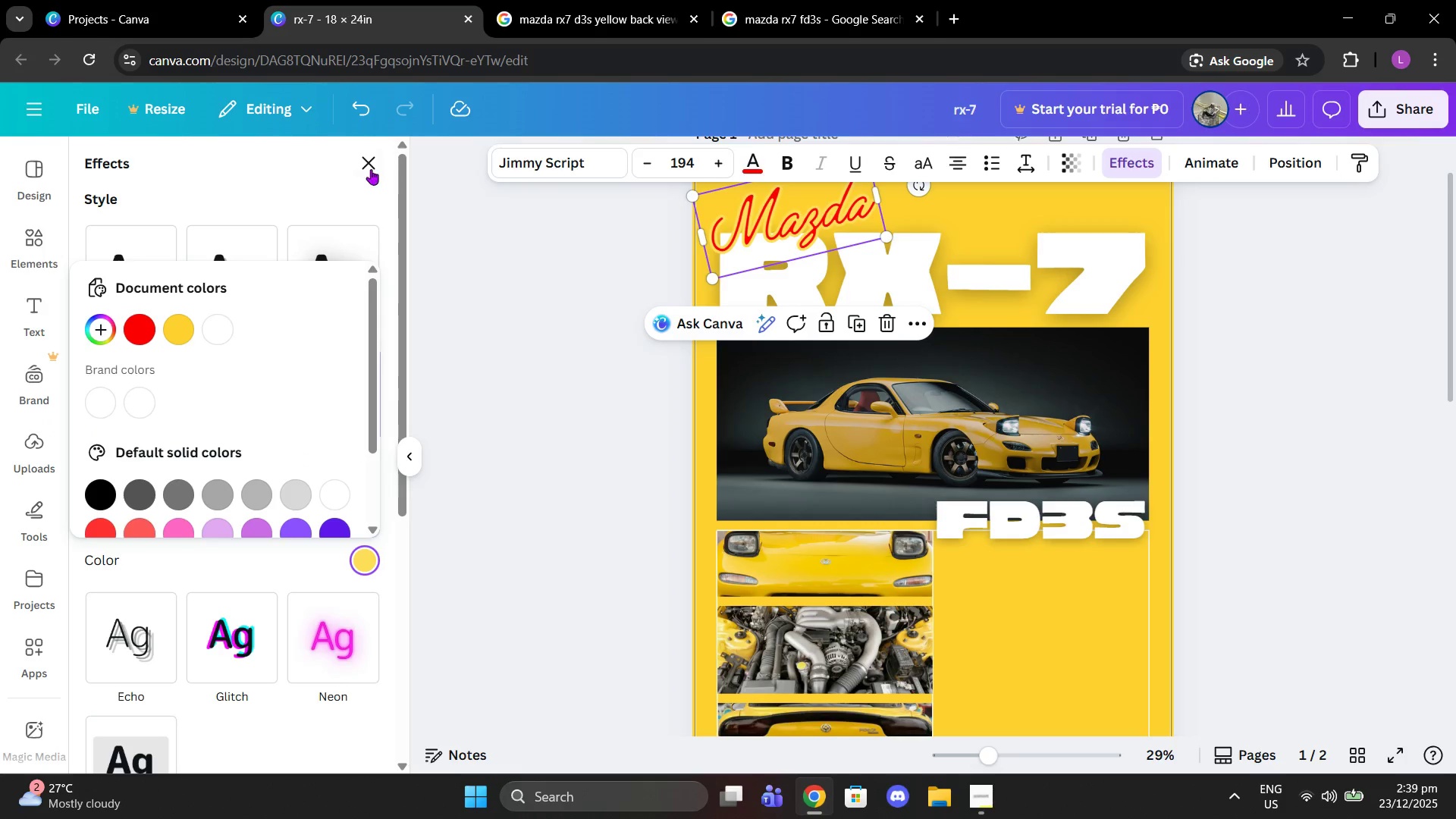 
left_click([369, 167])
 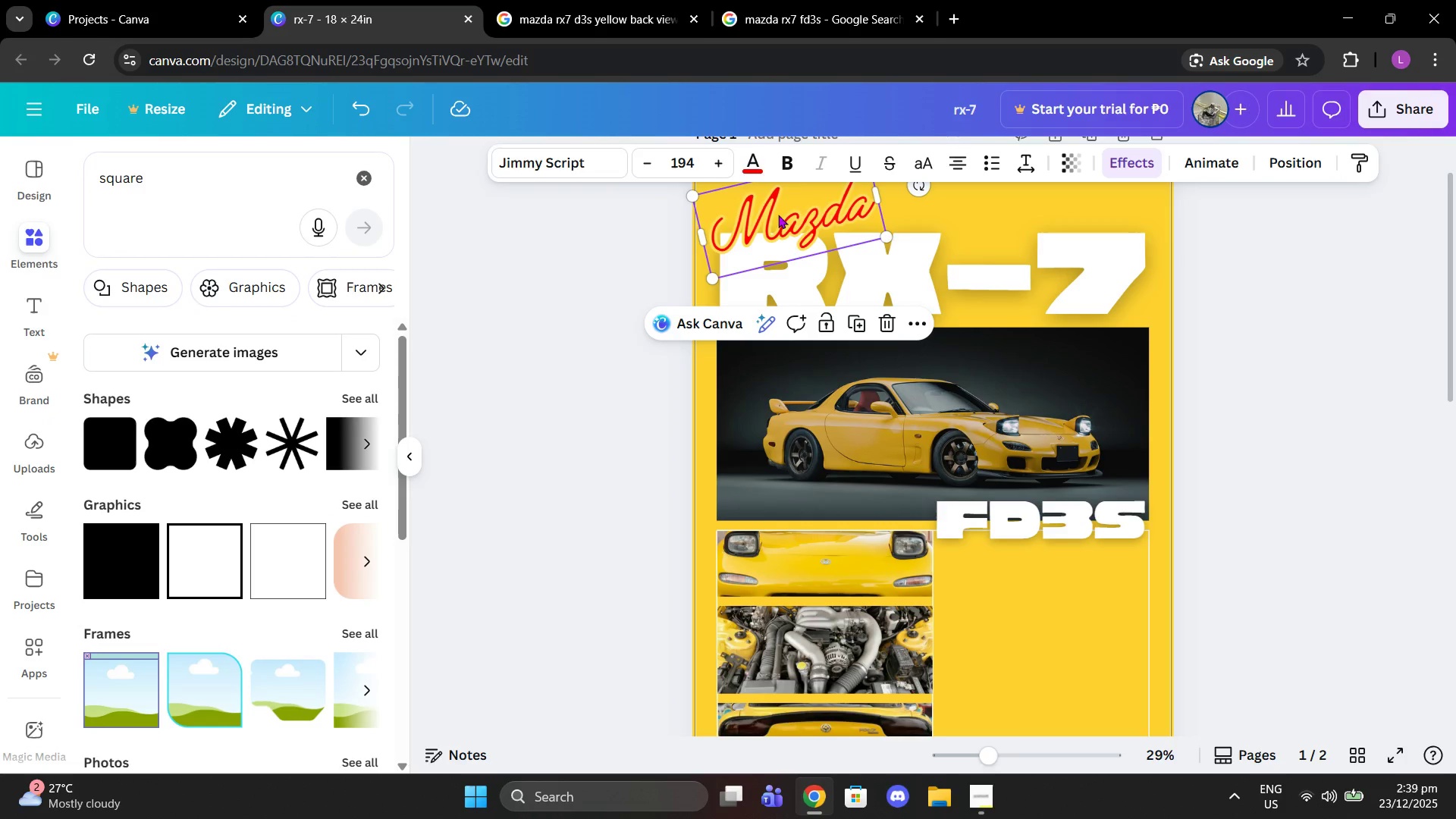 
left_click([752, 163])
 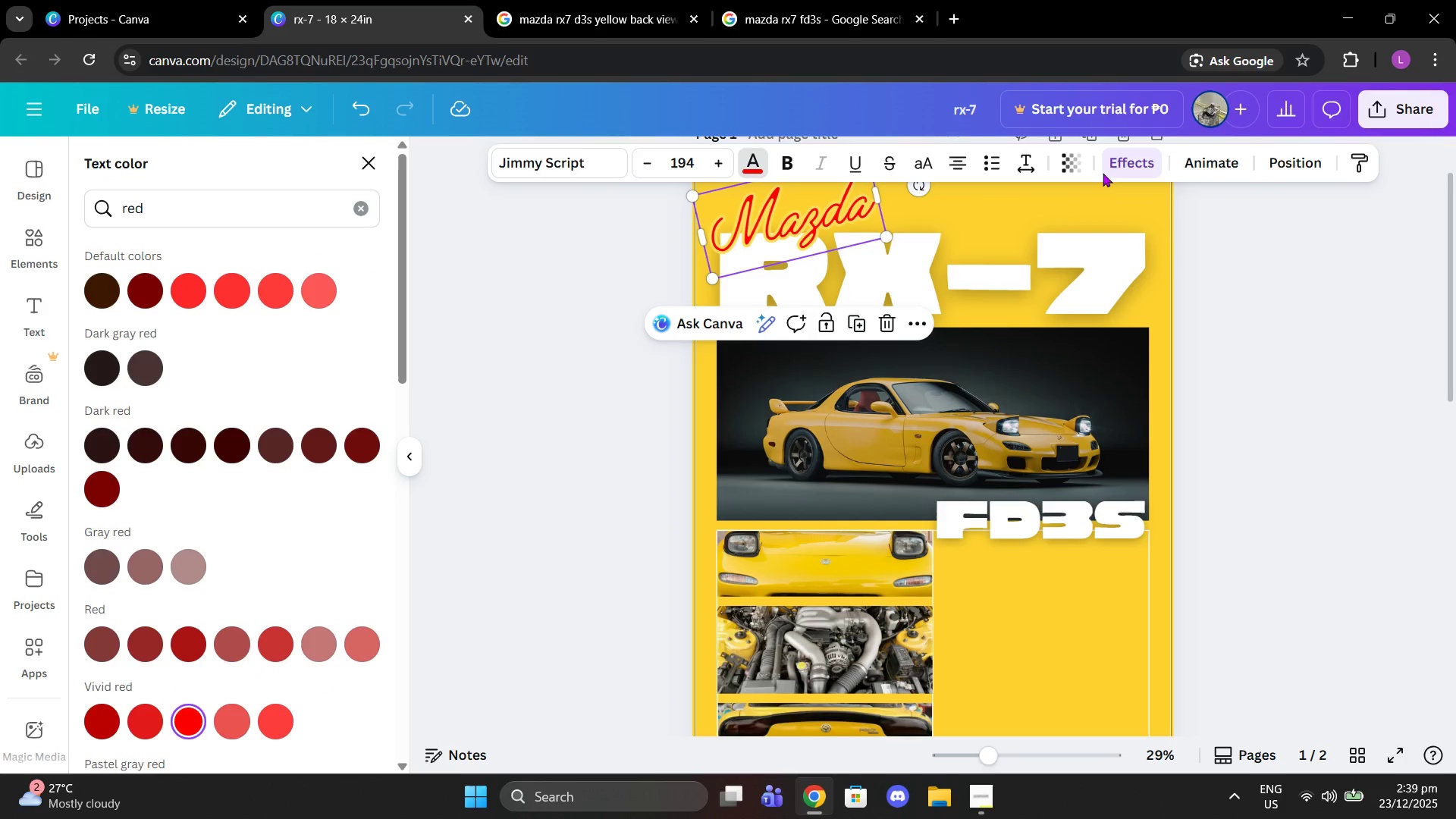 
left_click([1109, 171])
 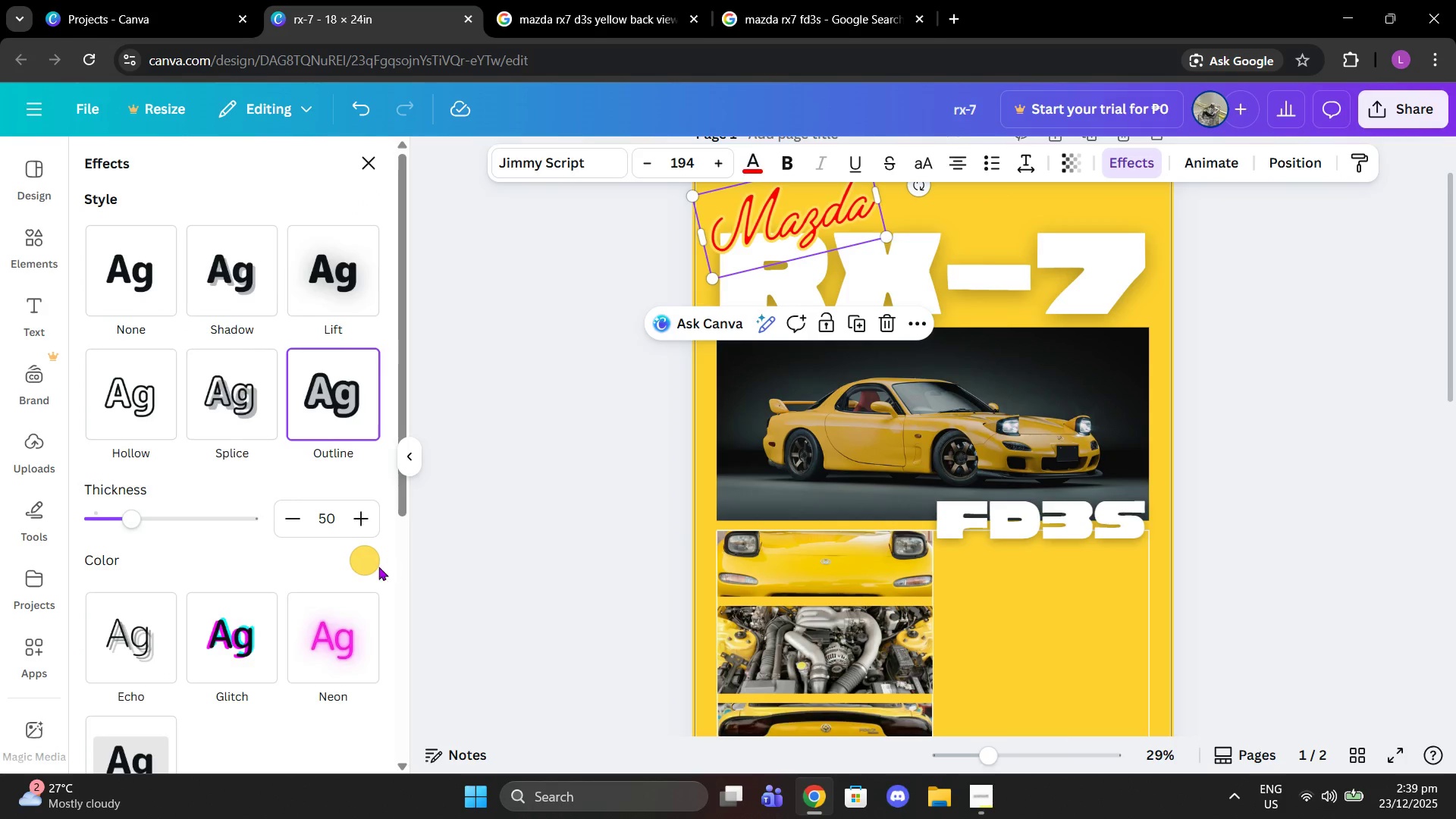 
left_click([369, 570])
 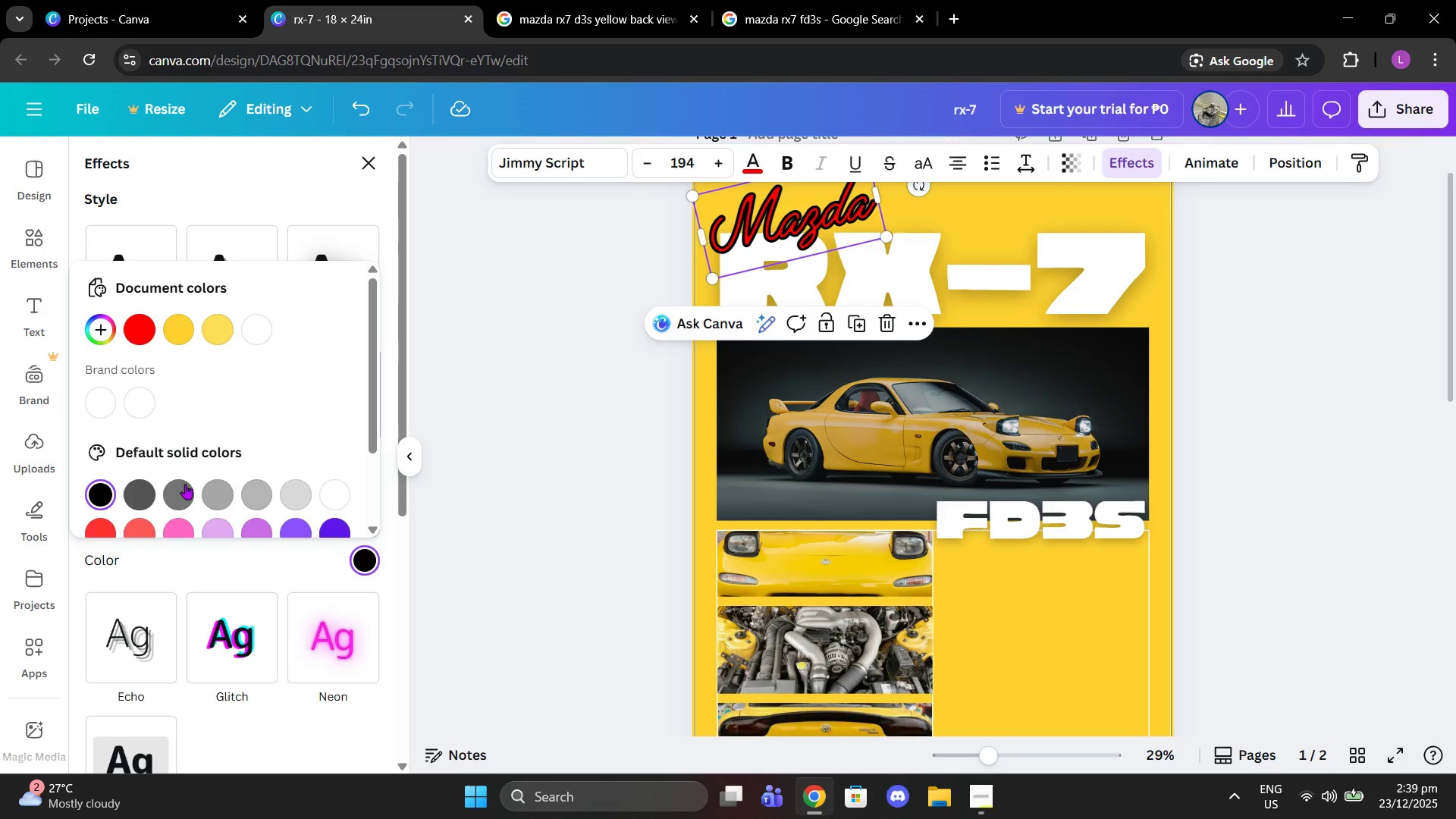 
left_click([329, 523])
 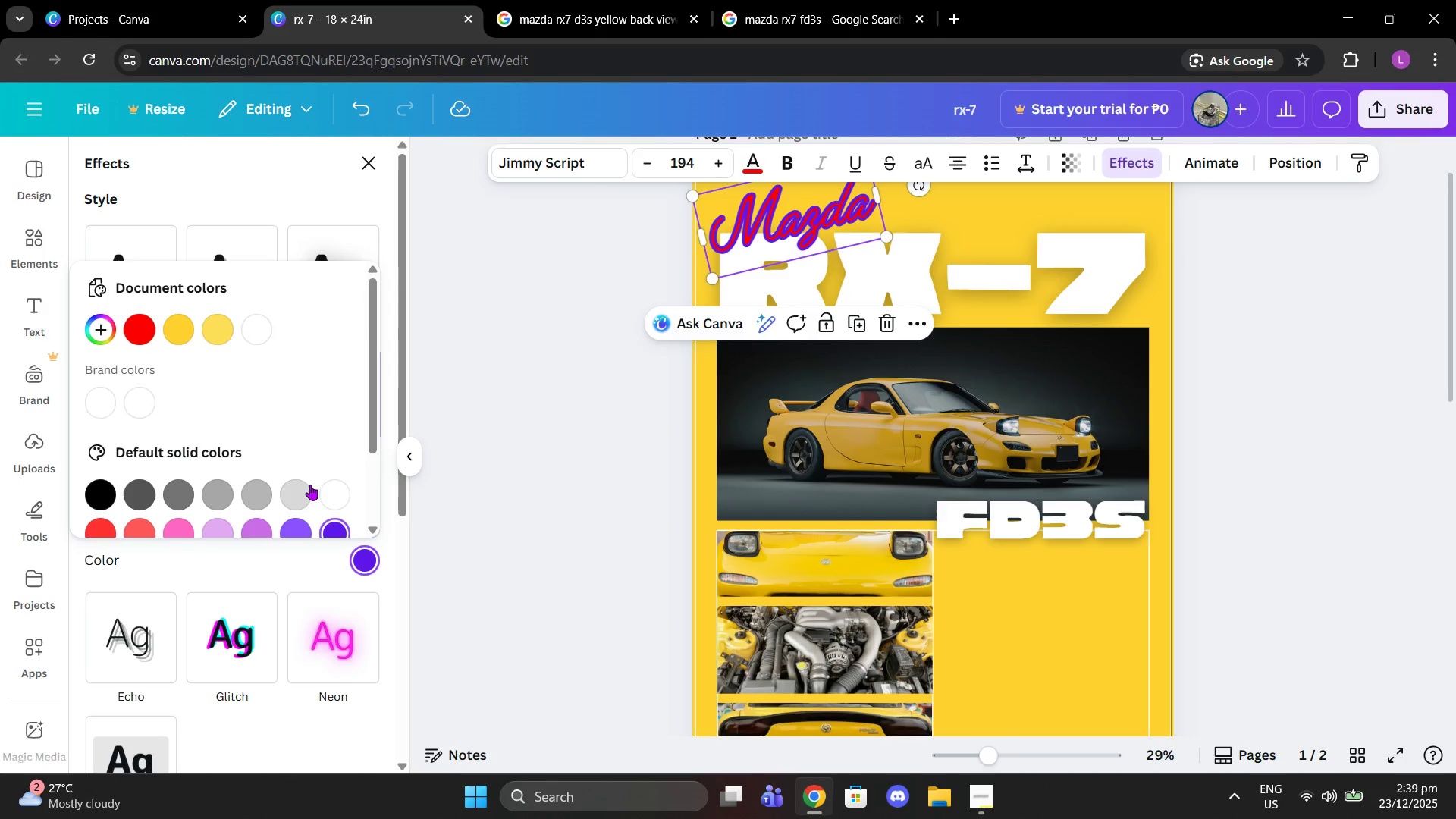 
scroll: coordinate [310, 485], scroll_direction: down, amount: 1.0
 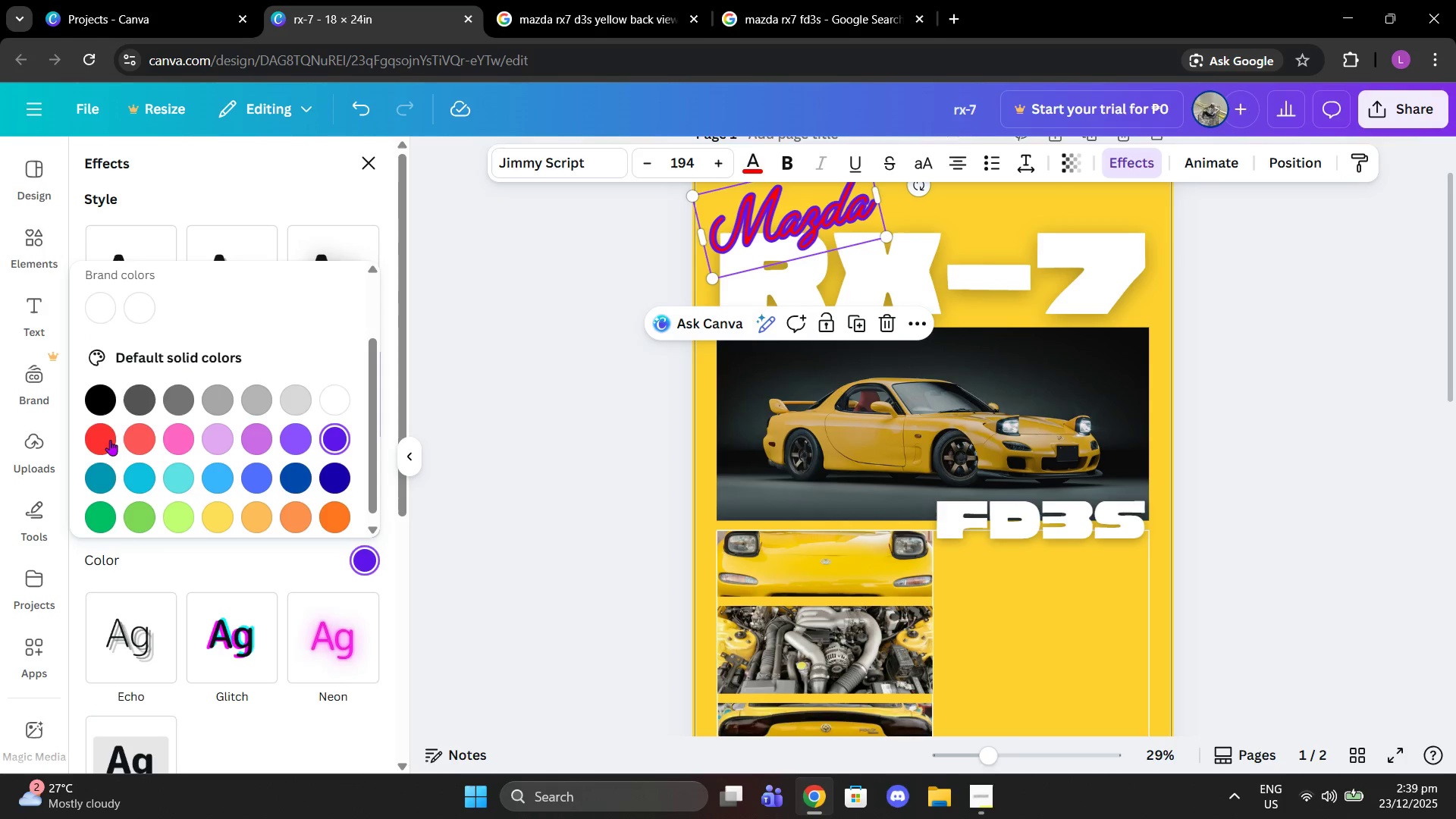 
left_click([102, 444])
 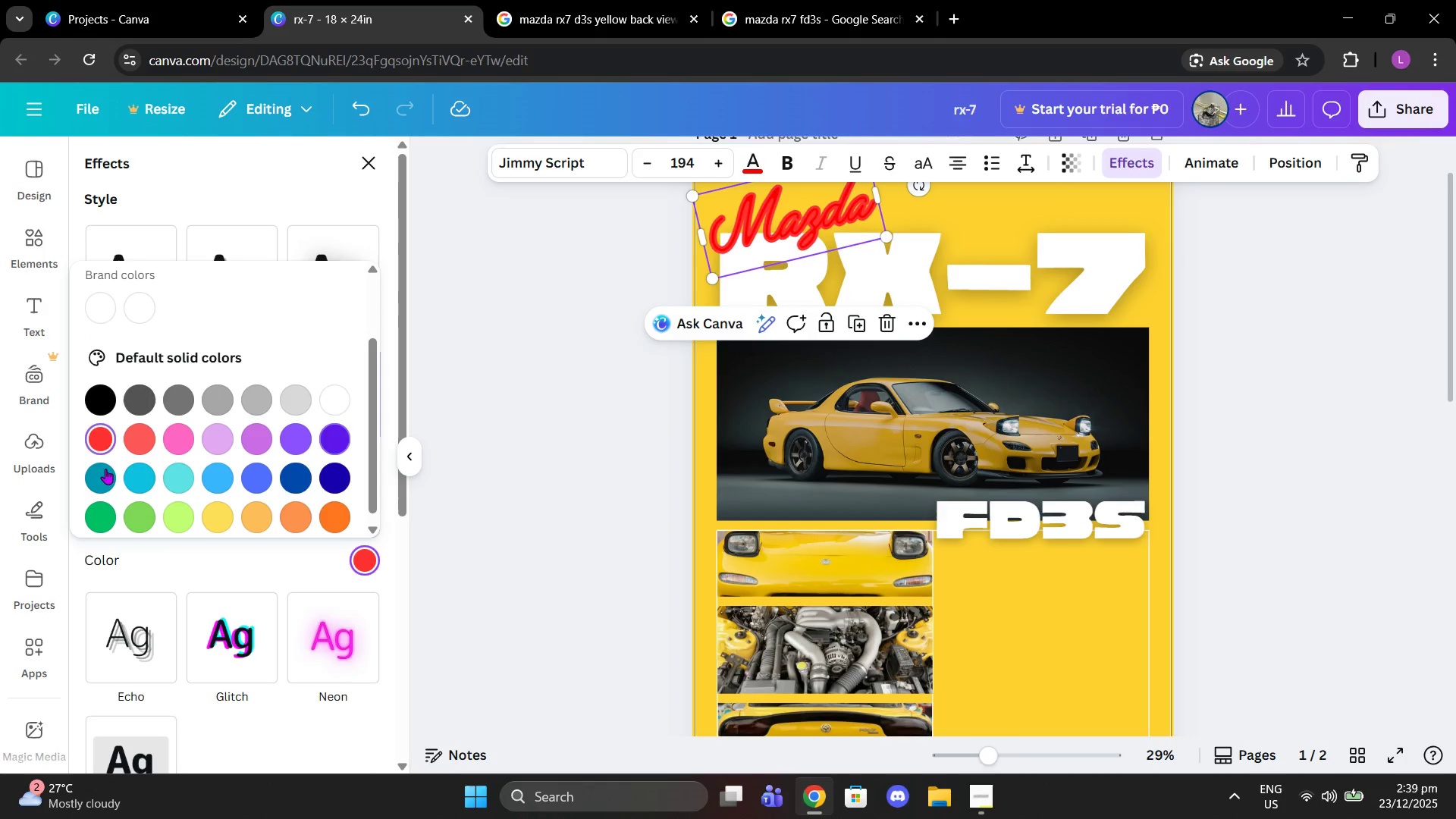 
mouse_move([111, 470])
 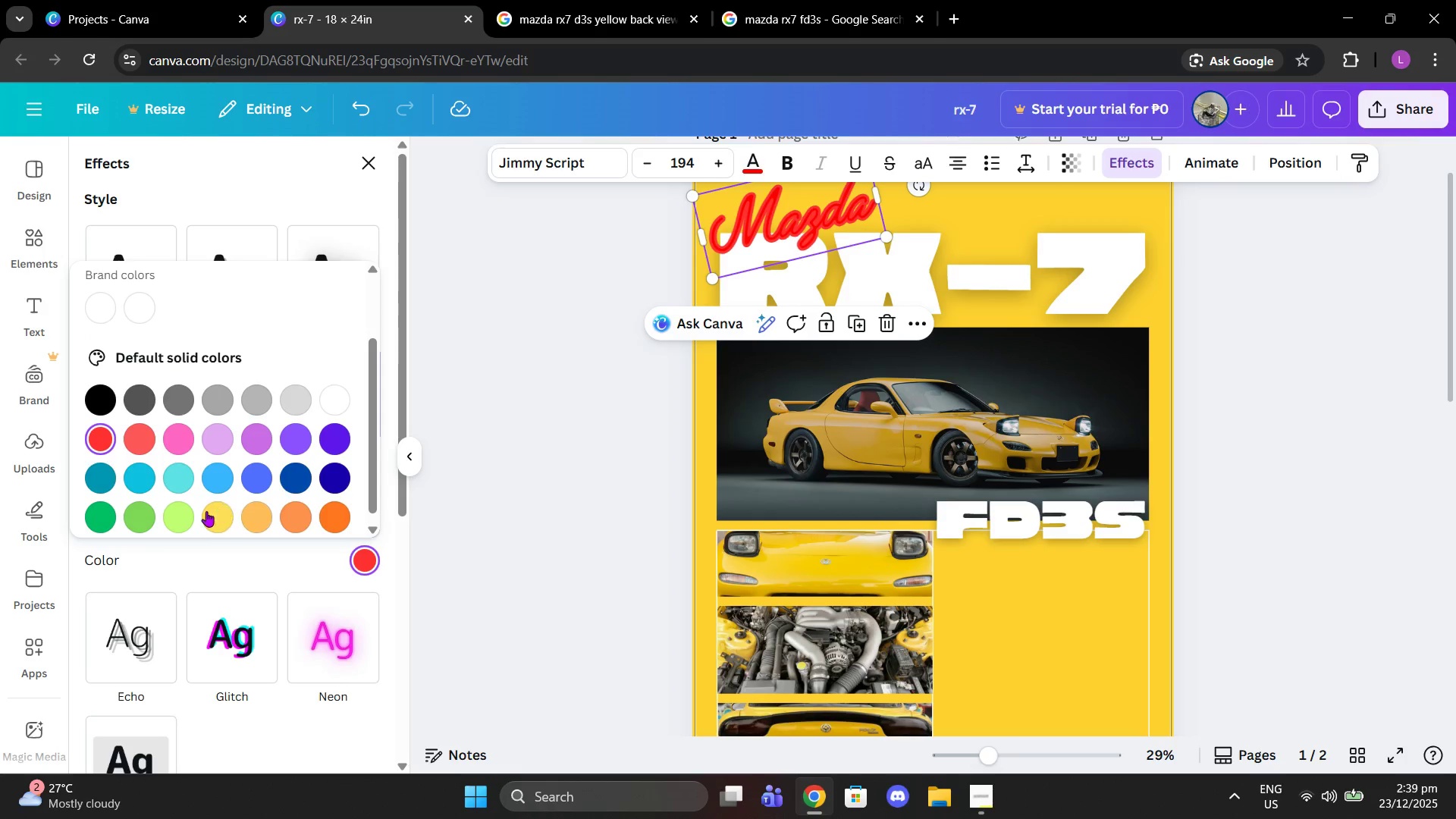 
left_click([194, 514])
 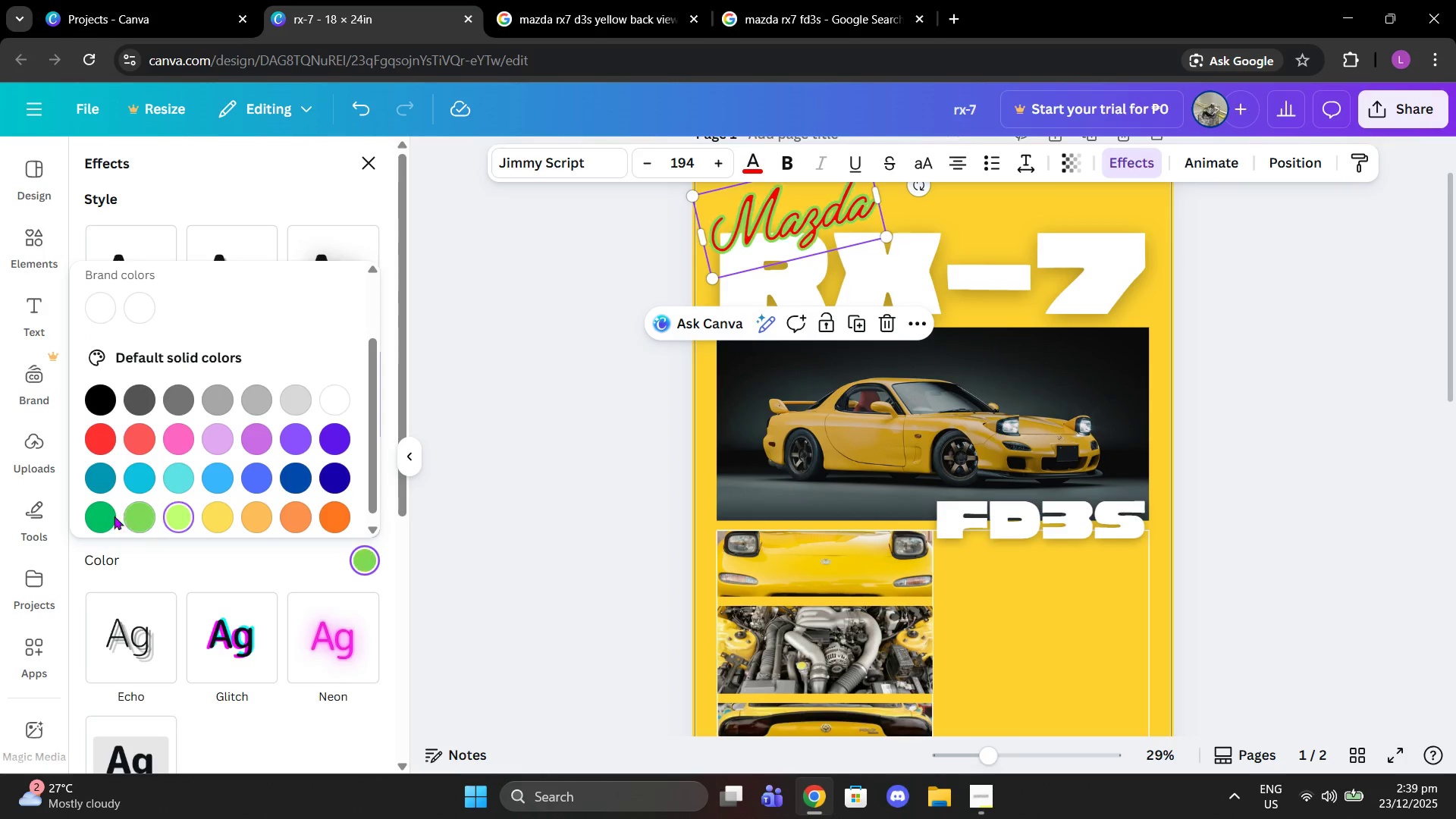 
triple_click([105, 516])
 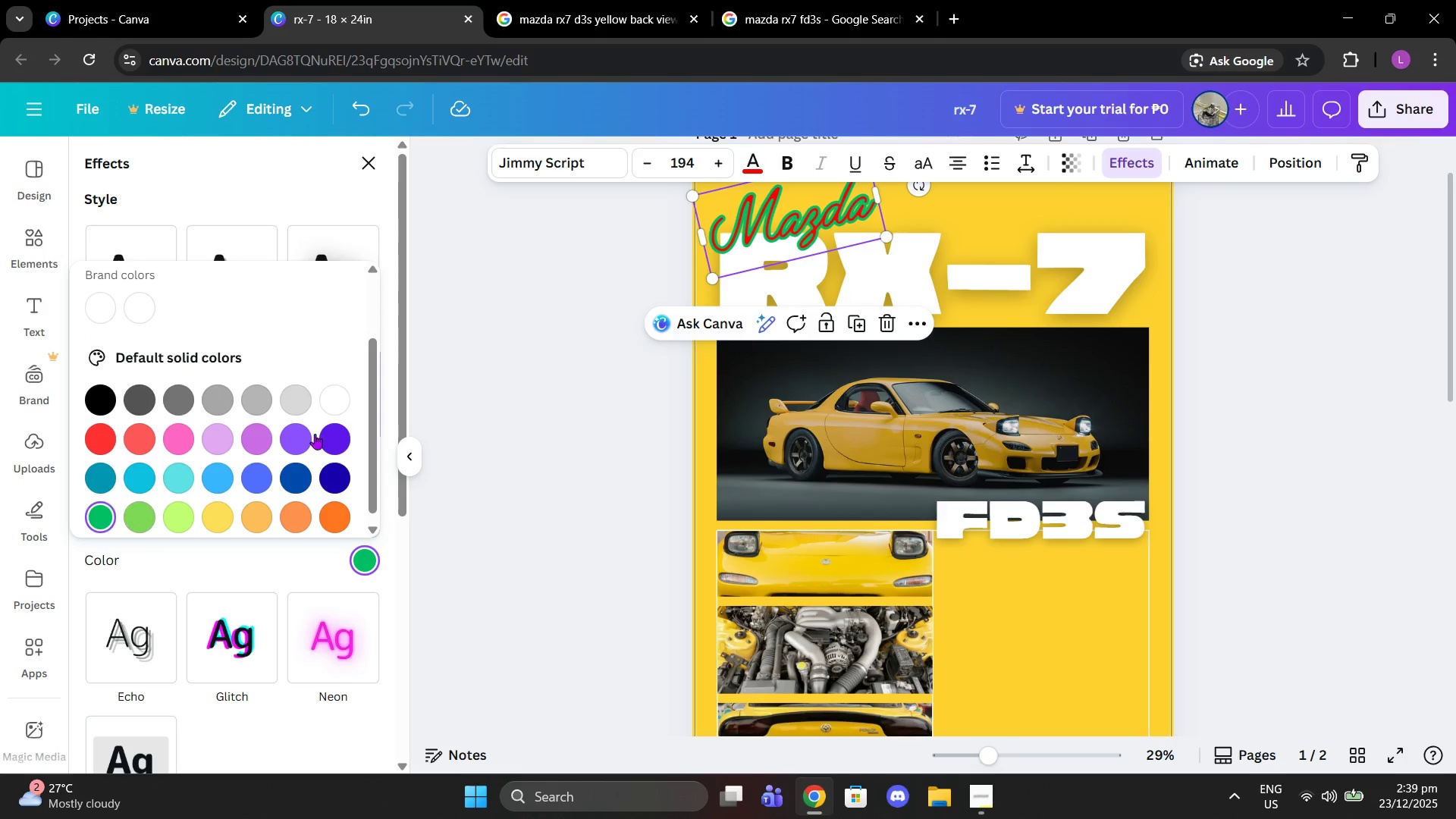 
scroll: coordinate [254, 340], scroll_direction: up, amount: 5.0
 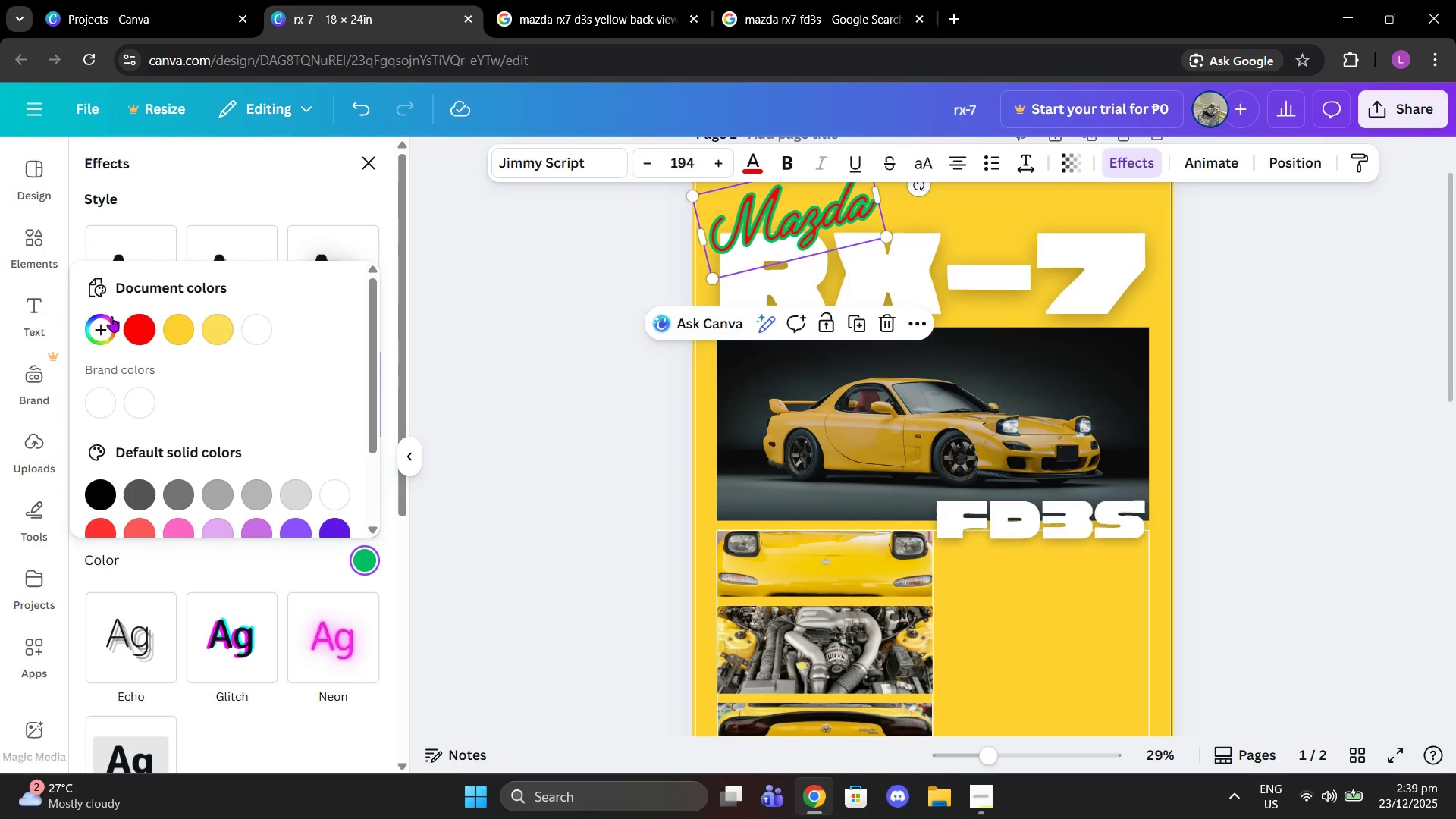 
left_click([90, 328])
 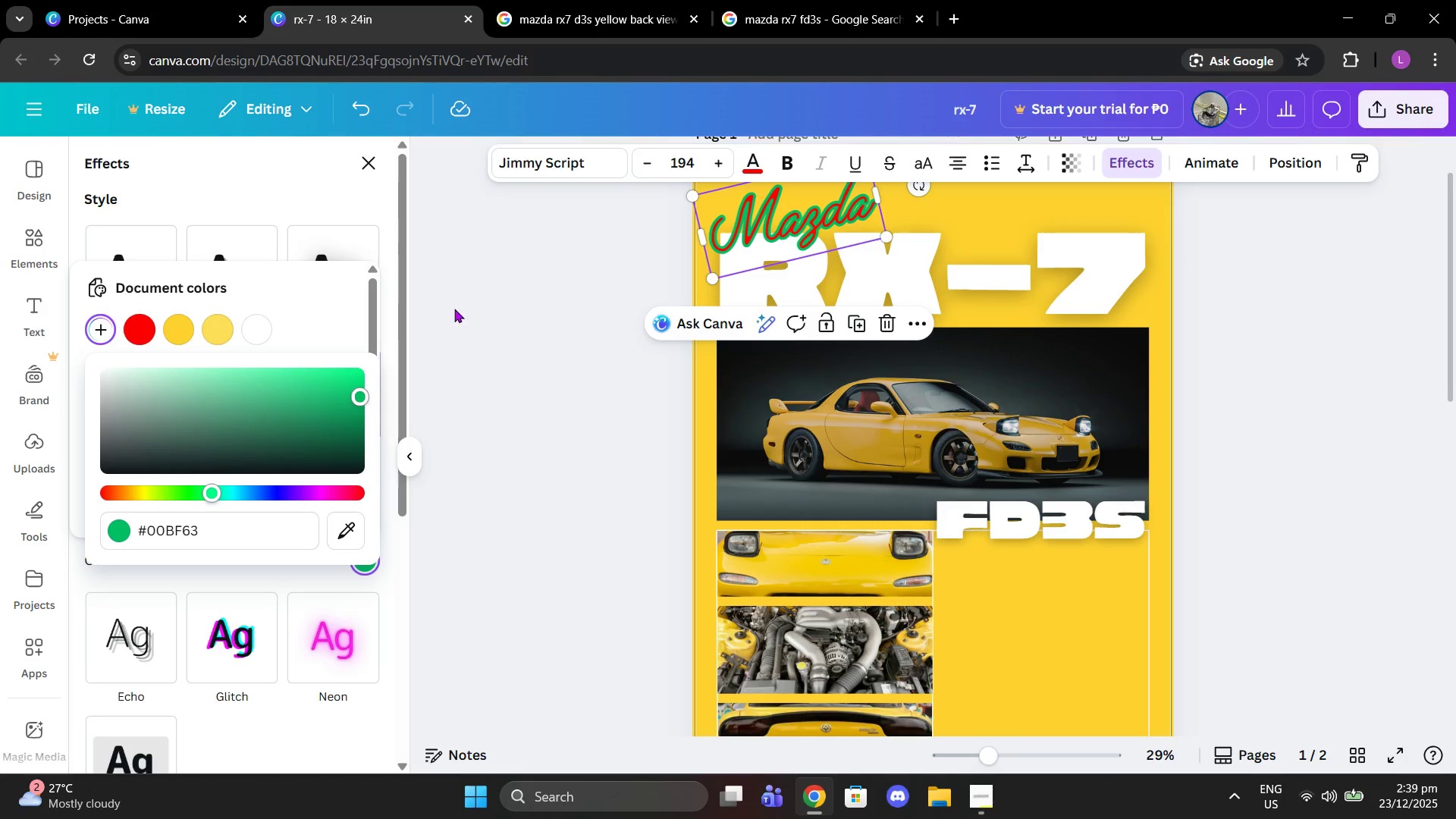 
key(Control+Z)
 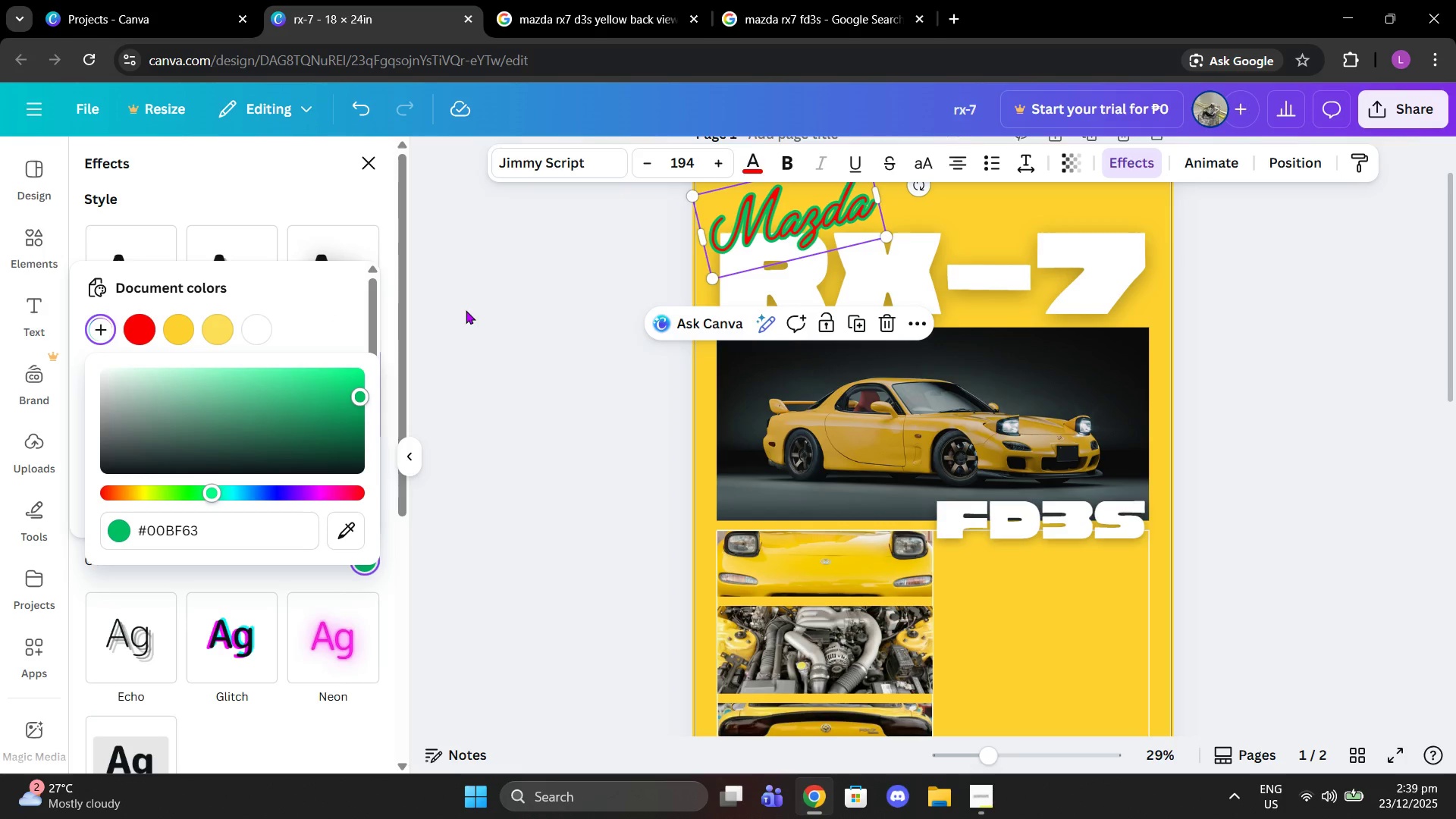 
key(Control+Z)
 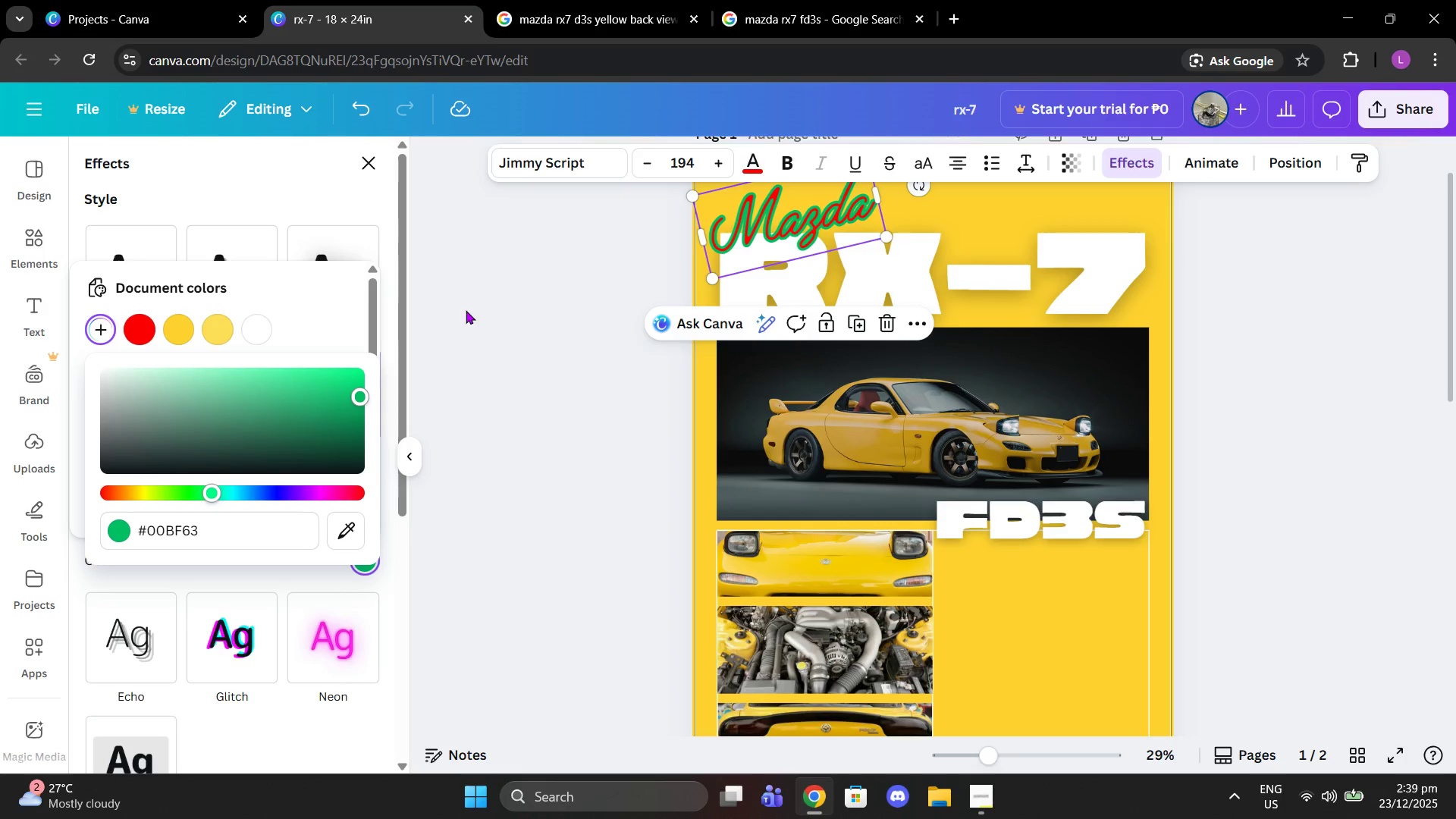 
key(Control+Z)
 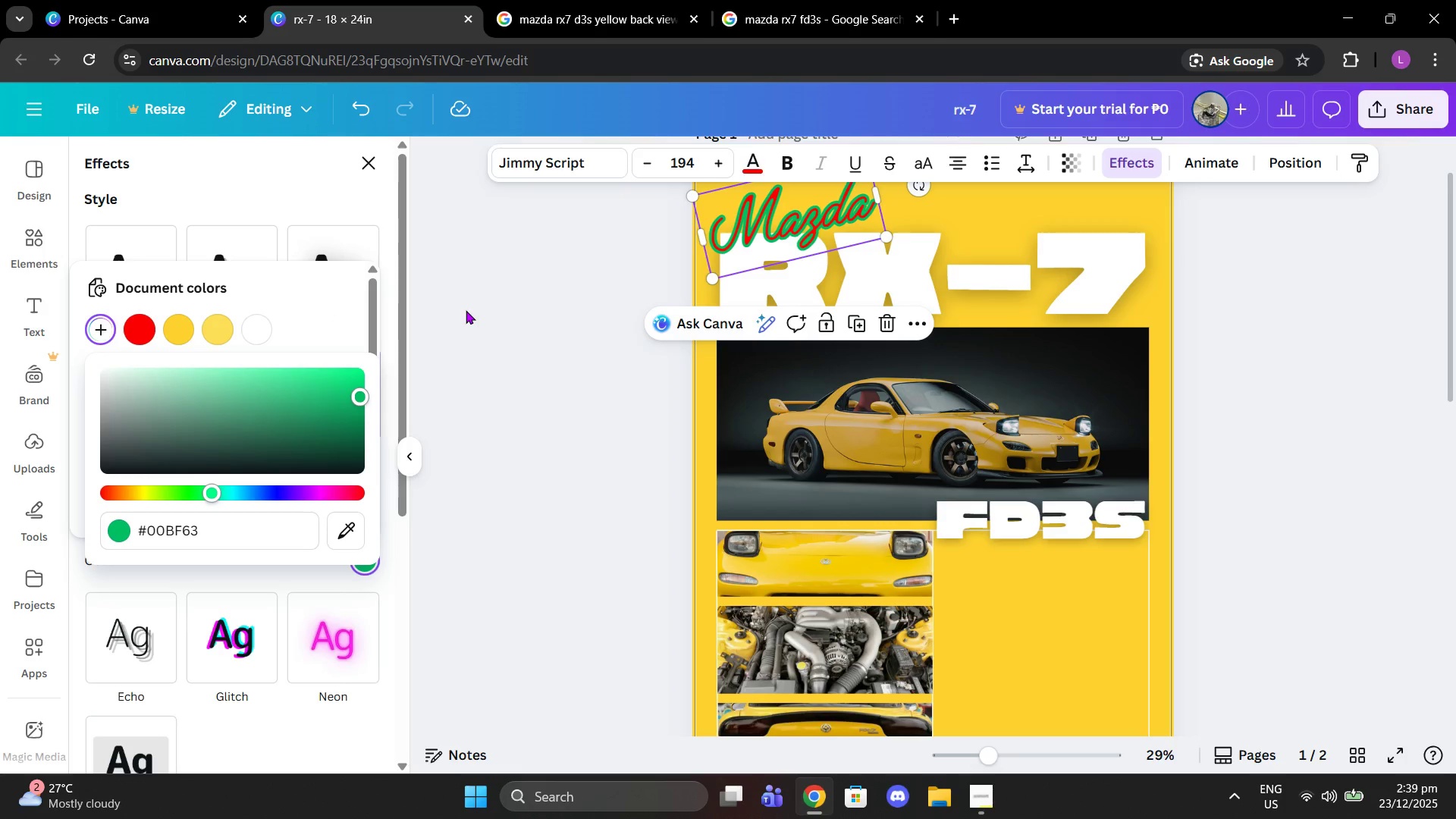 
key(Control+Z)
 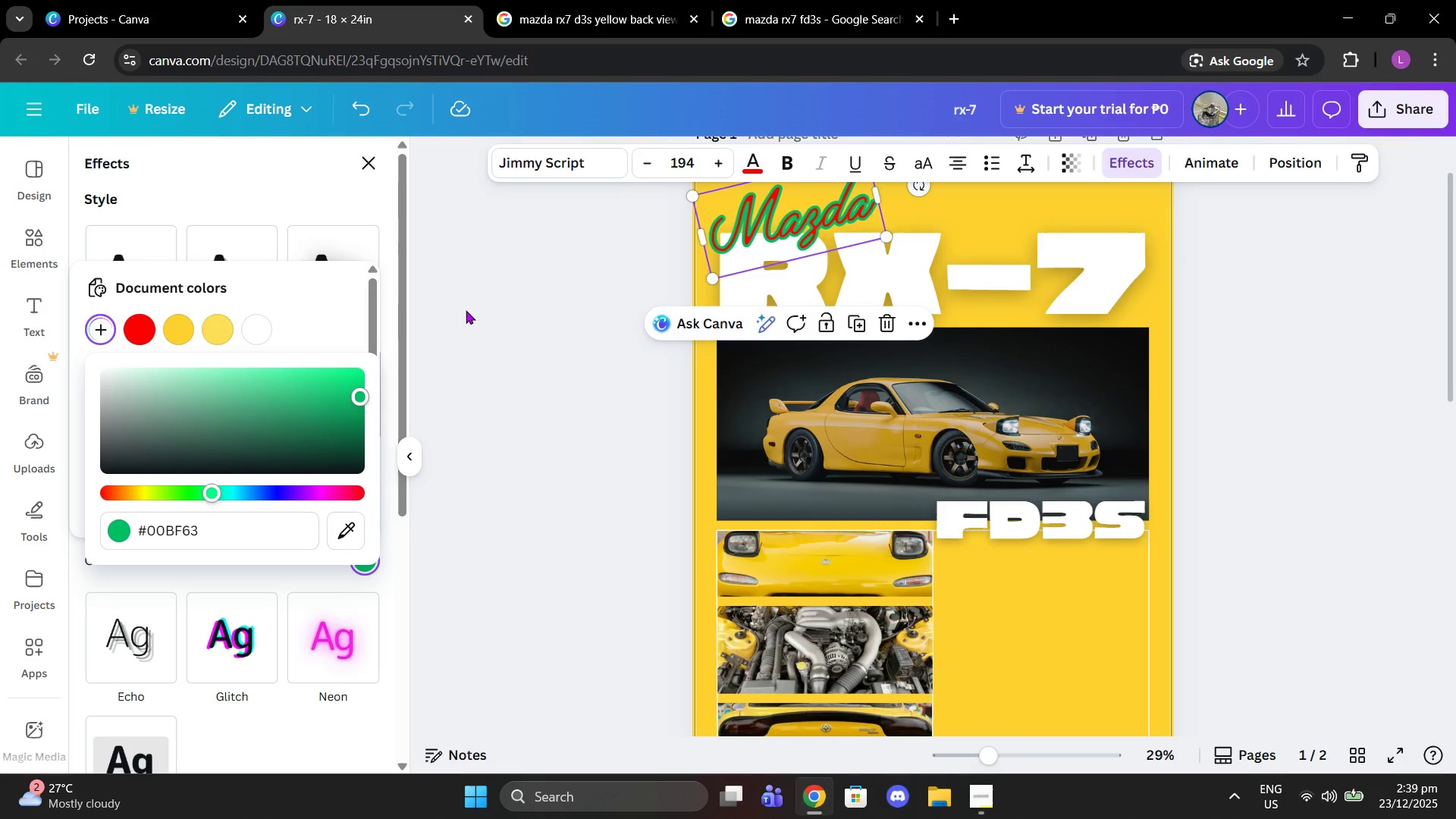 
key(Control+Z)
 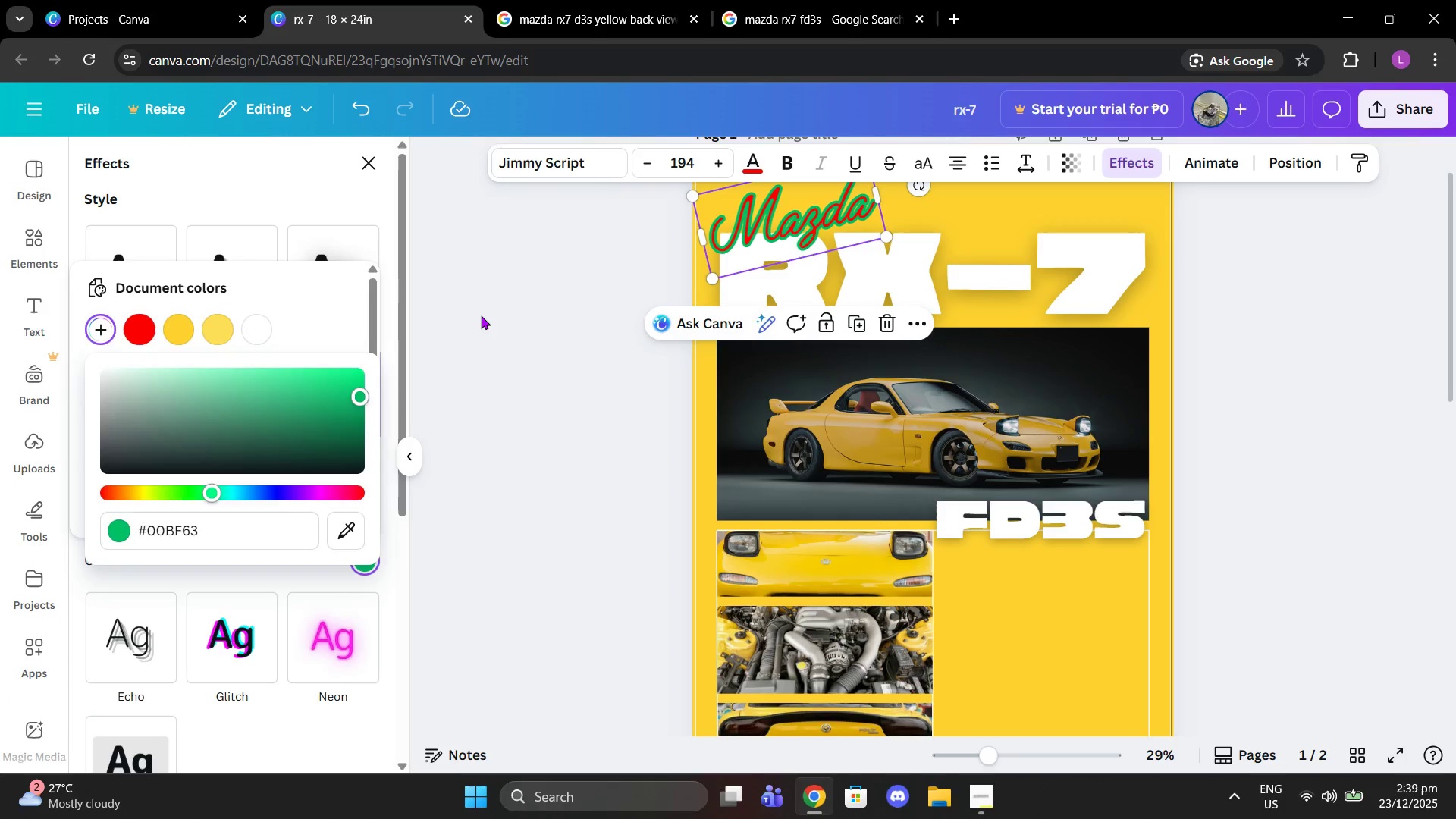 
left_click([481, 315])
 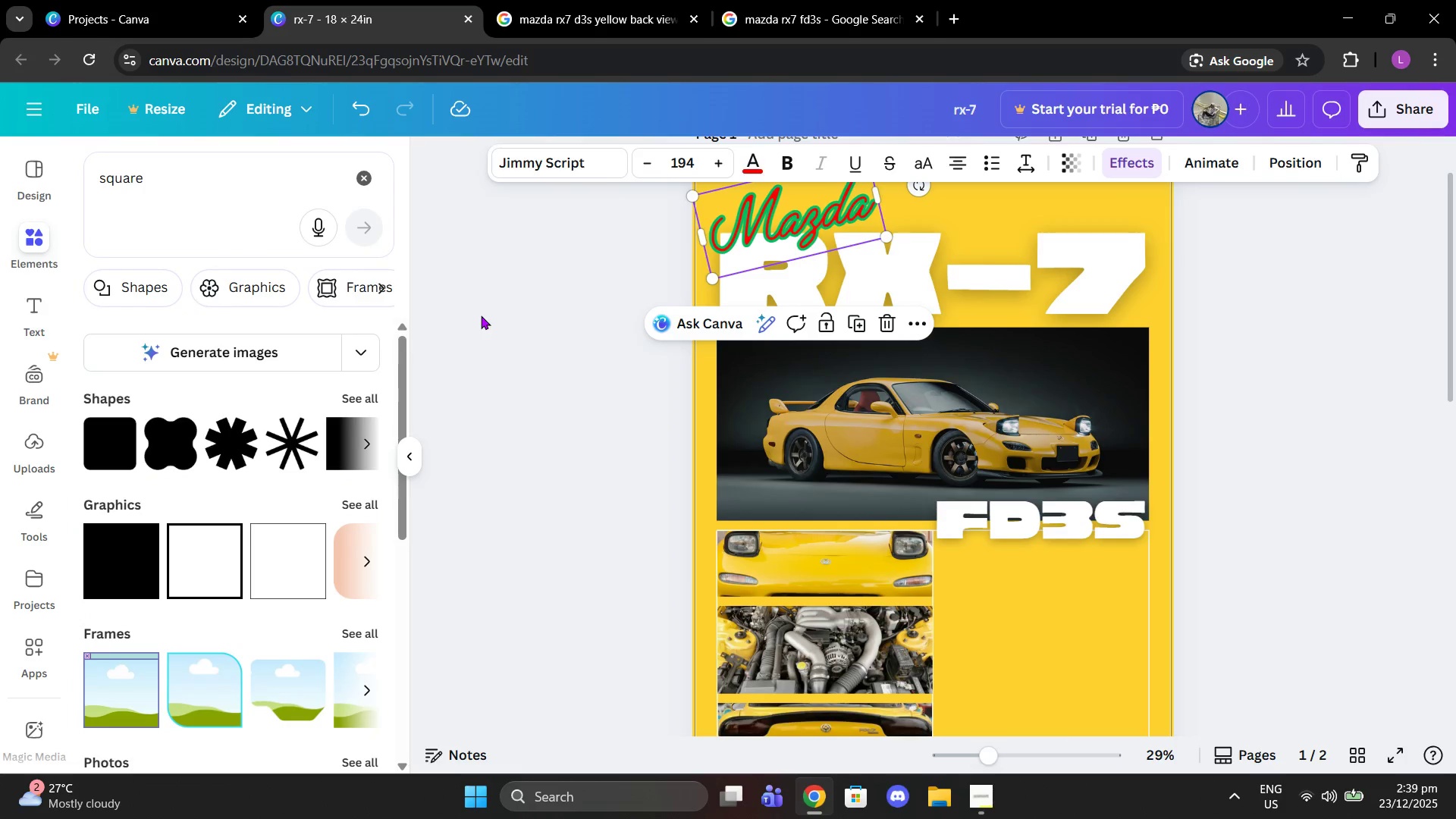 
key(Control+Z)
 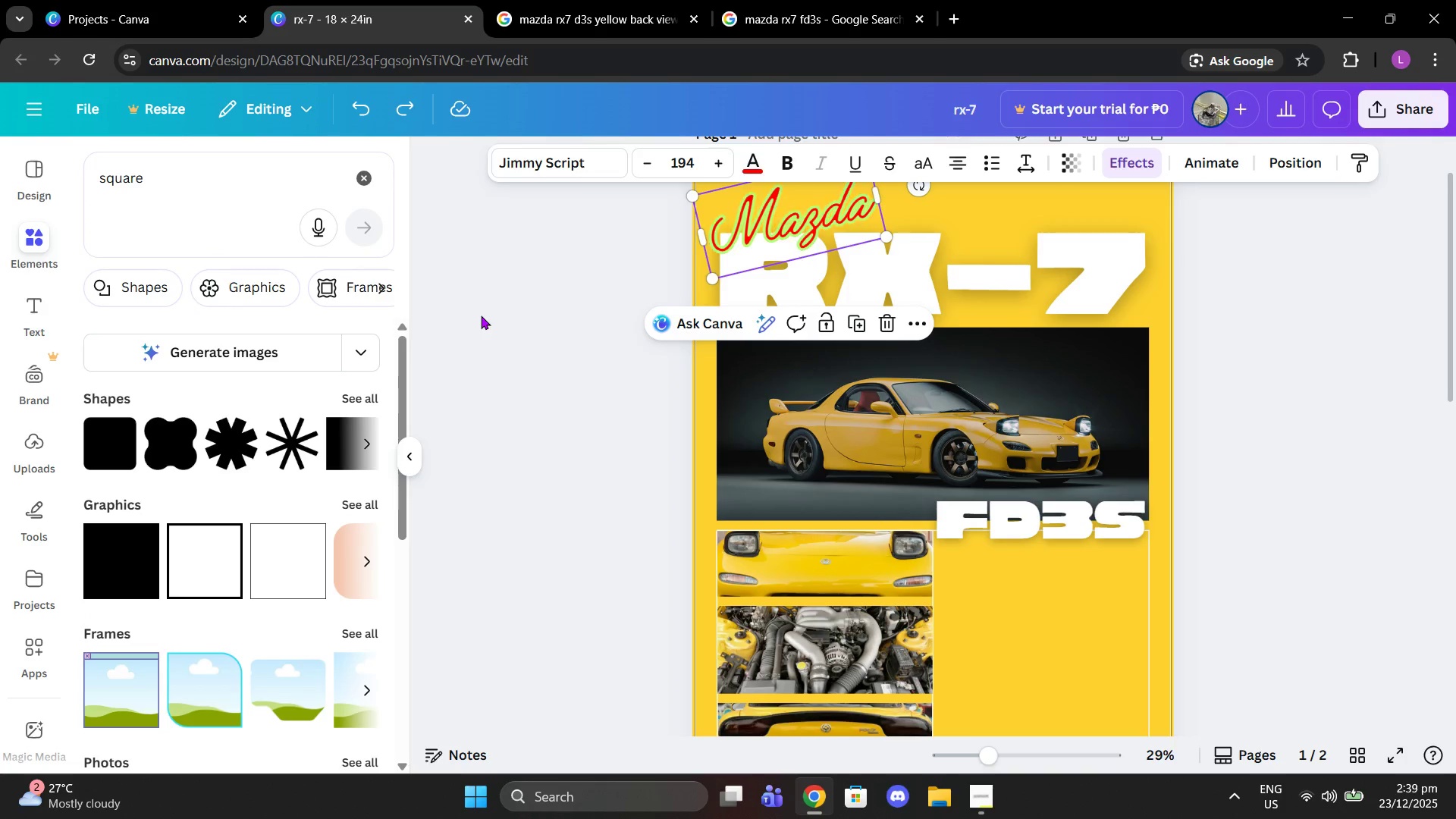 
key(Control+Z)
 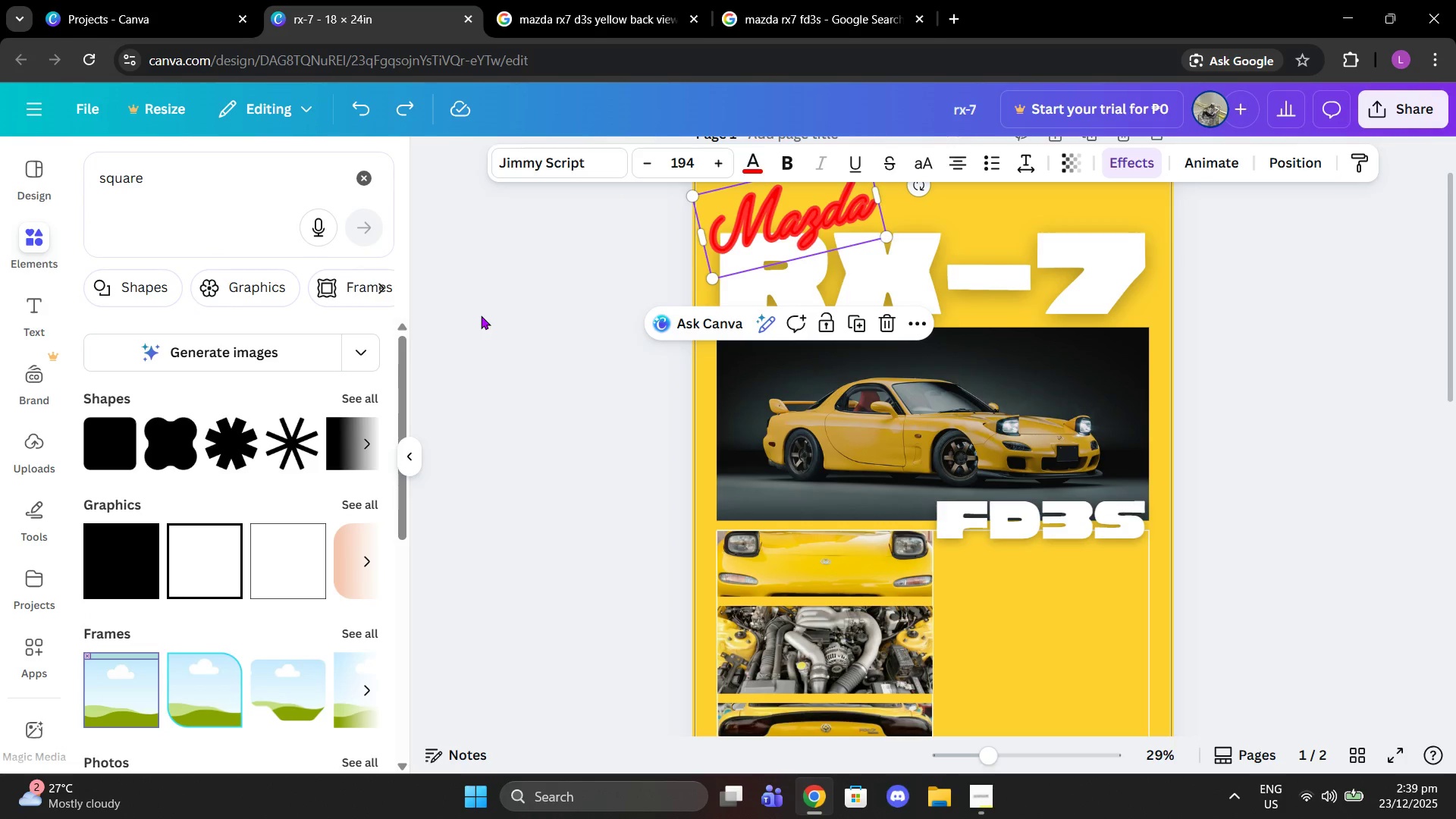 
key(Control+Z)
 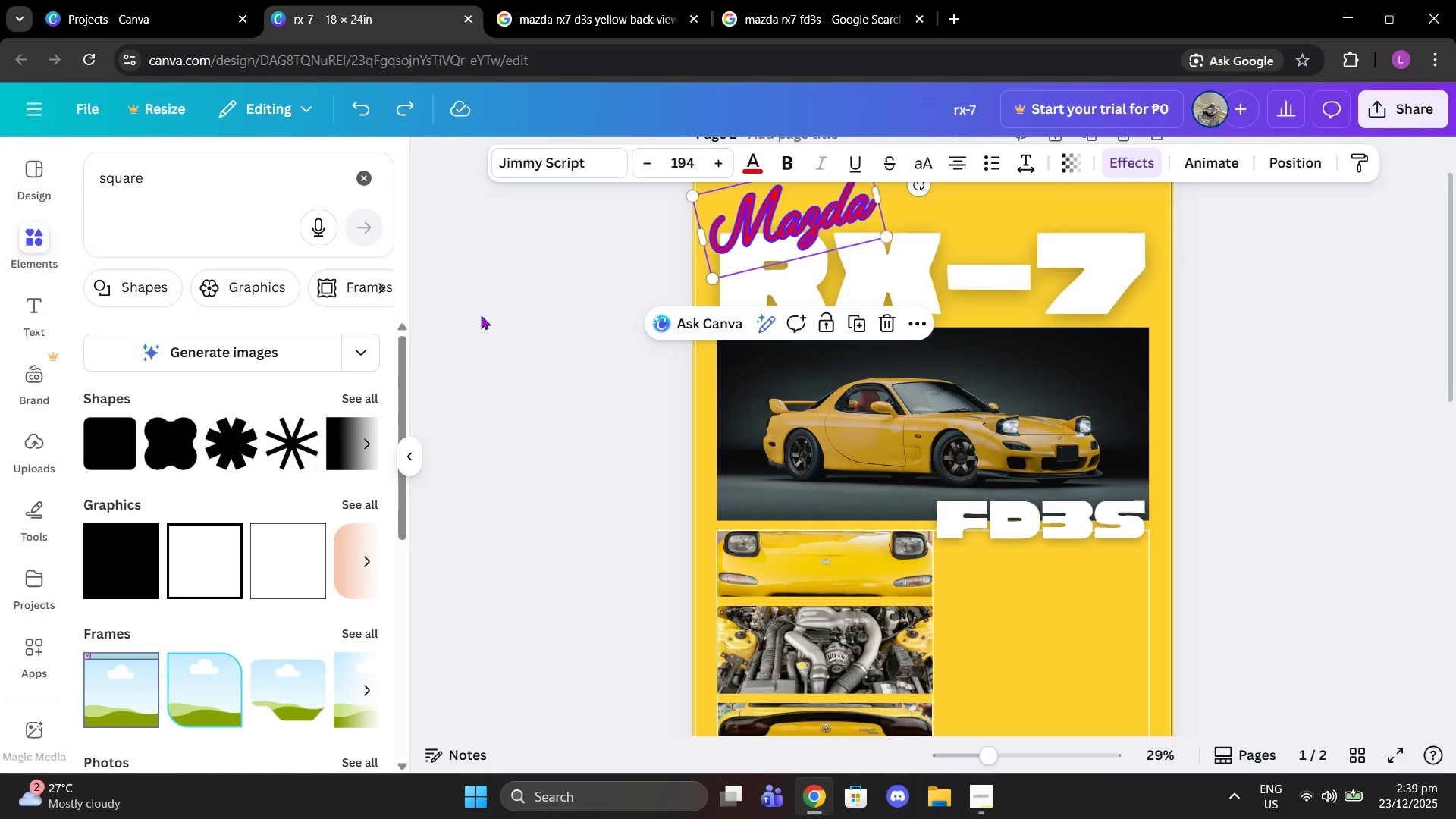 
key(Control+Z)
 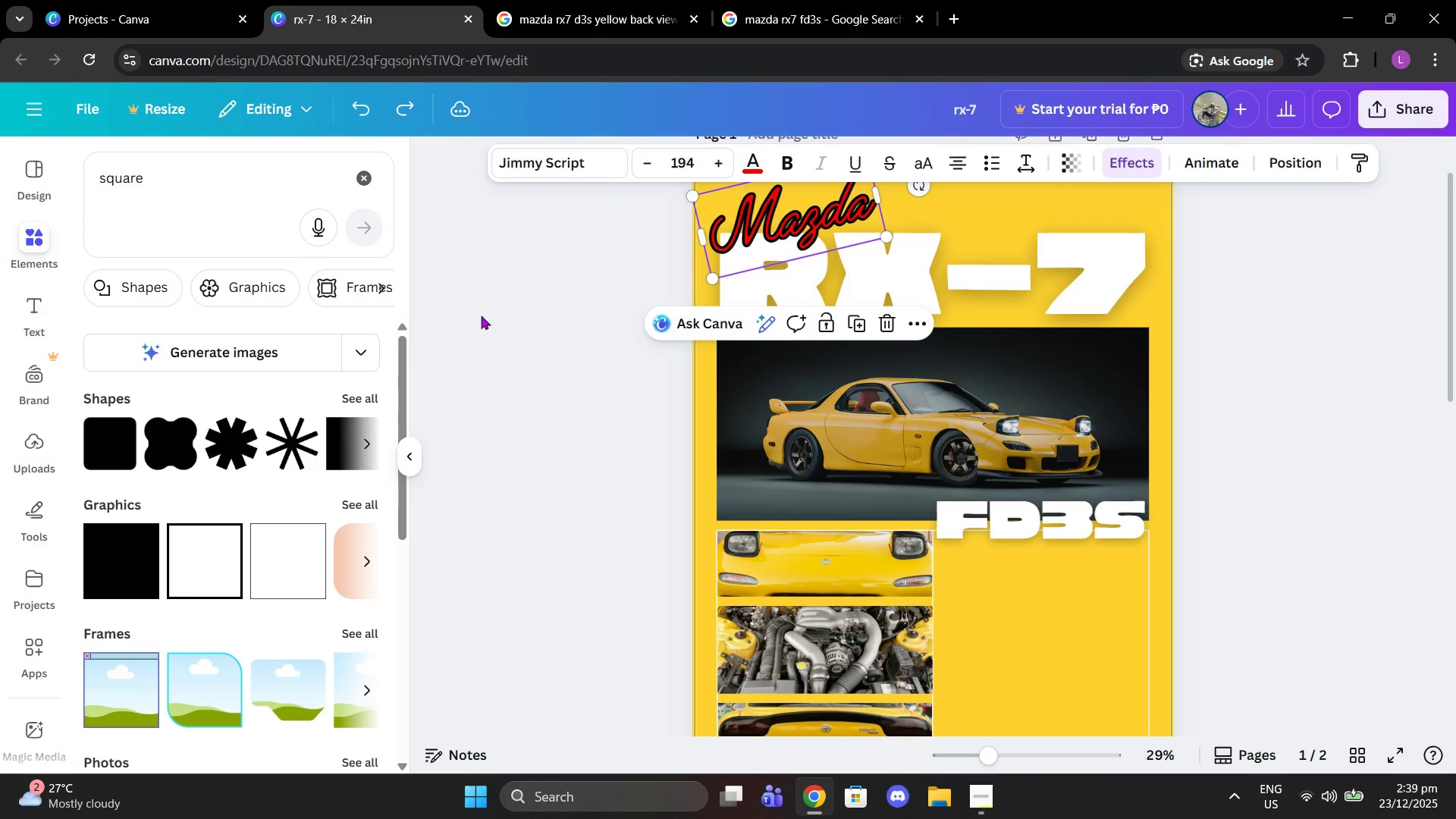 
key(Control+Z)
 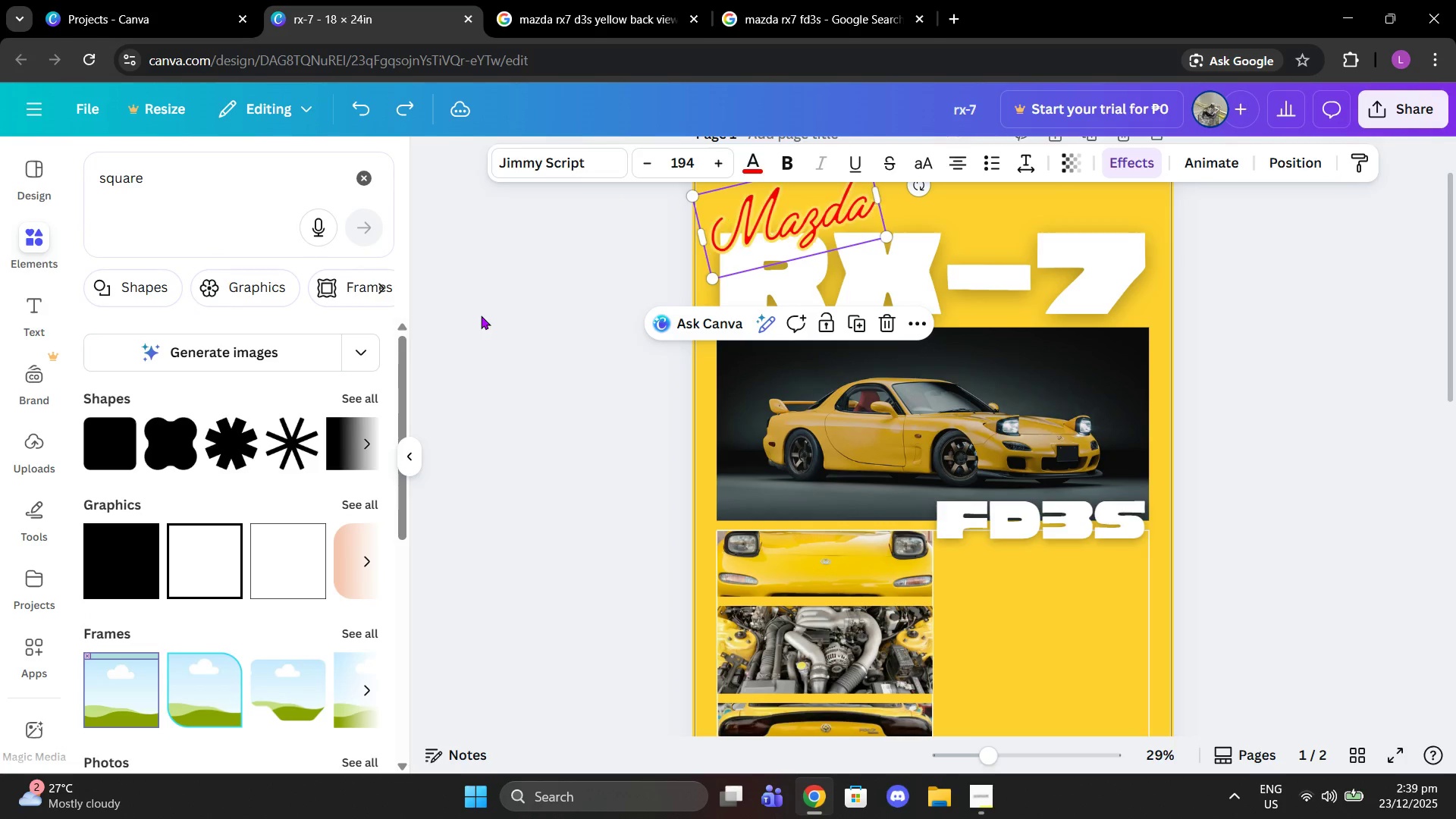 
key(Control+Z)
 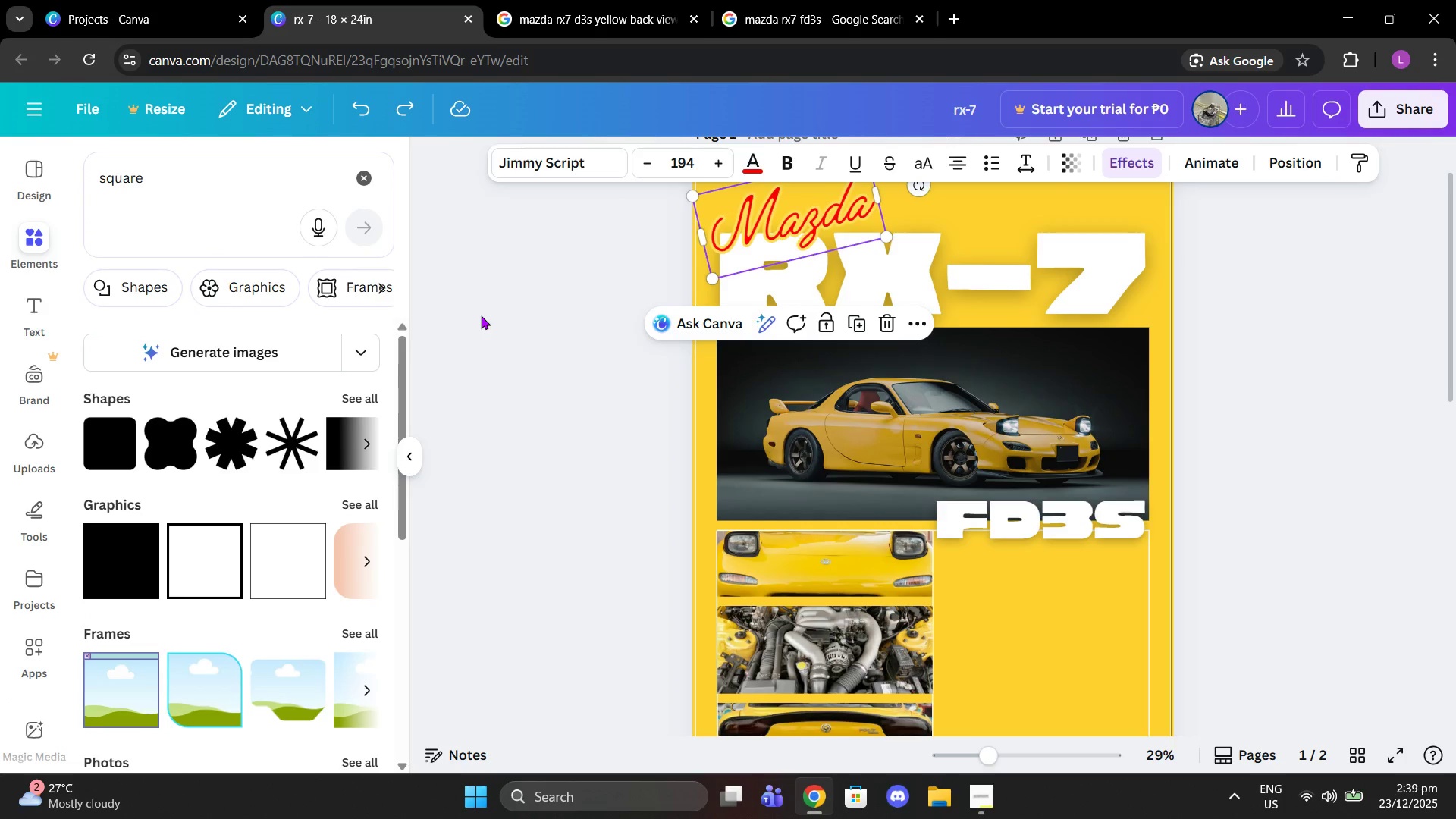 
key(Control+Z)
 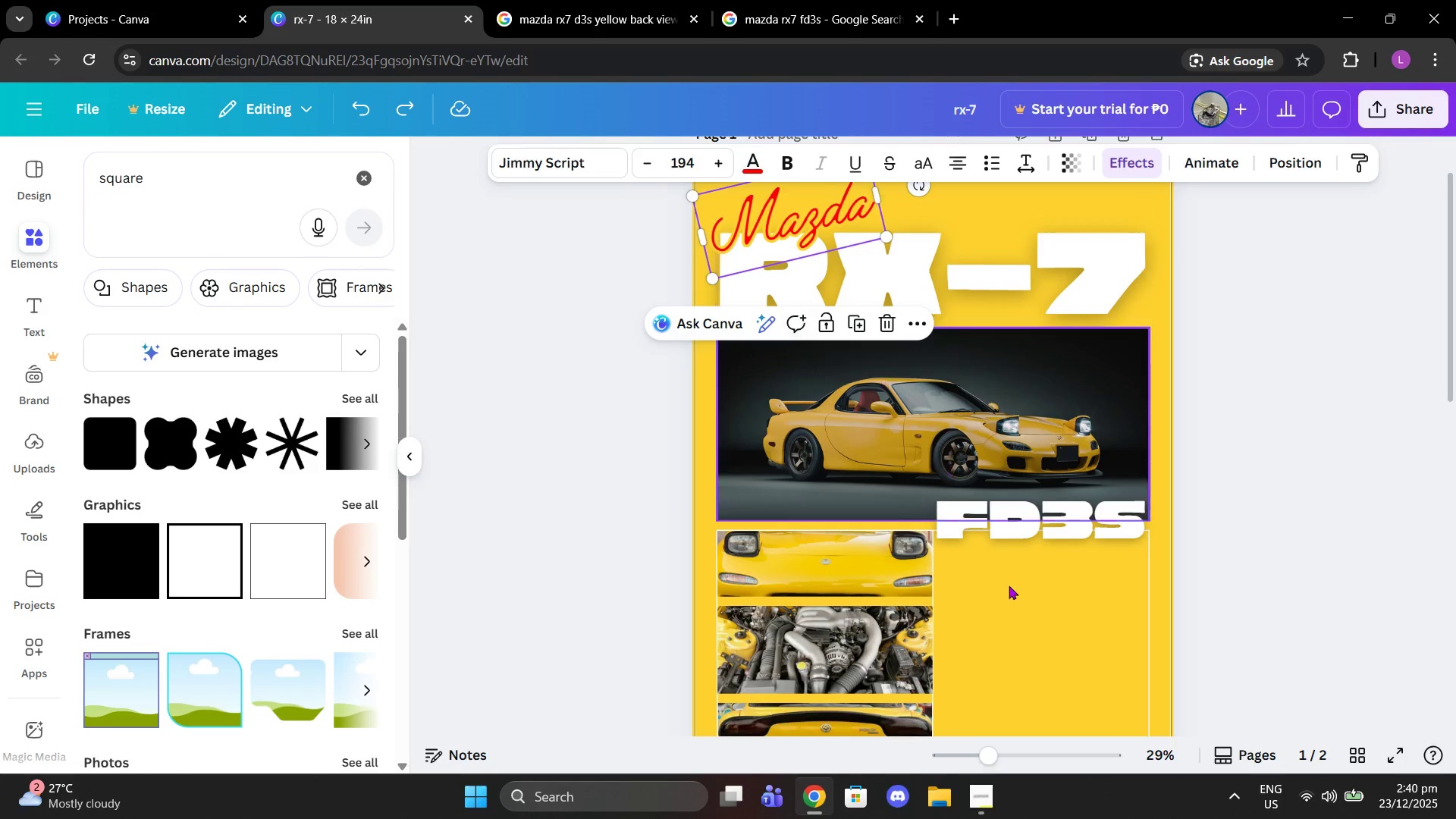 
left_click_drag(start_coordinate=[991, 767], to_coordinate=[1010, 769])
 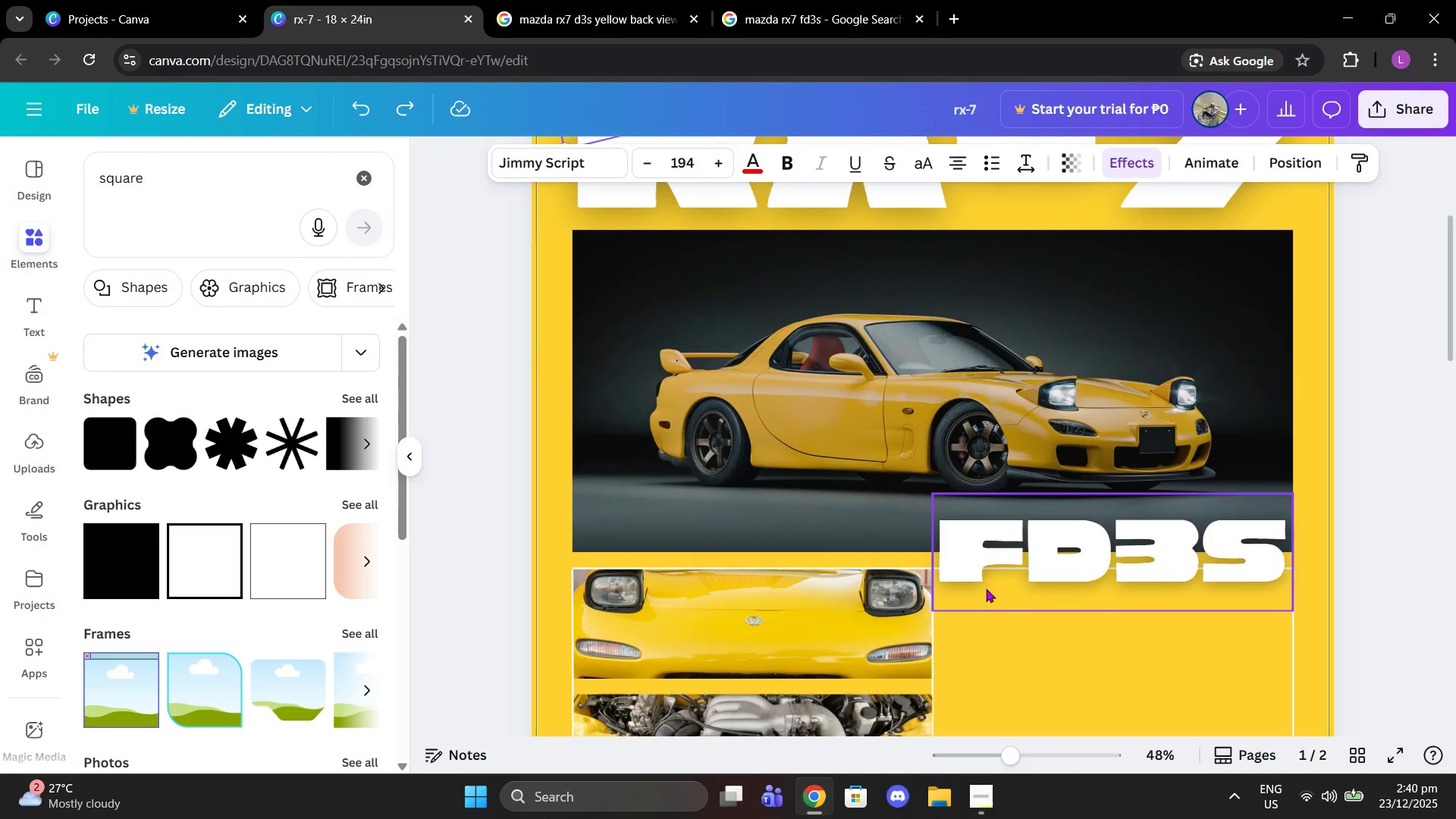 
scroll: coordinate [986, 589], scroll_direction: up, amount: 3.0
 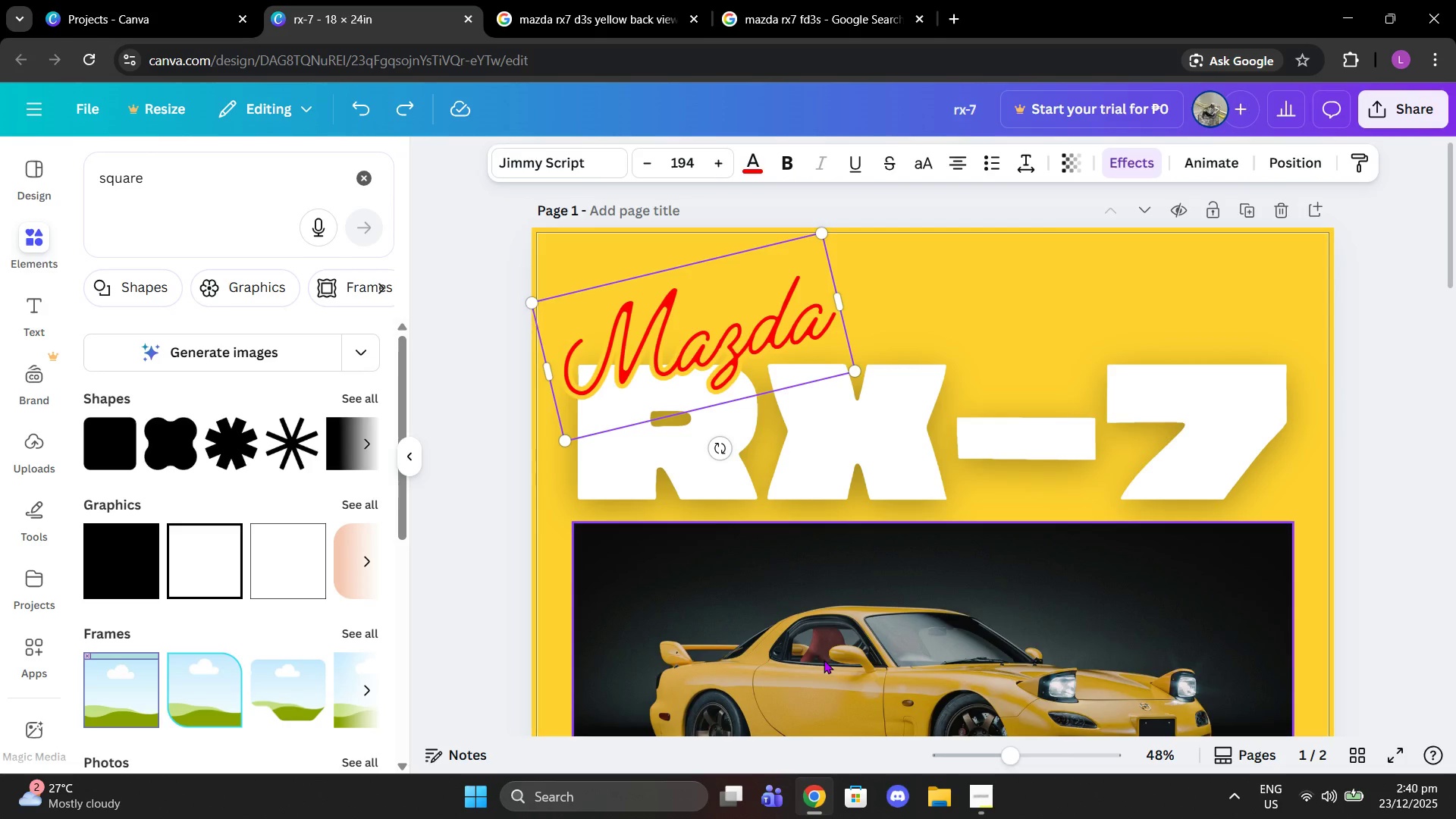 
key(Control+Z)
 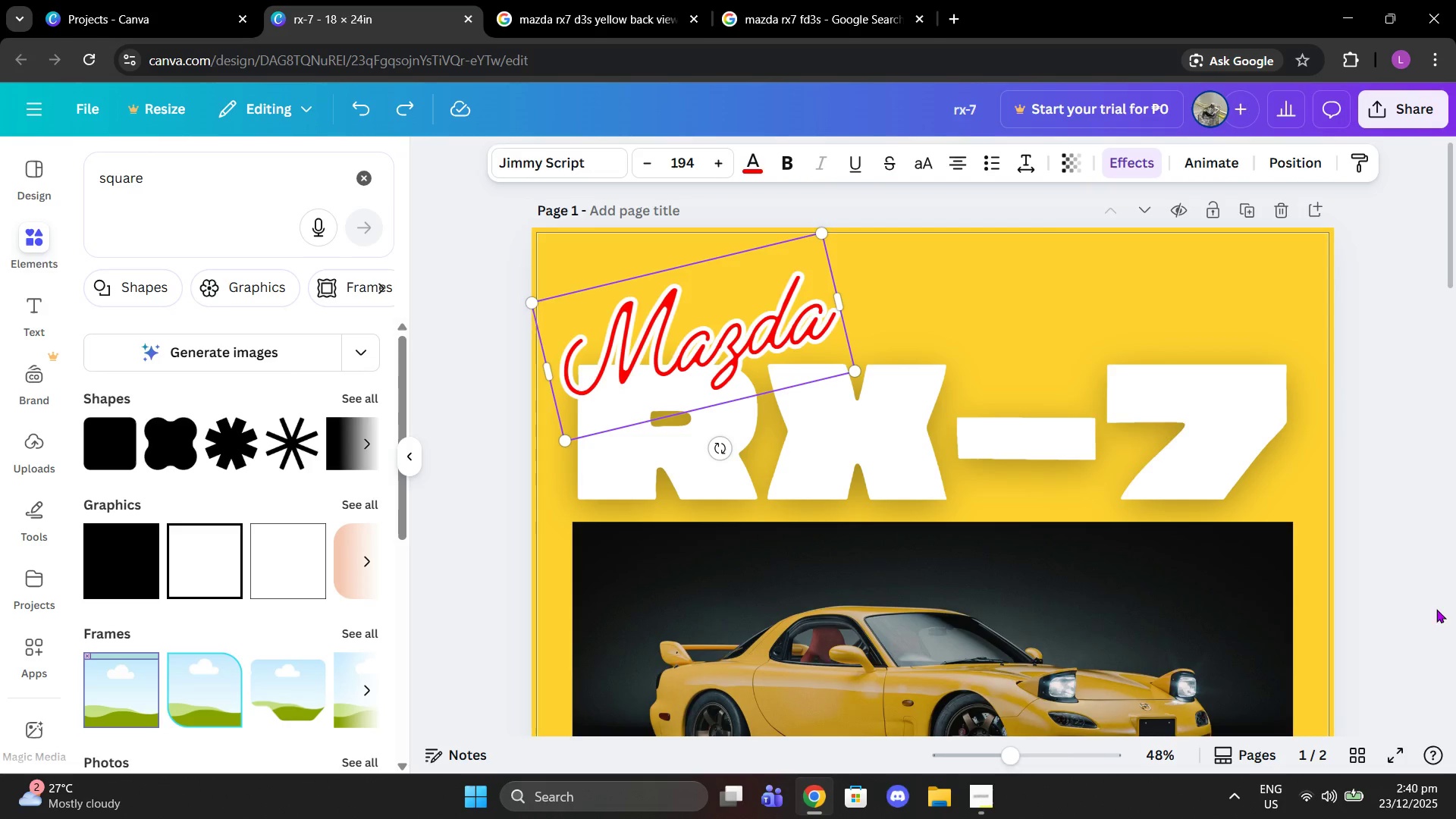 
left_click([1367, 578])
 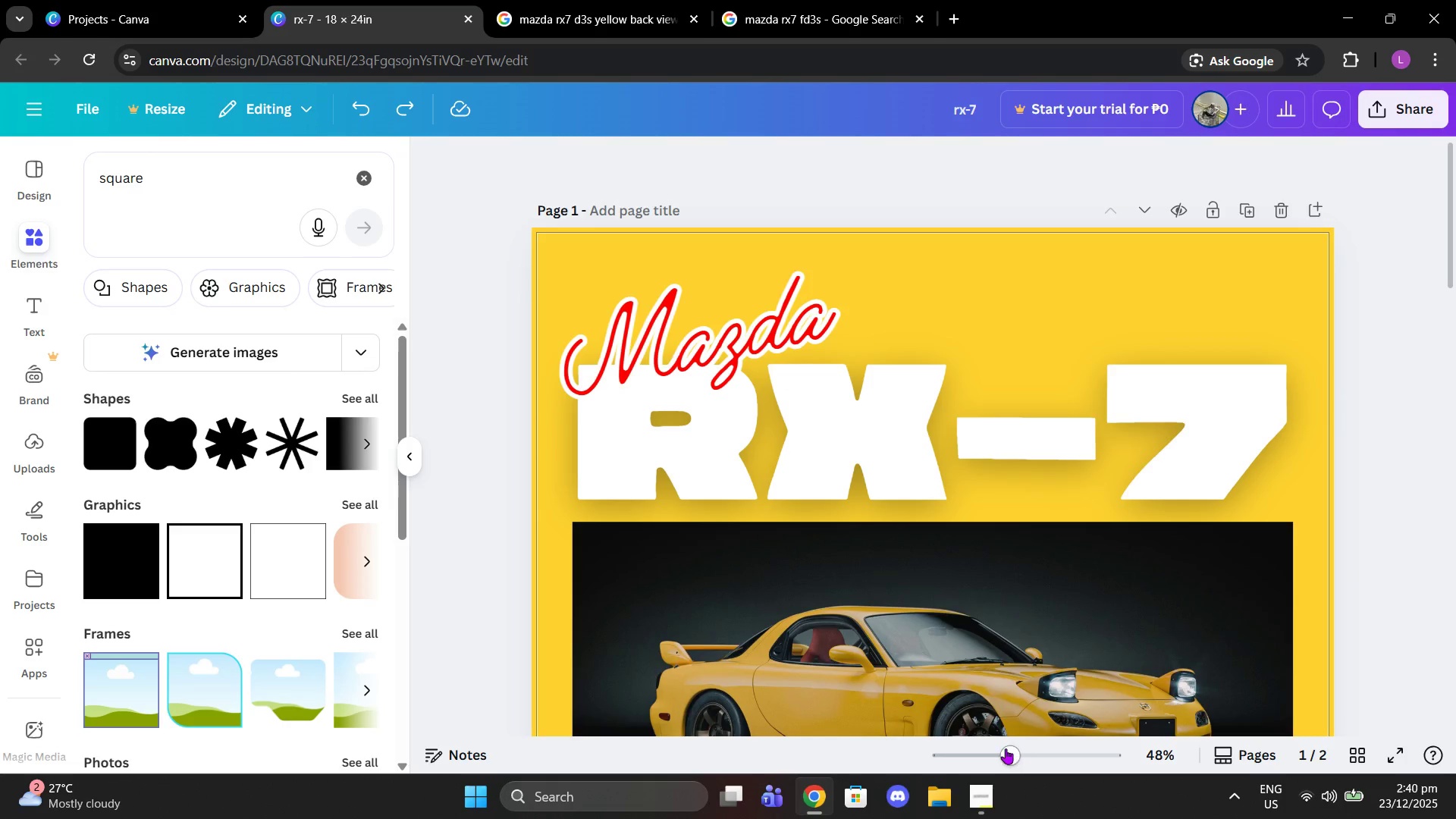 
left_click_drag(start_coordinate=[1004, 749], to_coordinate=[976, 748])
 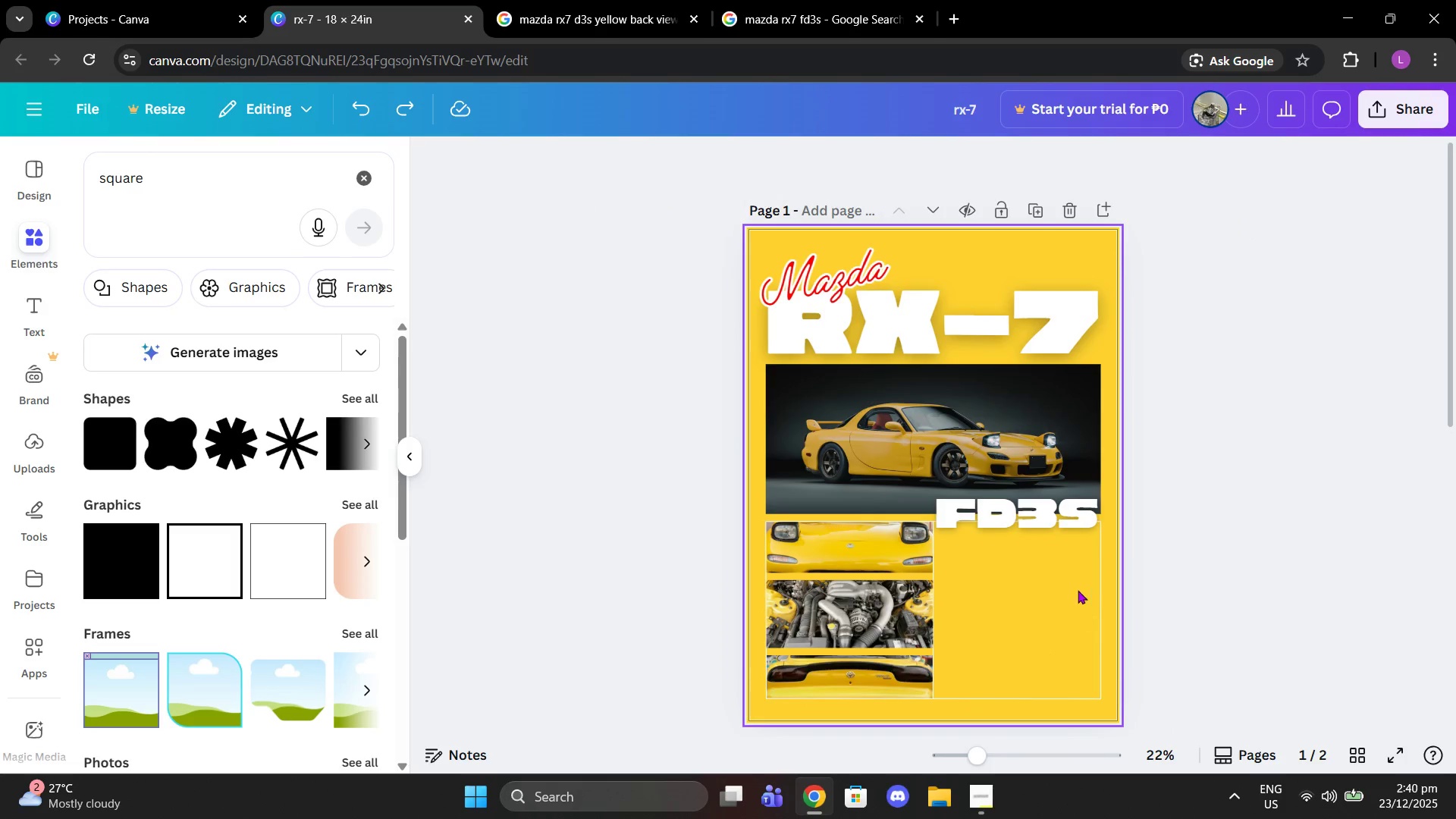 
scroll: coordinate [1081, 590], scroll_direction: down, amount: 1.0
 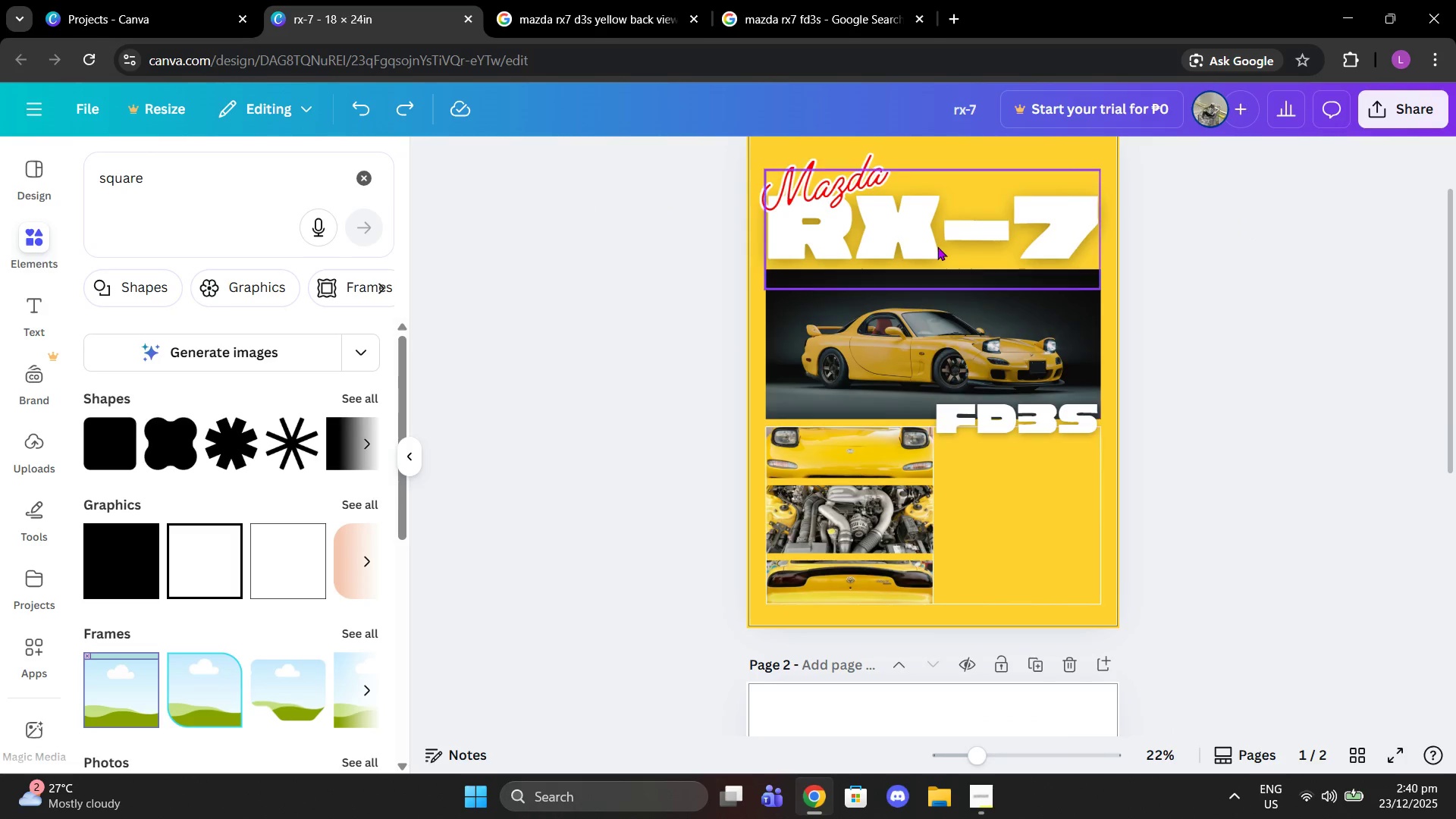 
left_click([937, 246])
 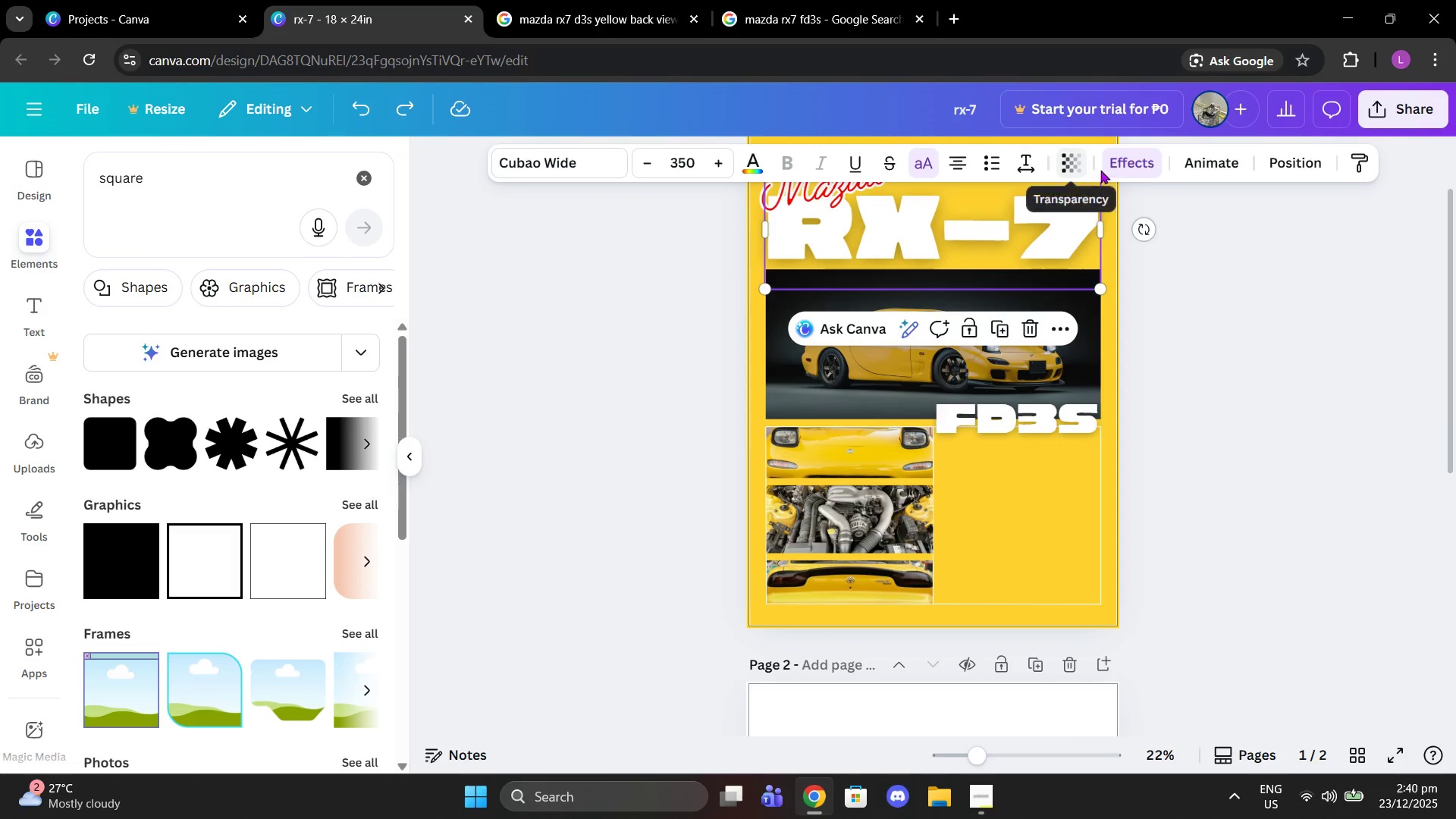 
left_click([1104, 158])
 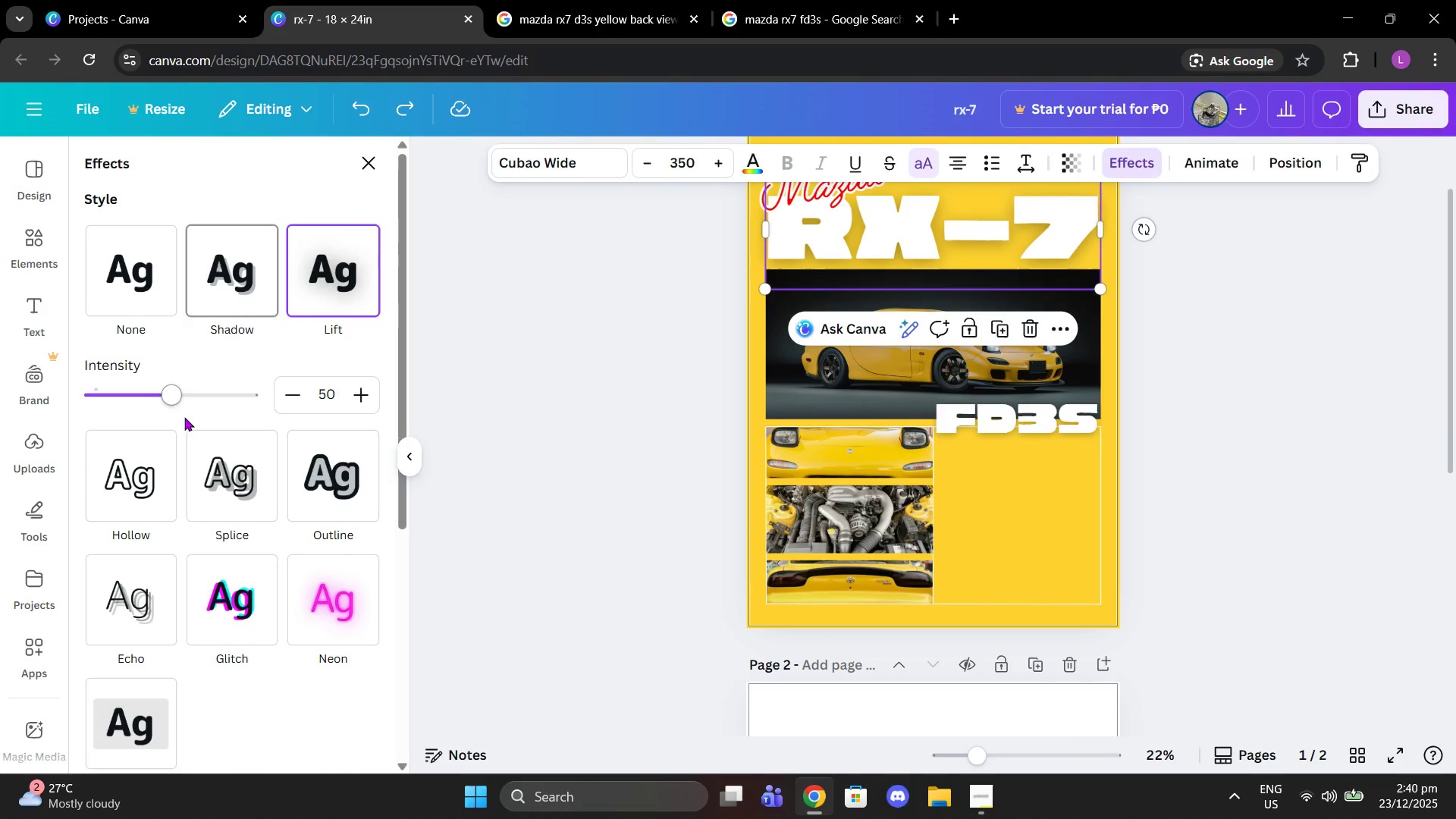 
left_click_drag(start_coordinate=[171, 399], to_coordinate=[356, 378])
 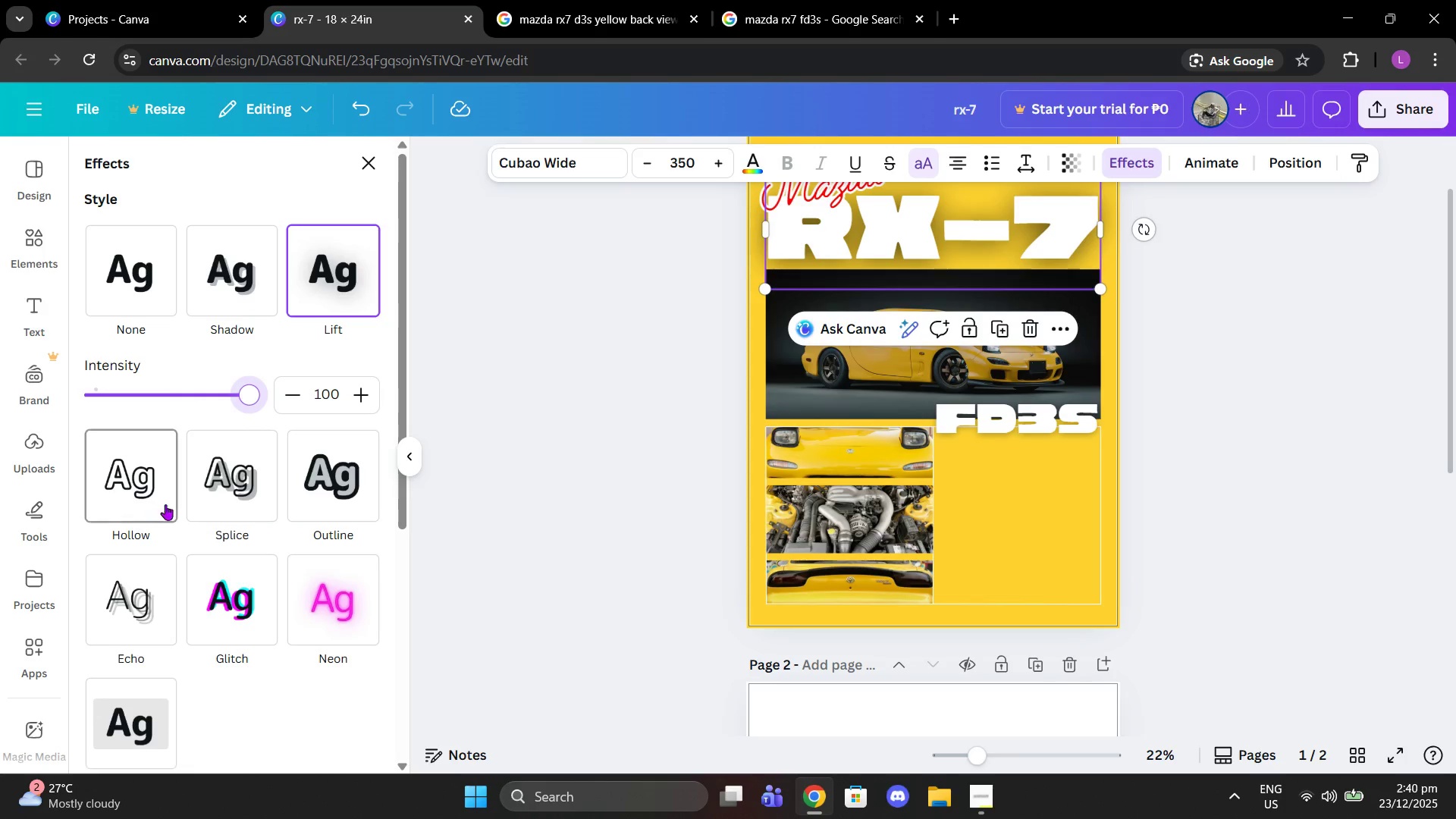 
mouse_move([148, 487])
 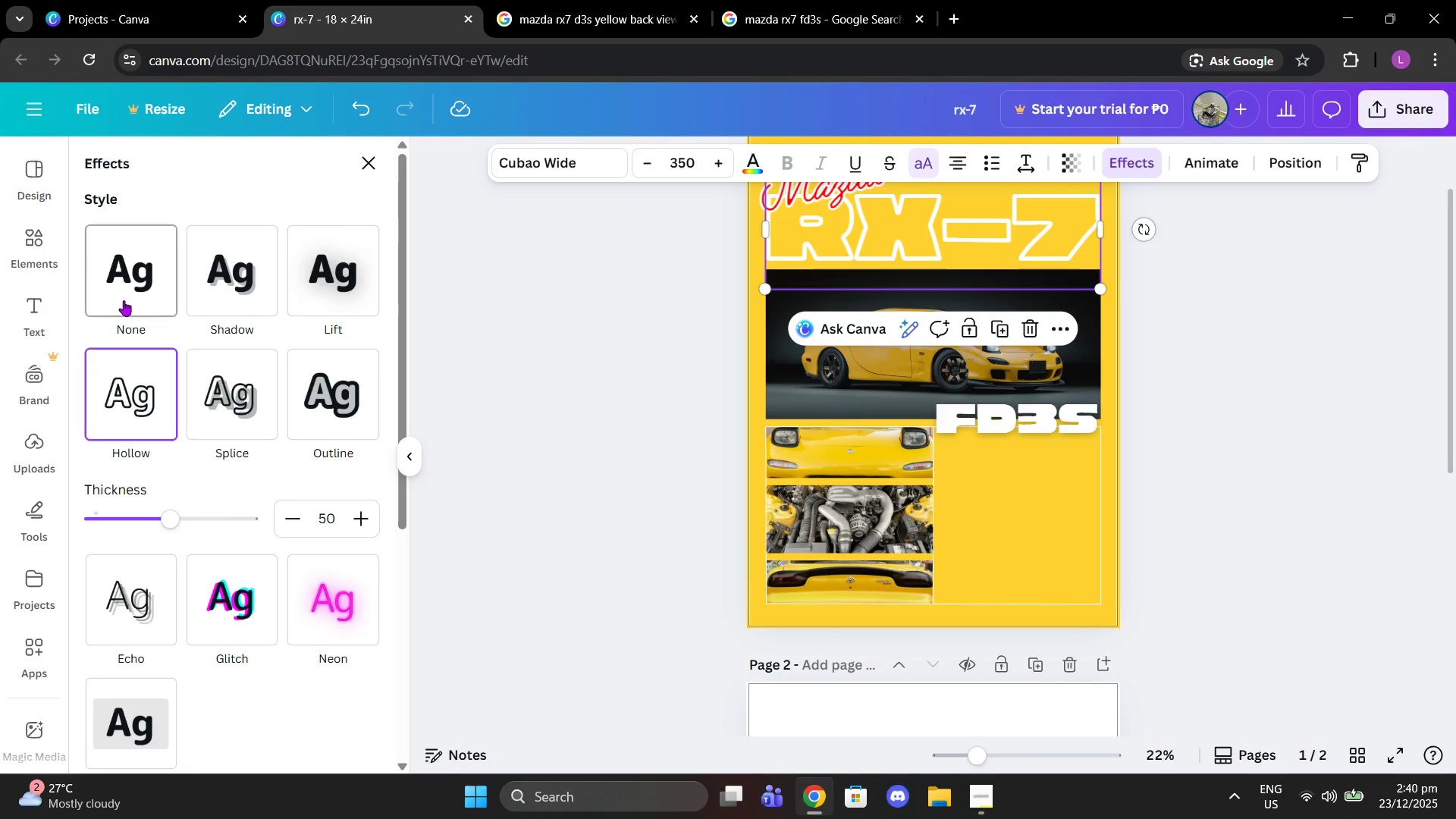 
left_click([124, 300])
 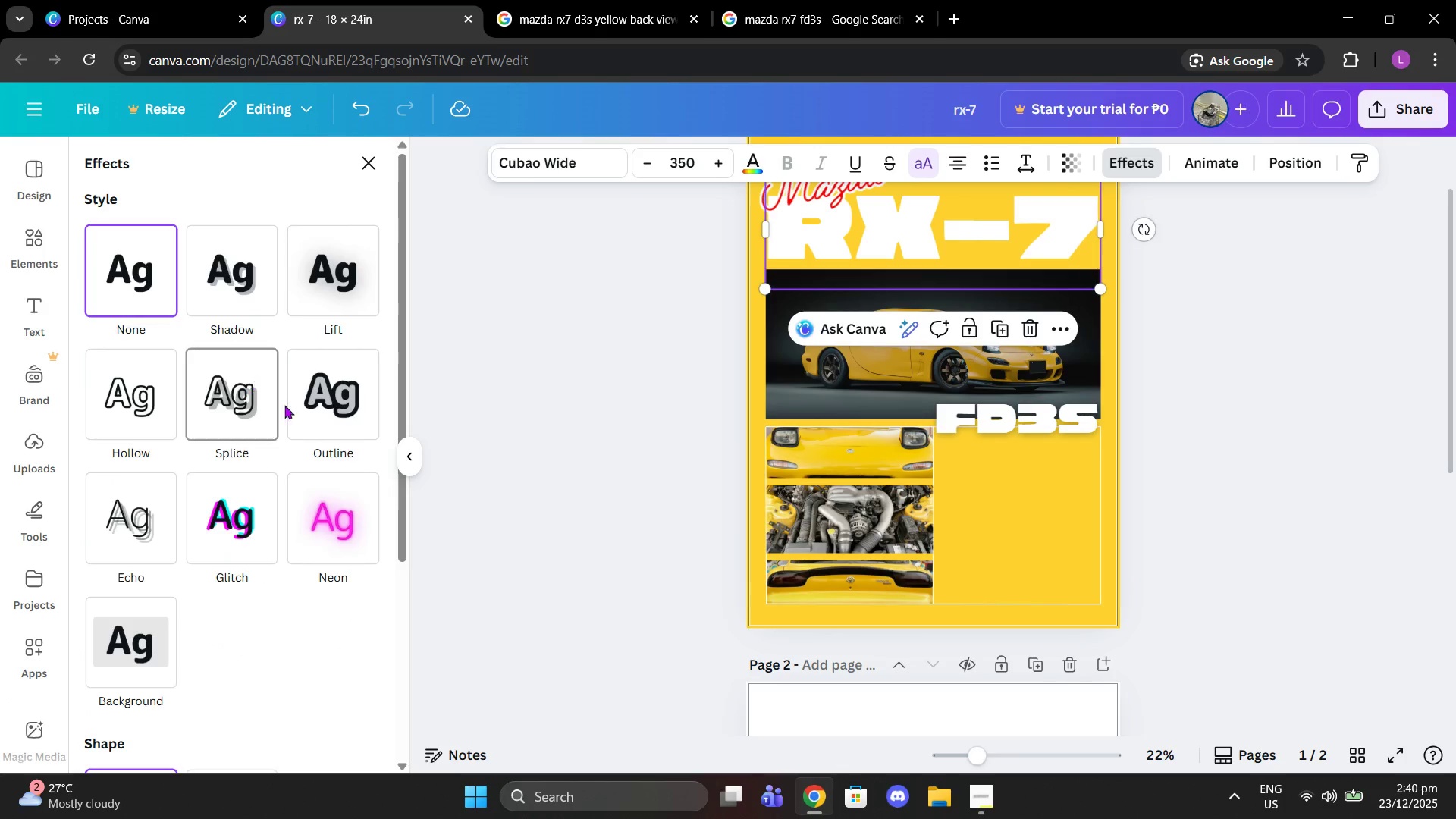 
left_click([303, 407])
 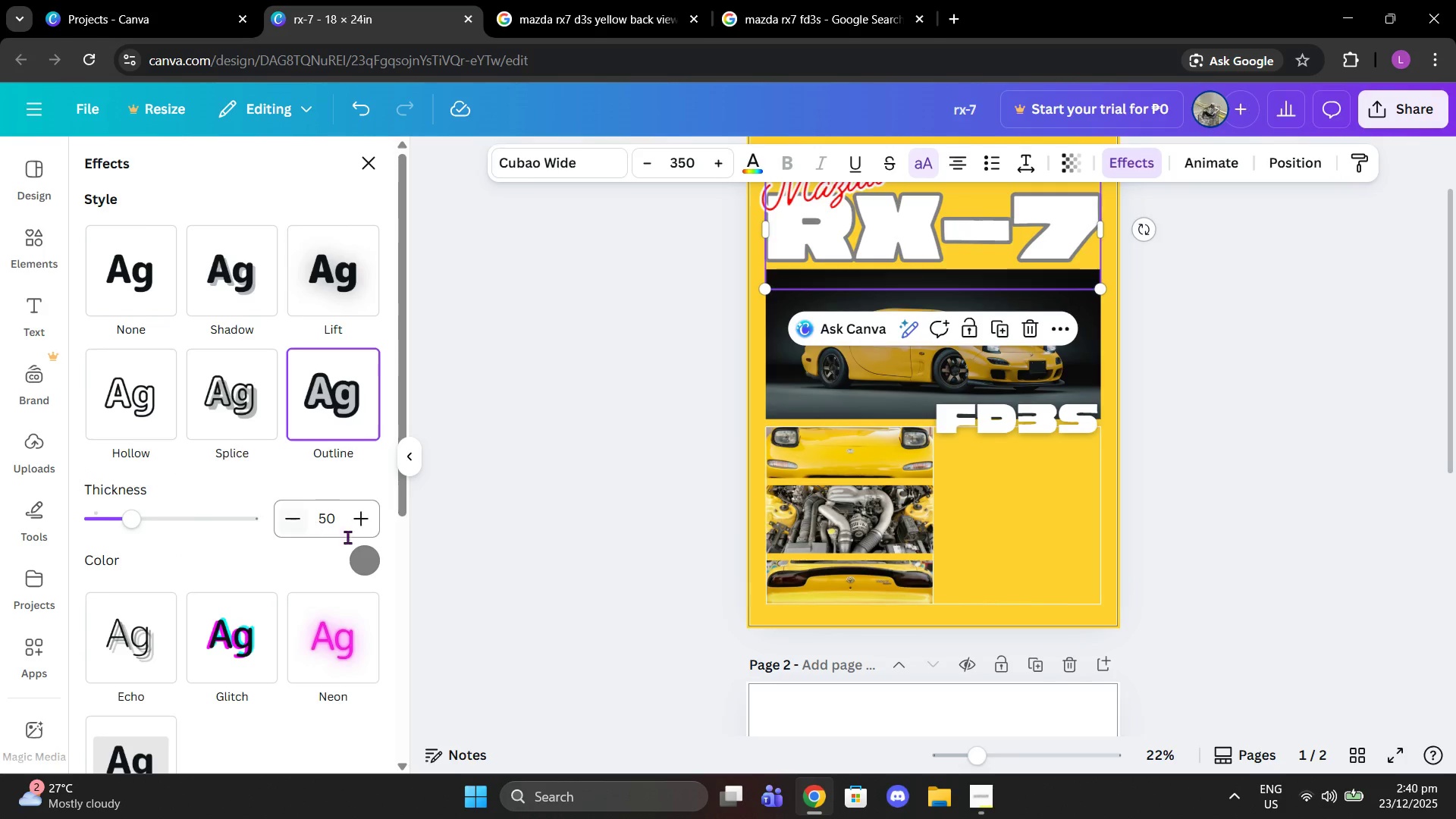 
left_click([379, 557])
 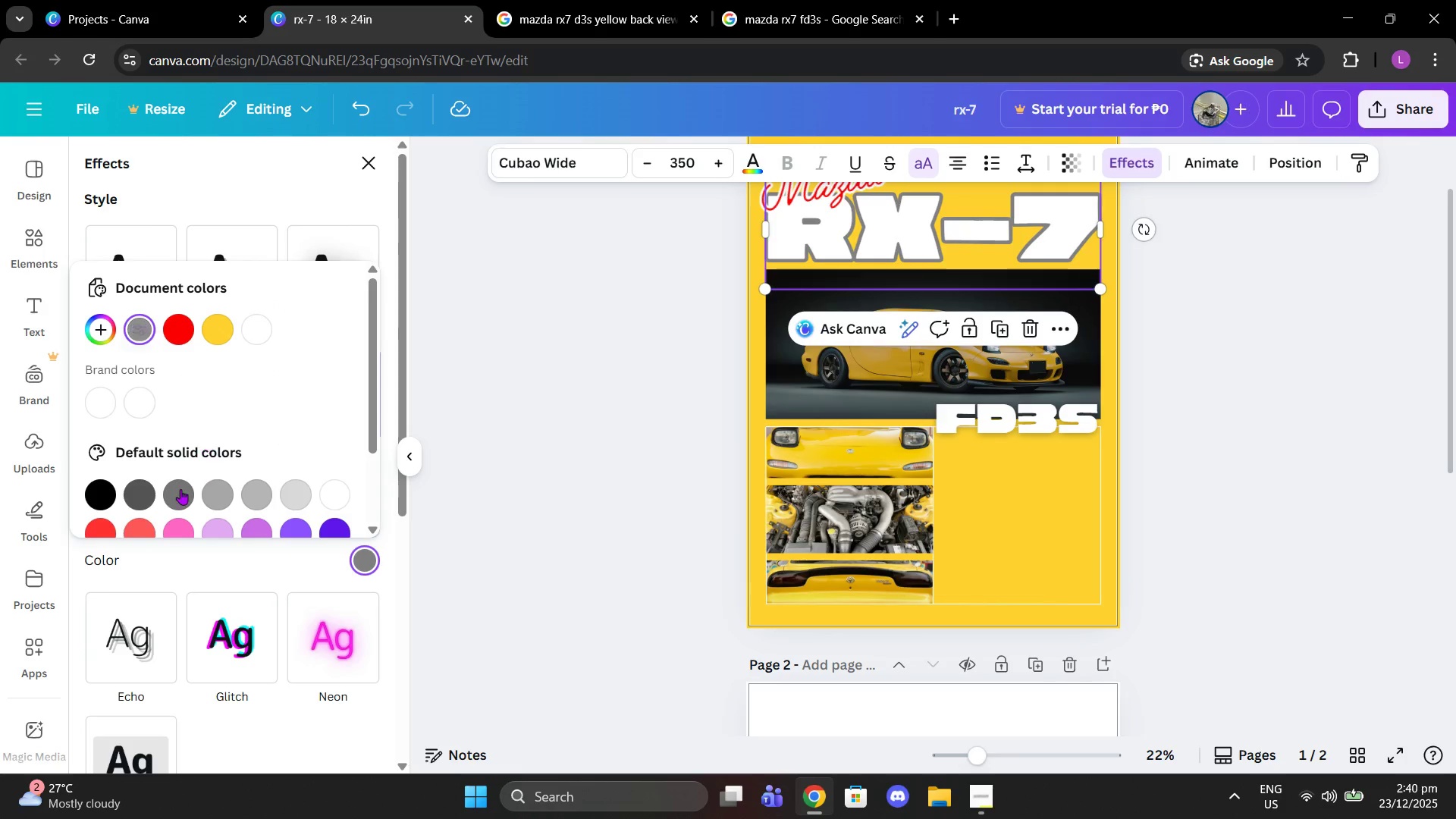 
left_click([92, 500])
 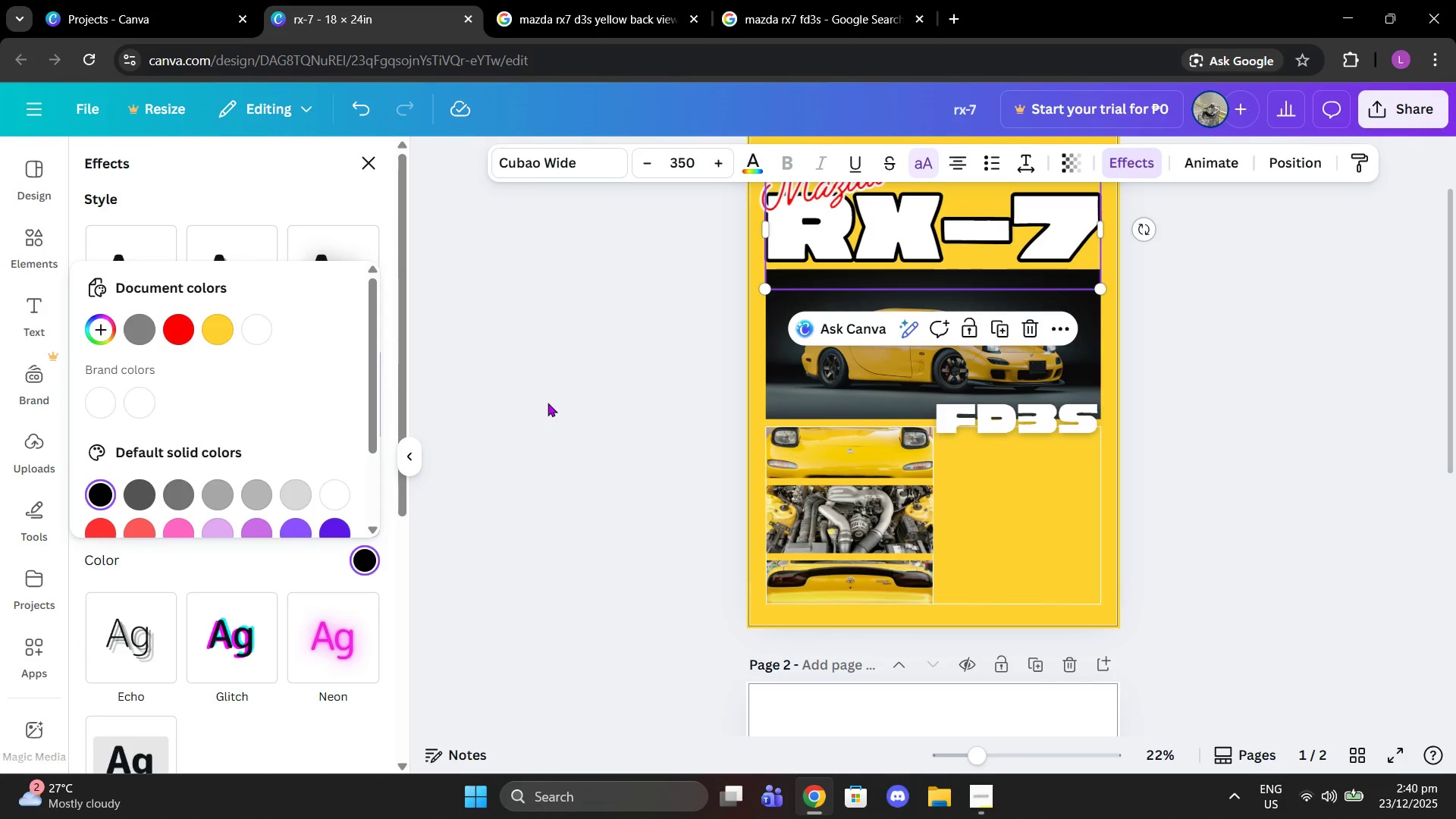 
left_click([548, 403])
 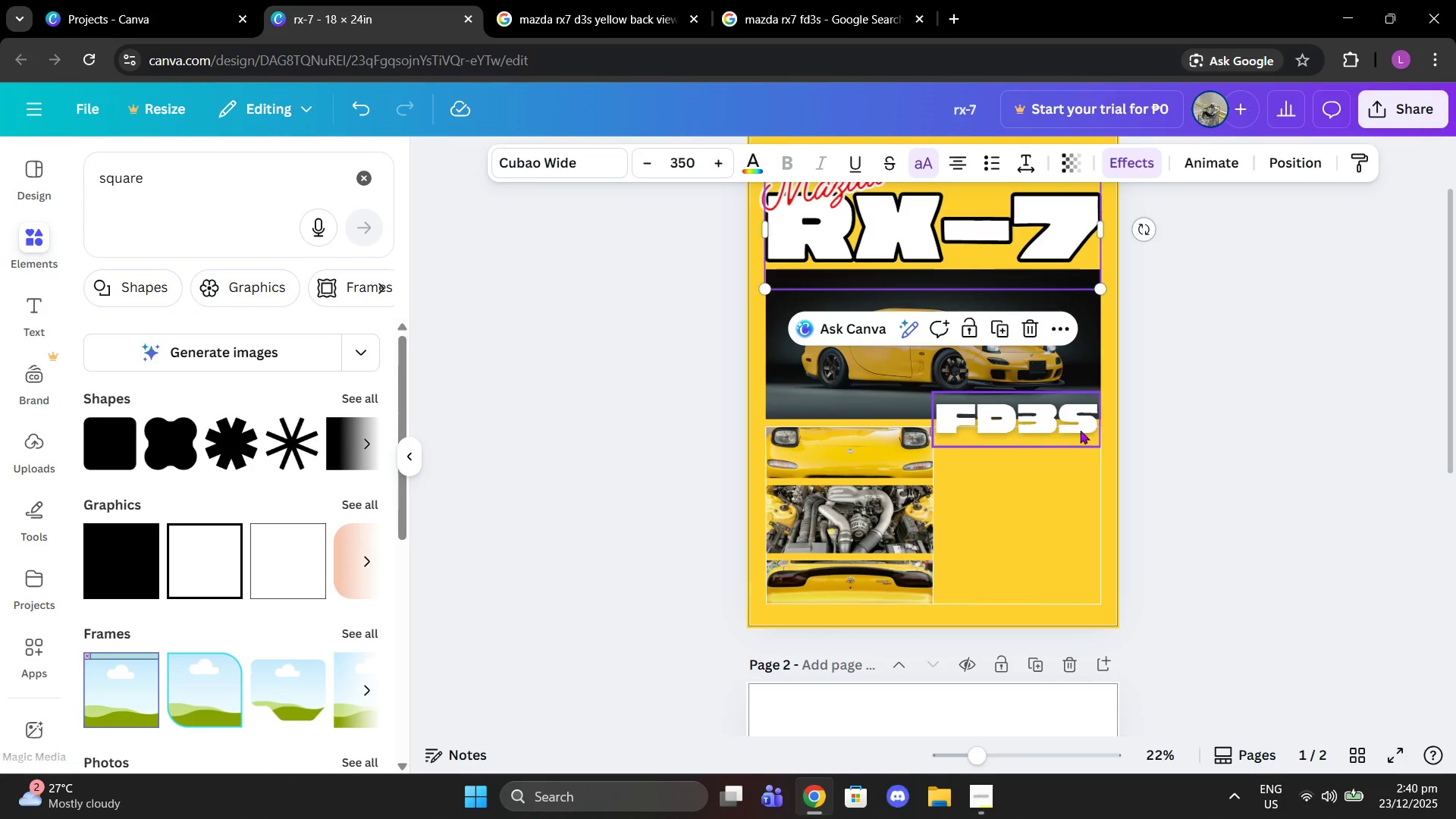 
left_click([1078, 425])
 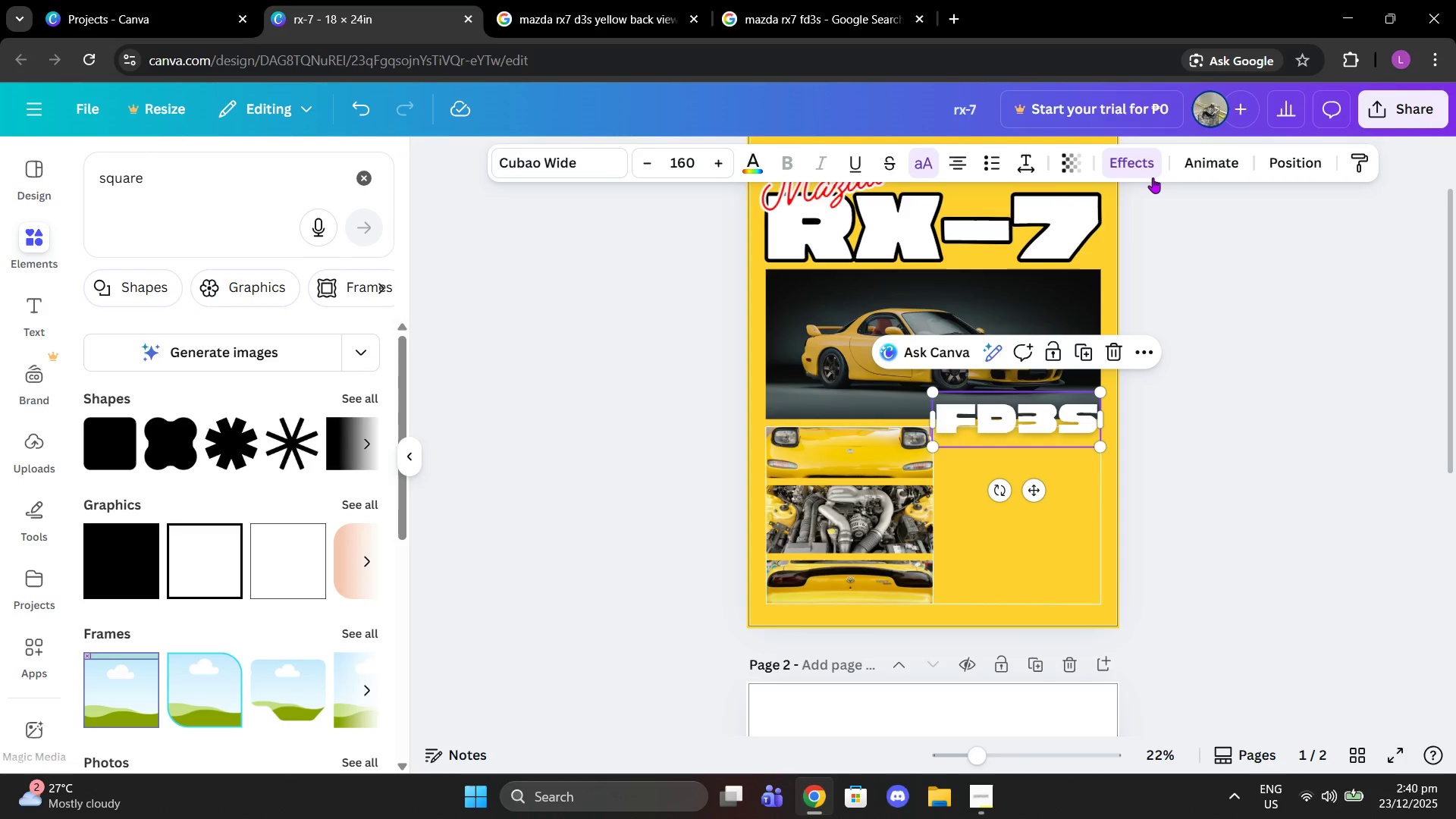 
left_click([1141, 168])
 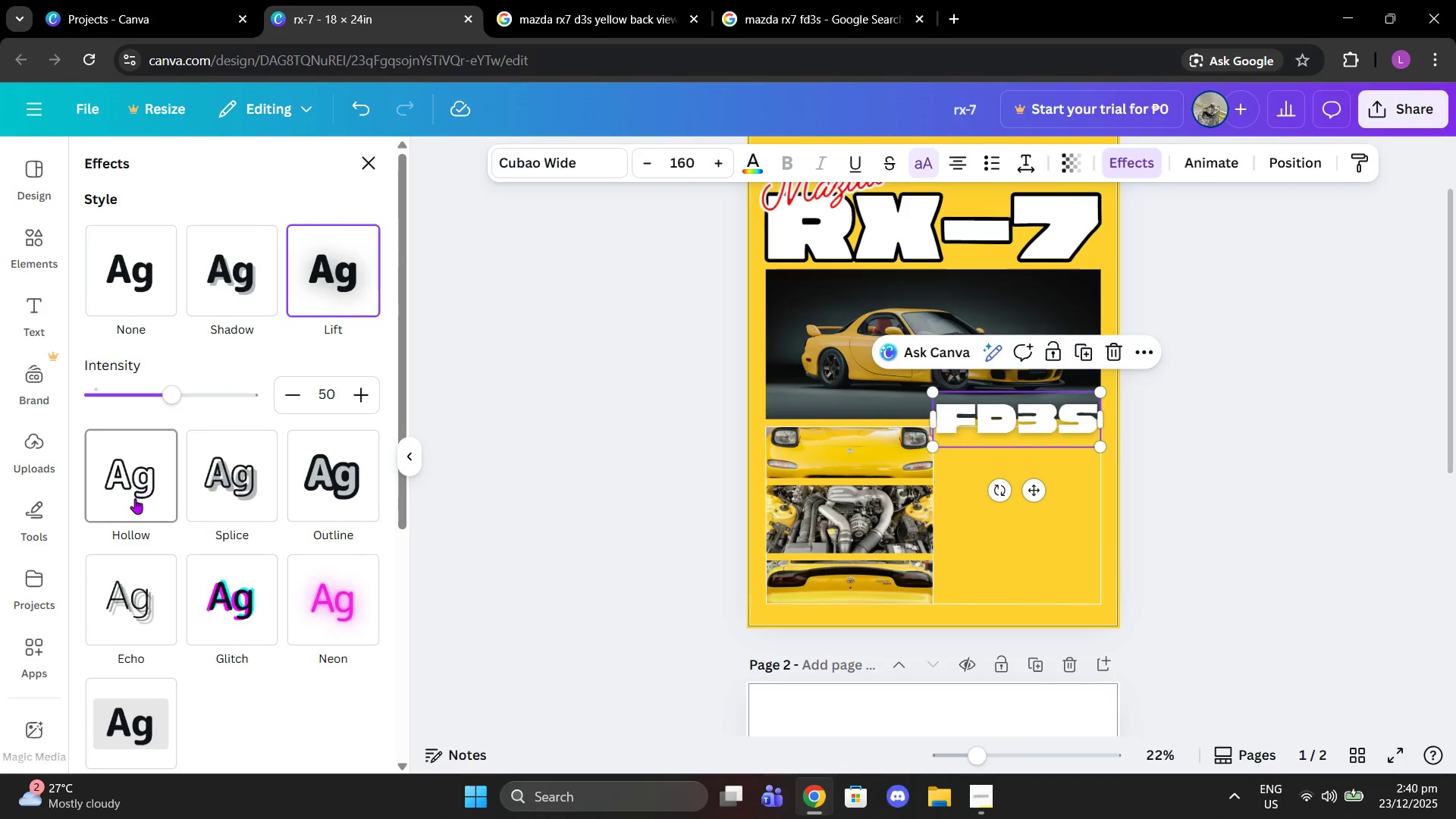 
left_click([135, 503])
 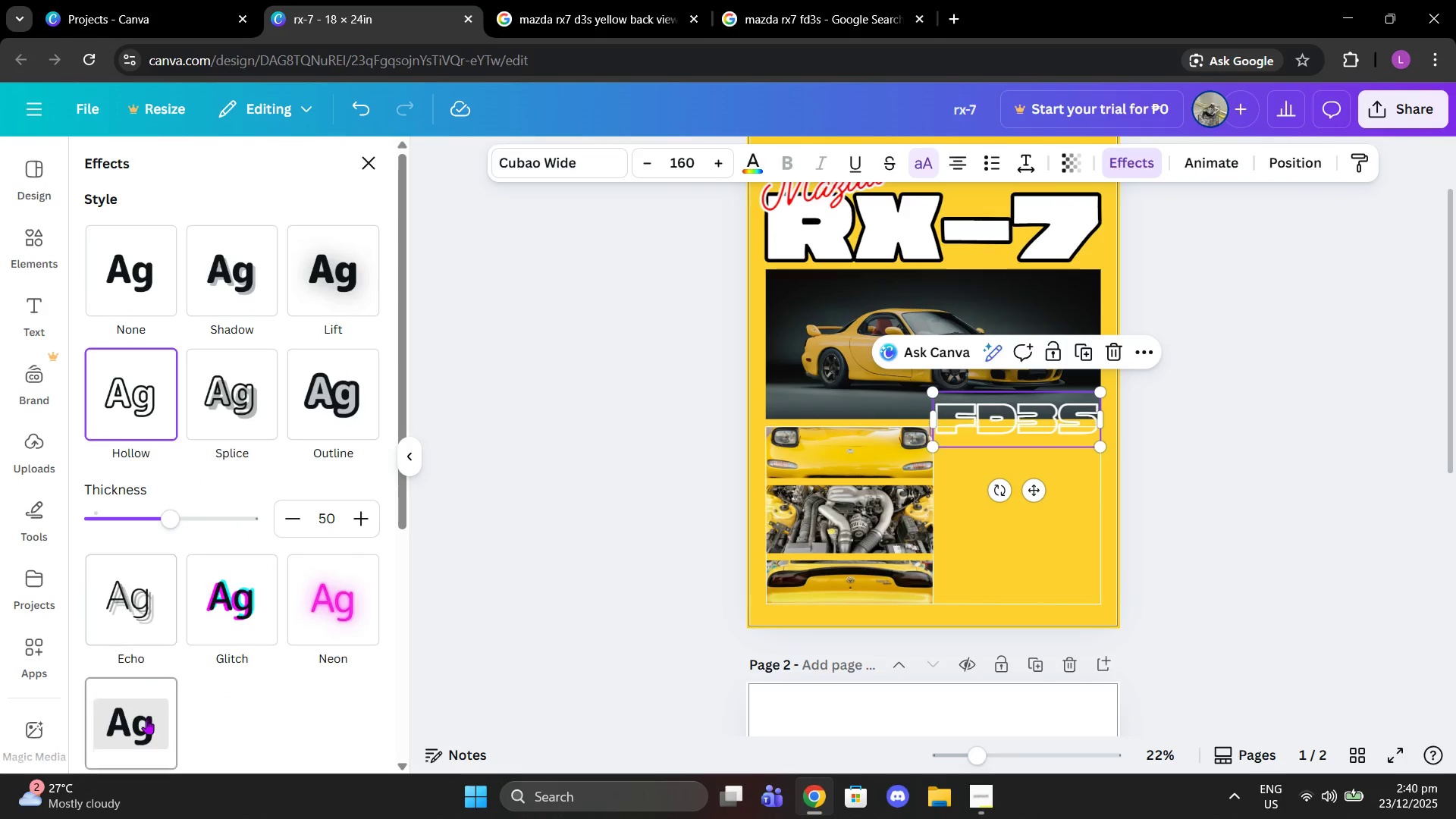 
left_click([239, 391])
 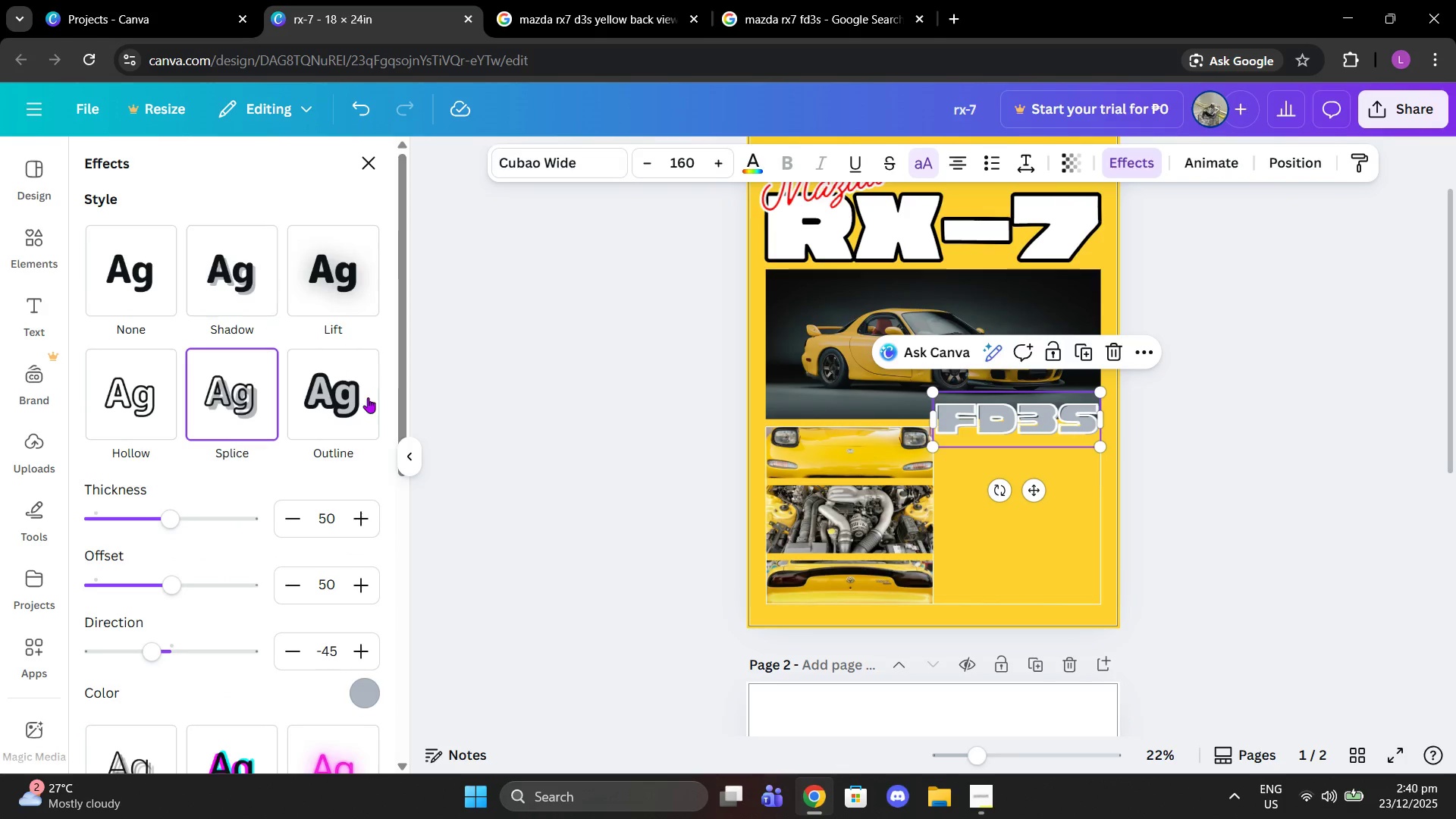 
left_click([364, 397])
 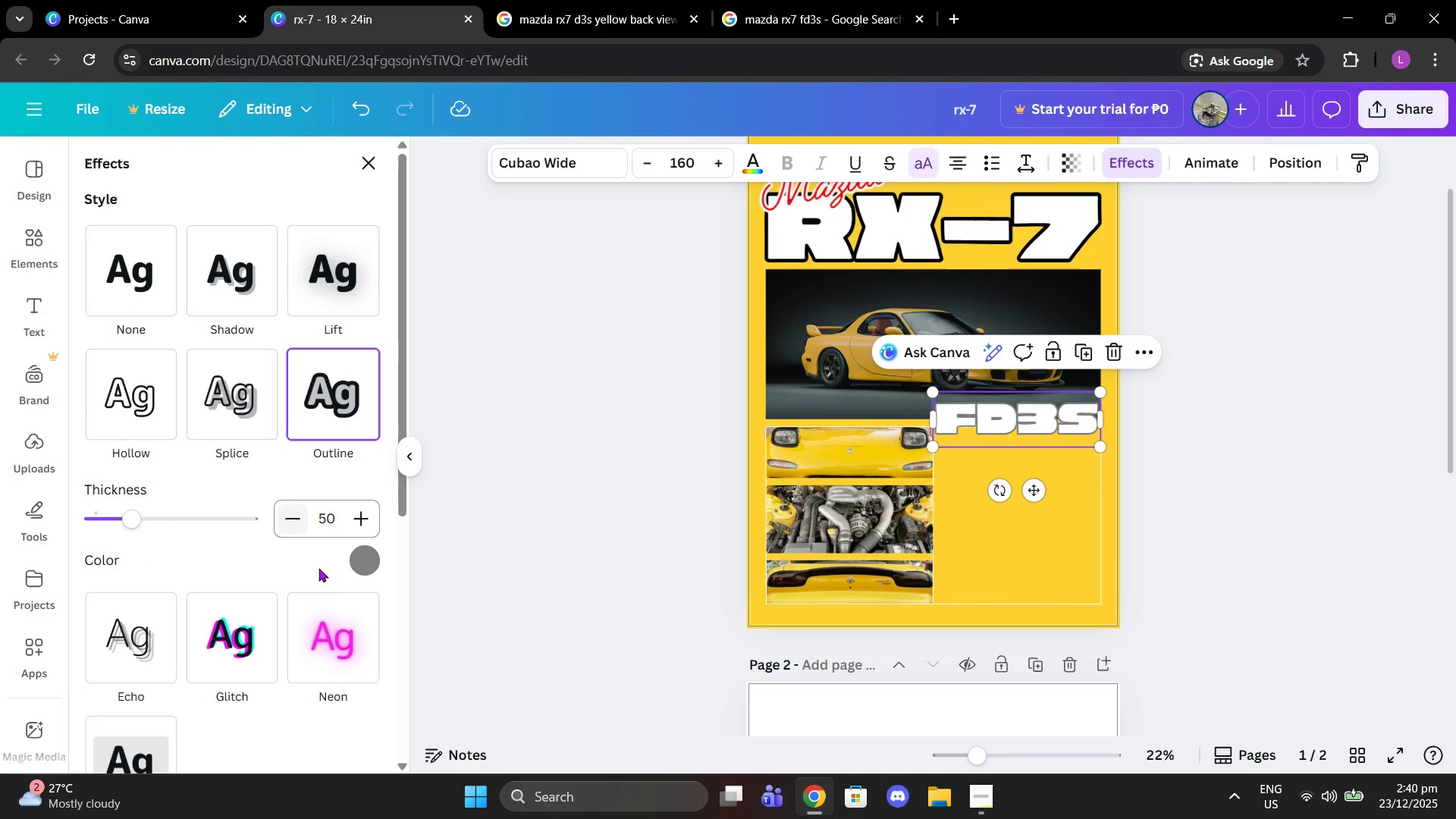 
left_click([362, 550])
 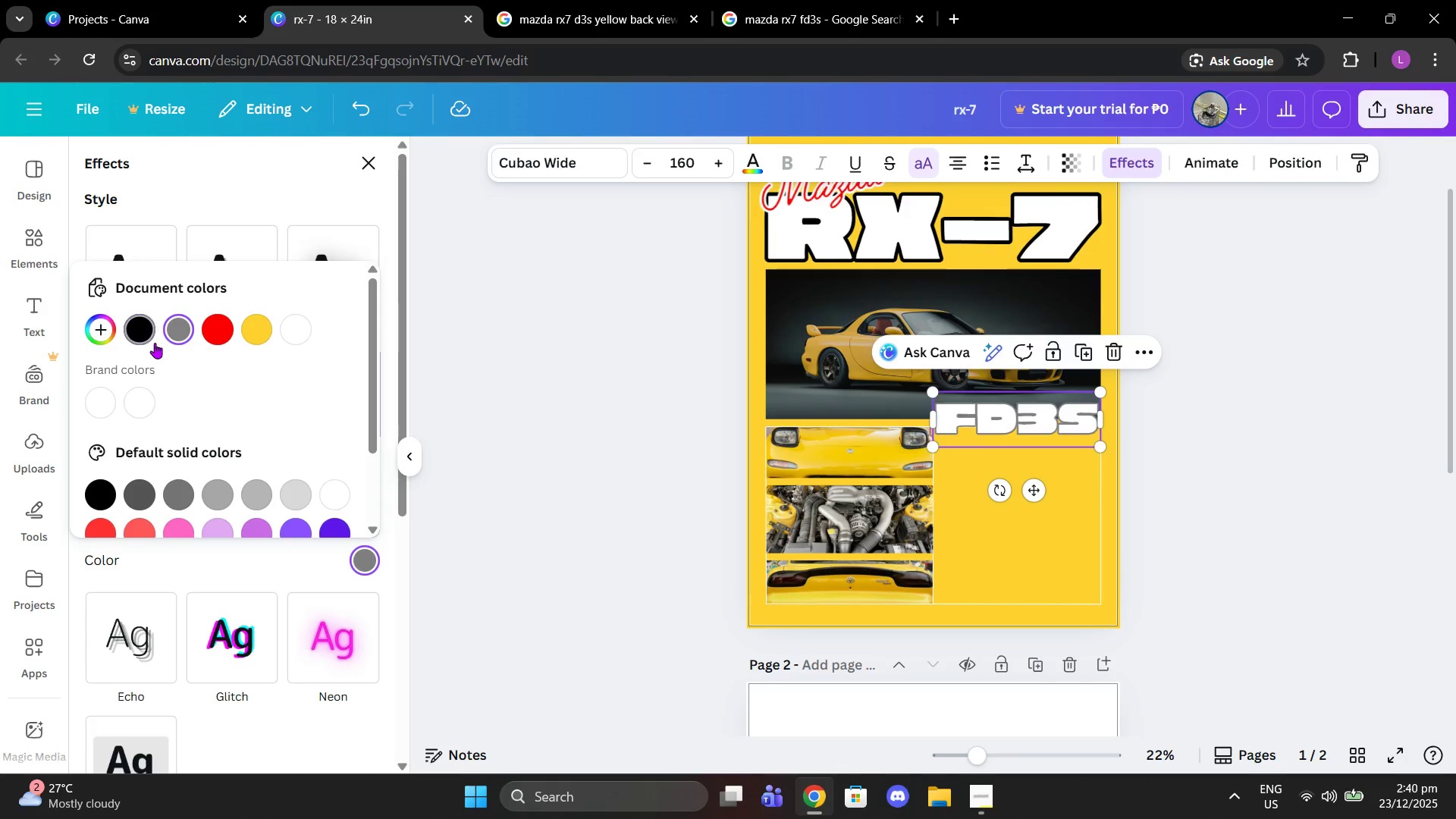 
double_click([459, 380])
 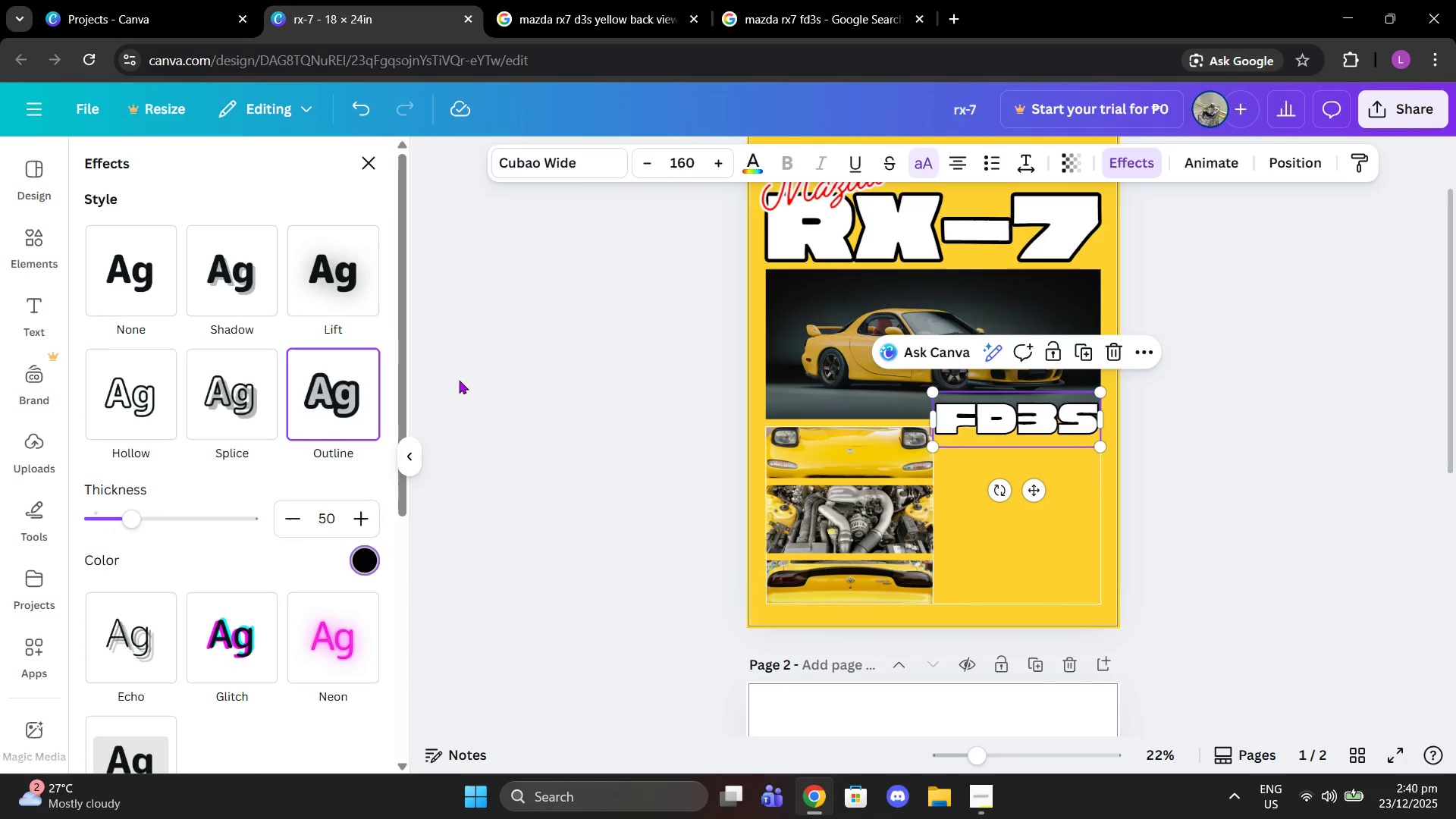 
triple_click([459, 380])
 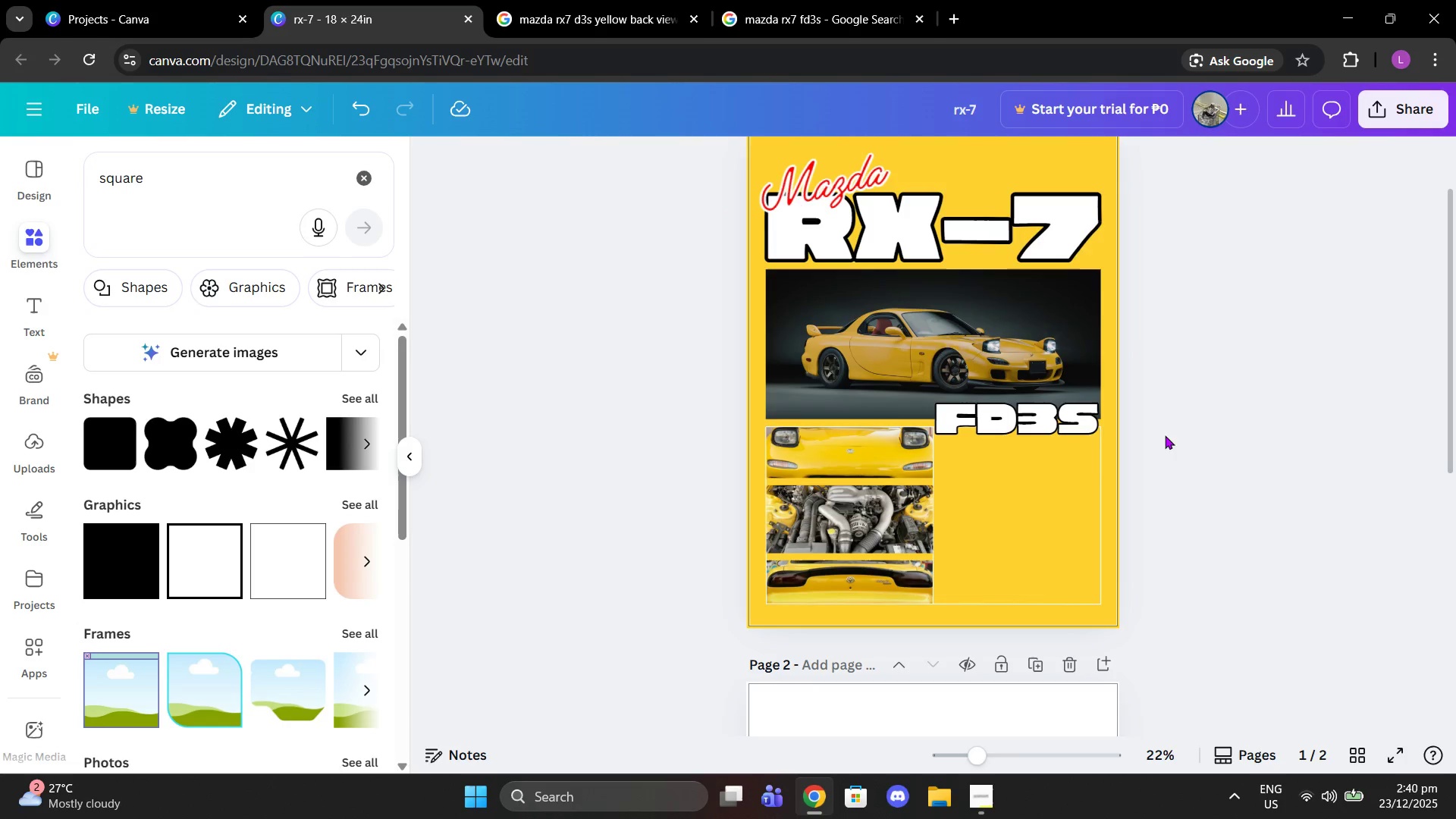 
scroll: coordinate [1154, 419], scroll_direction: up, amount: 1.0
 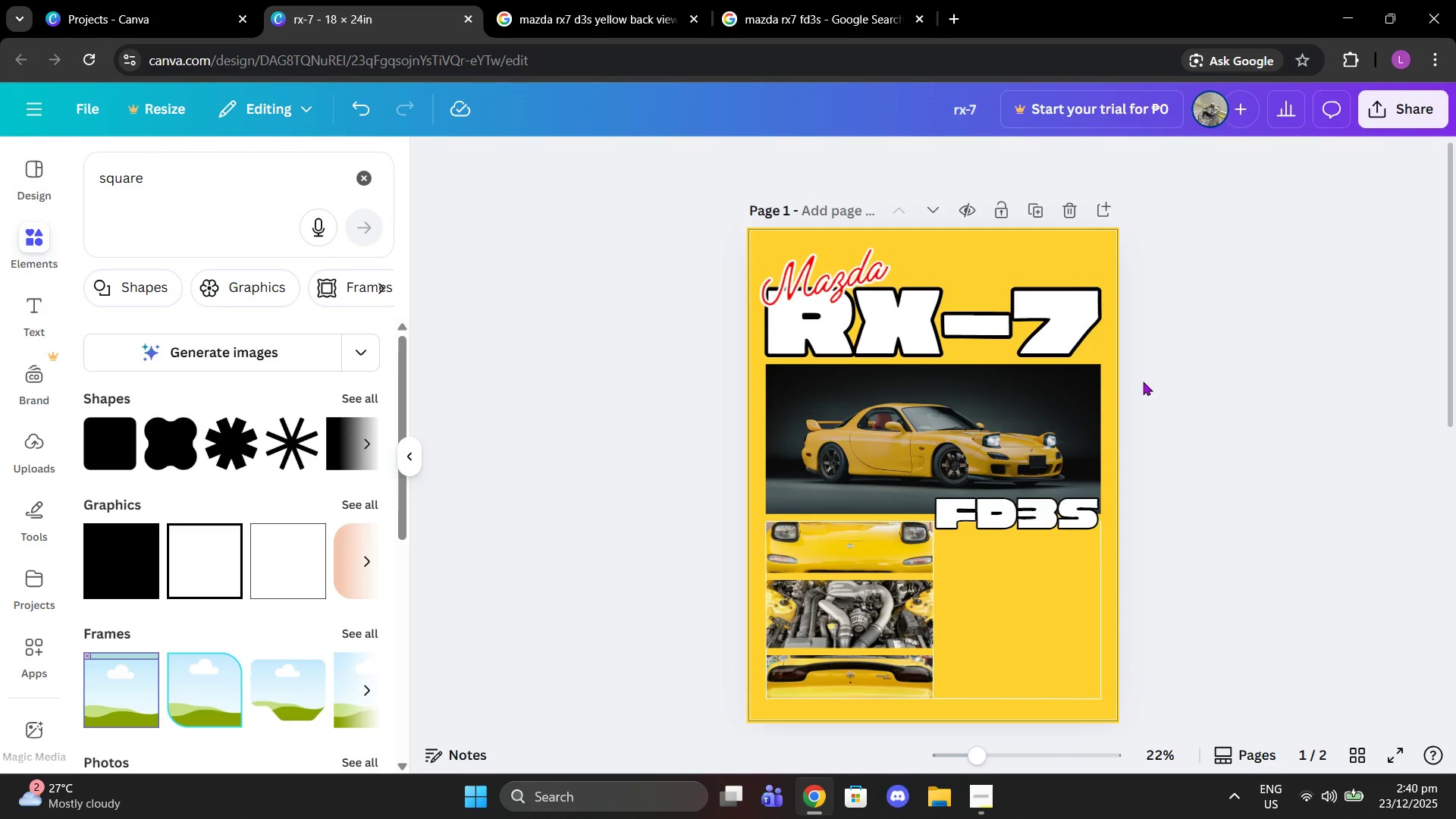 
scroll: coordinate [1144, 391], scroll_direction: down, amount: 1.0